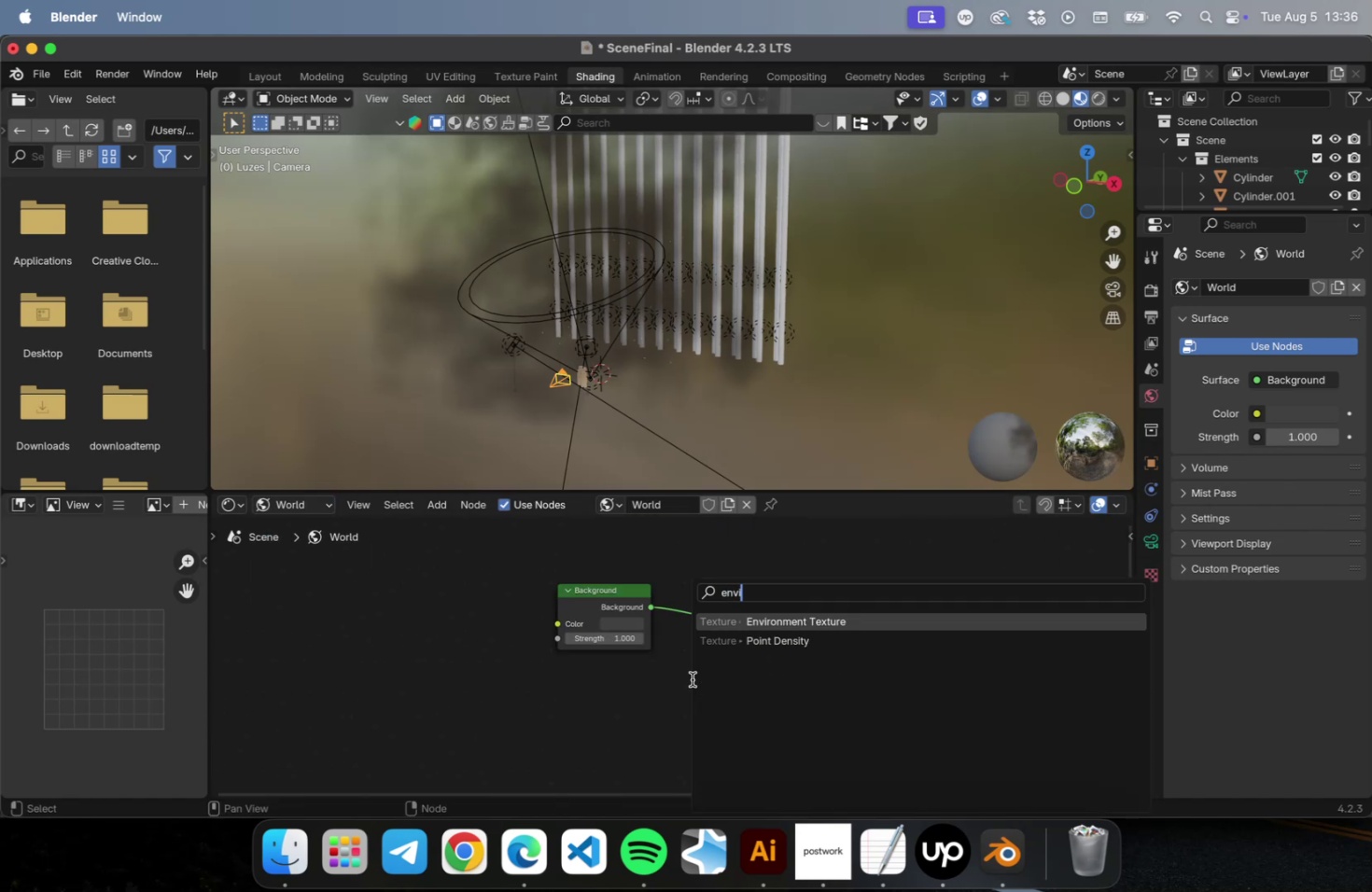 
key(Enter)
 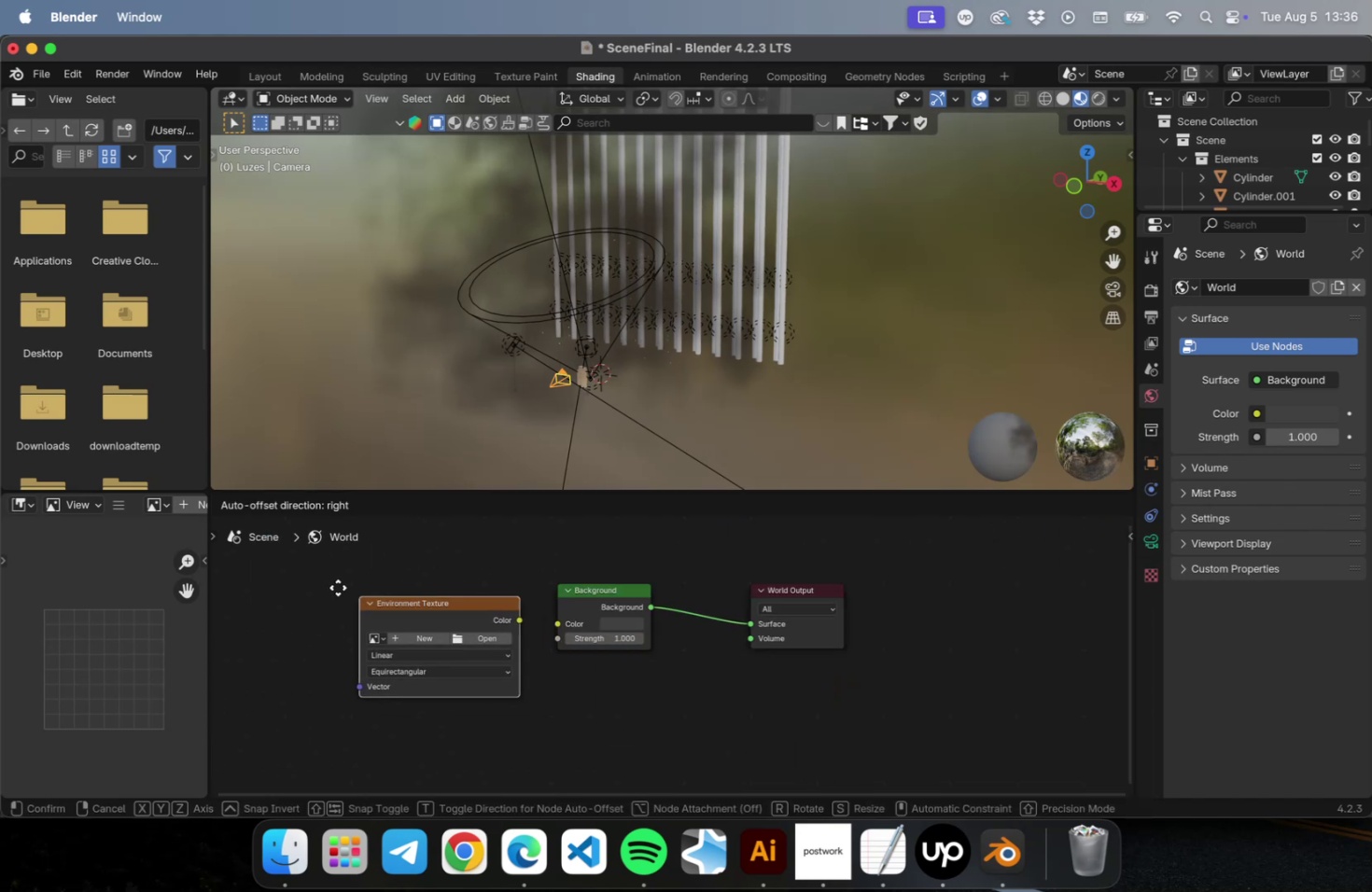 
left_click([338, 587])
 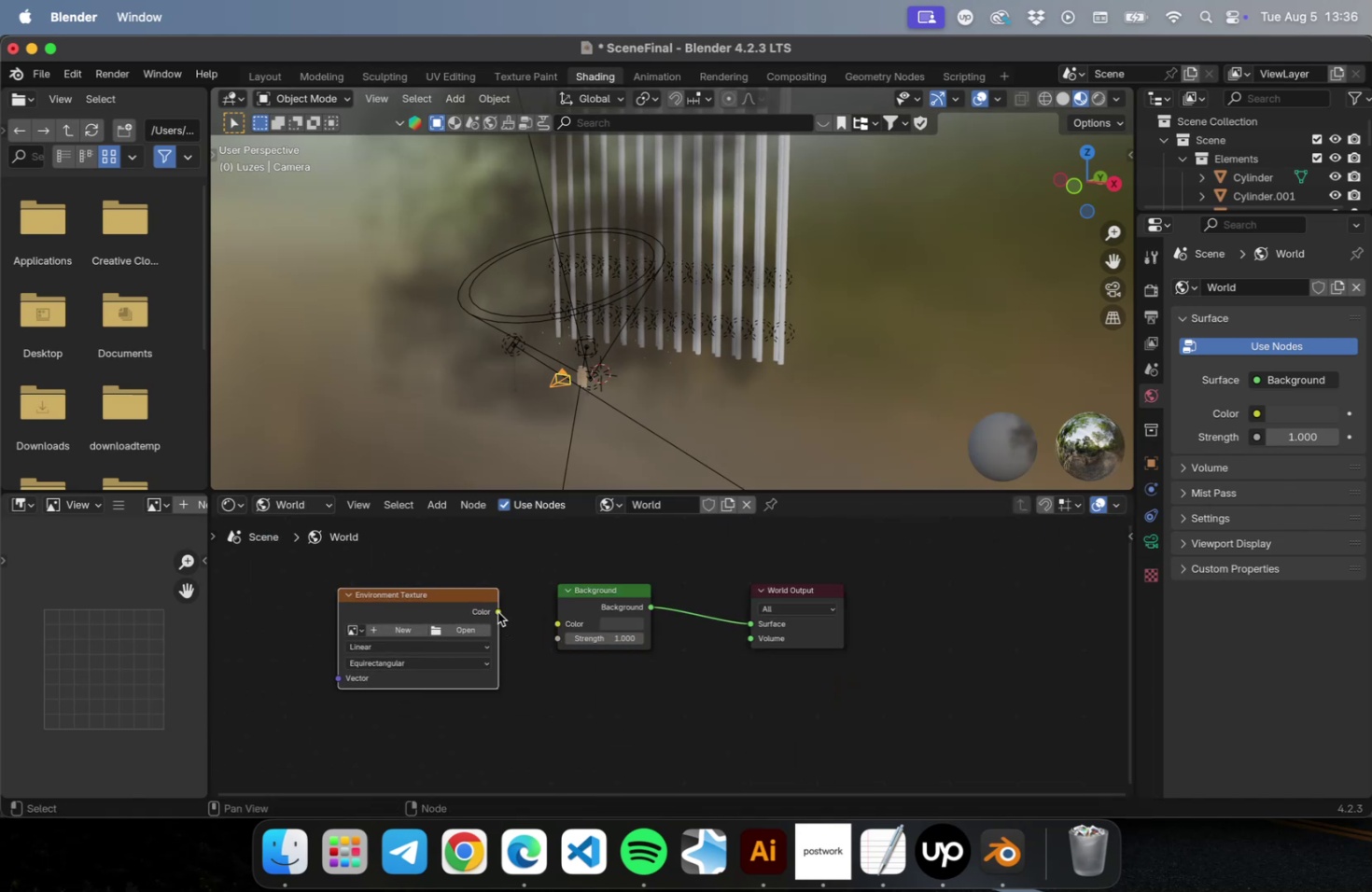 
left_click_drag(start_coordinate=[496, 609], to_coordinate=[558, 628])
 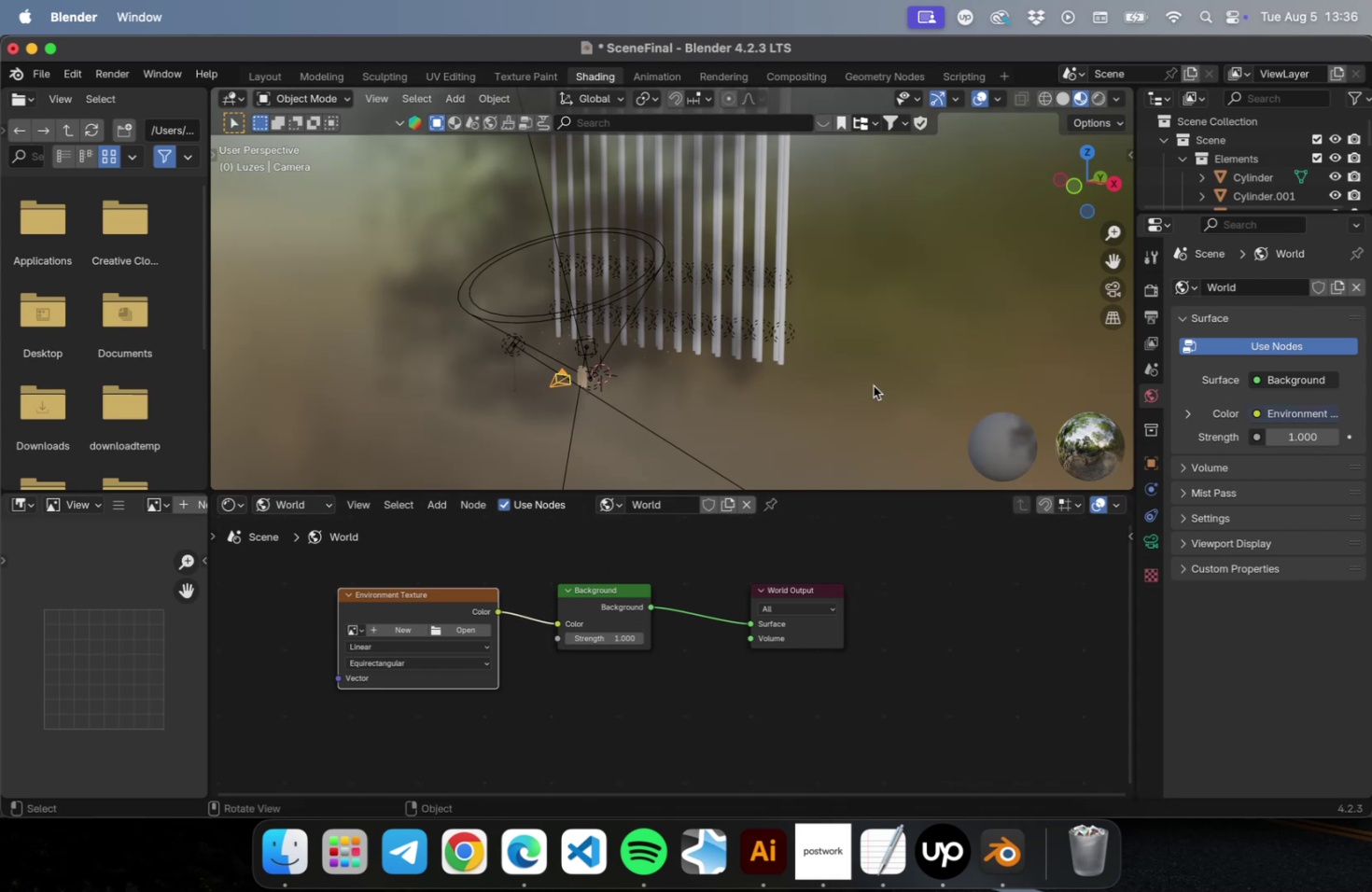 
left_click([873, 385])
 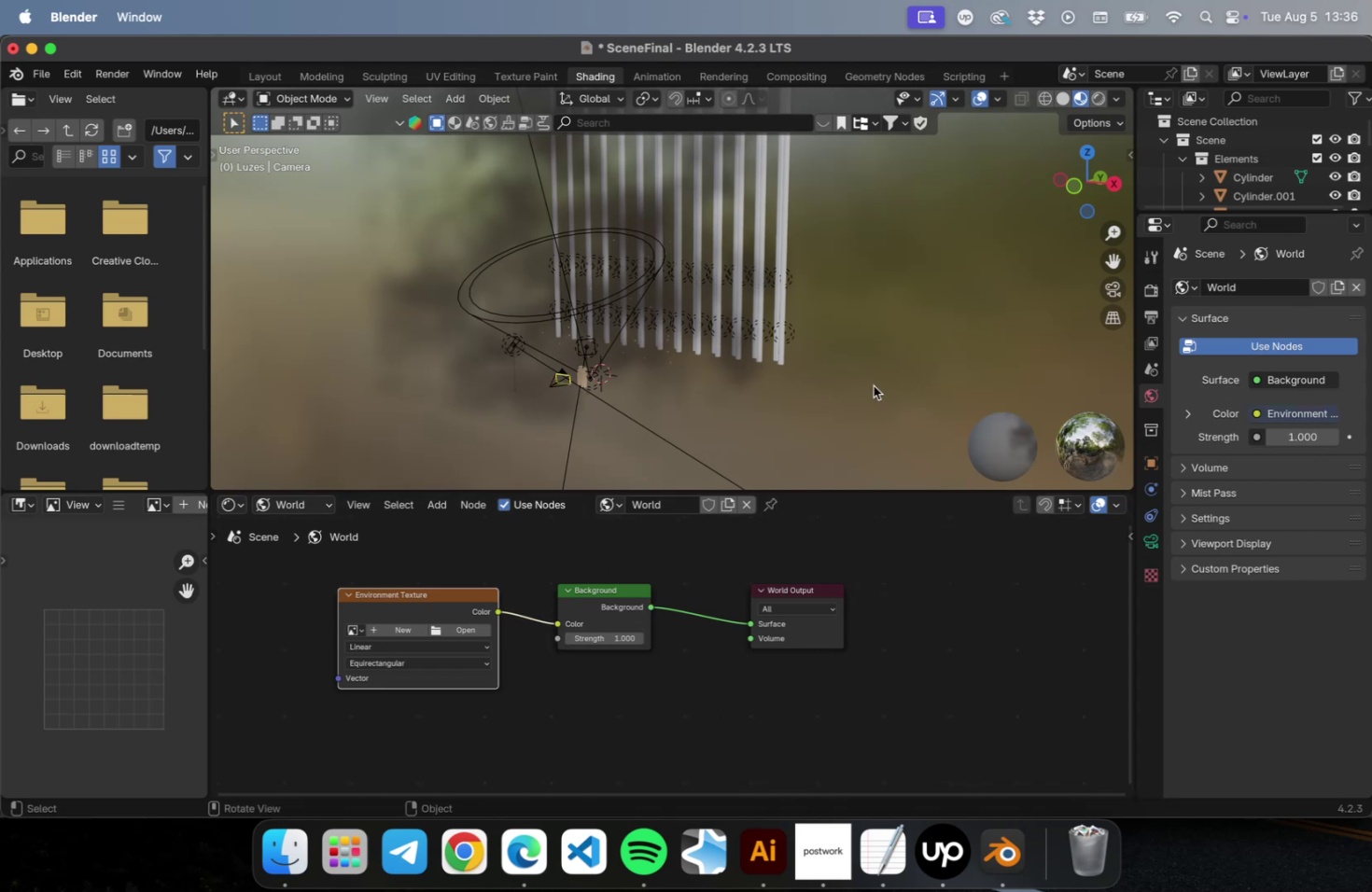 
key(NumLock)
 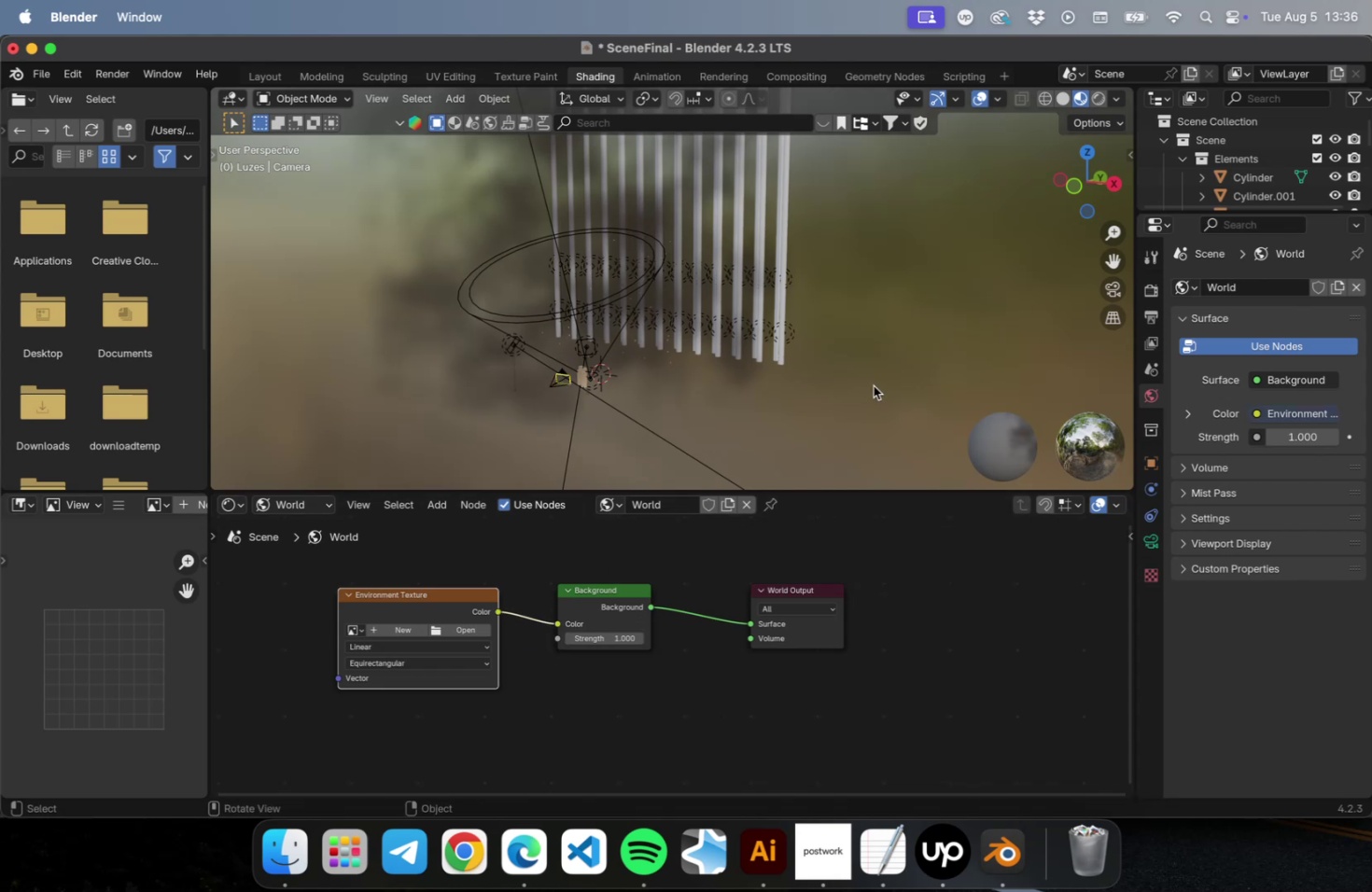 
key(NumpadDivide)
 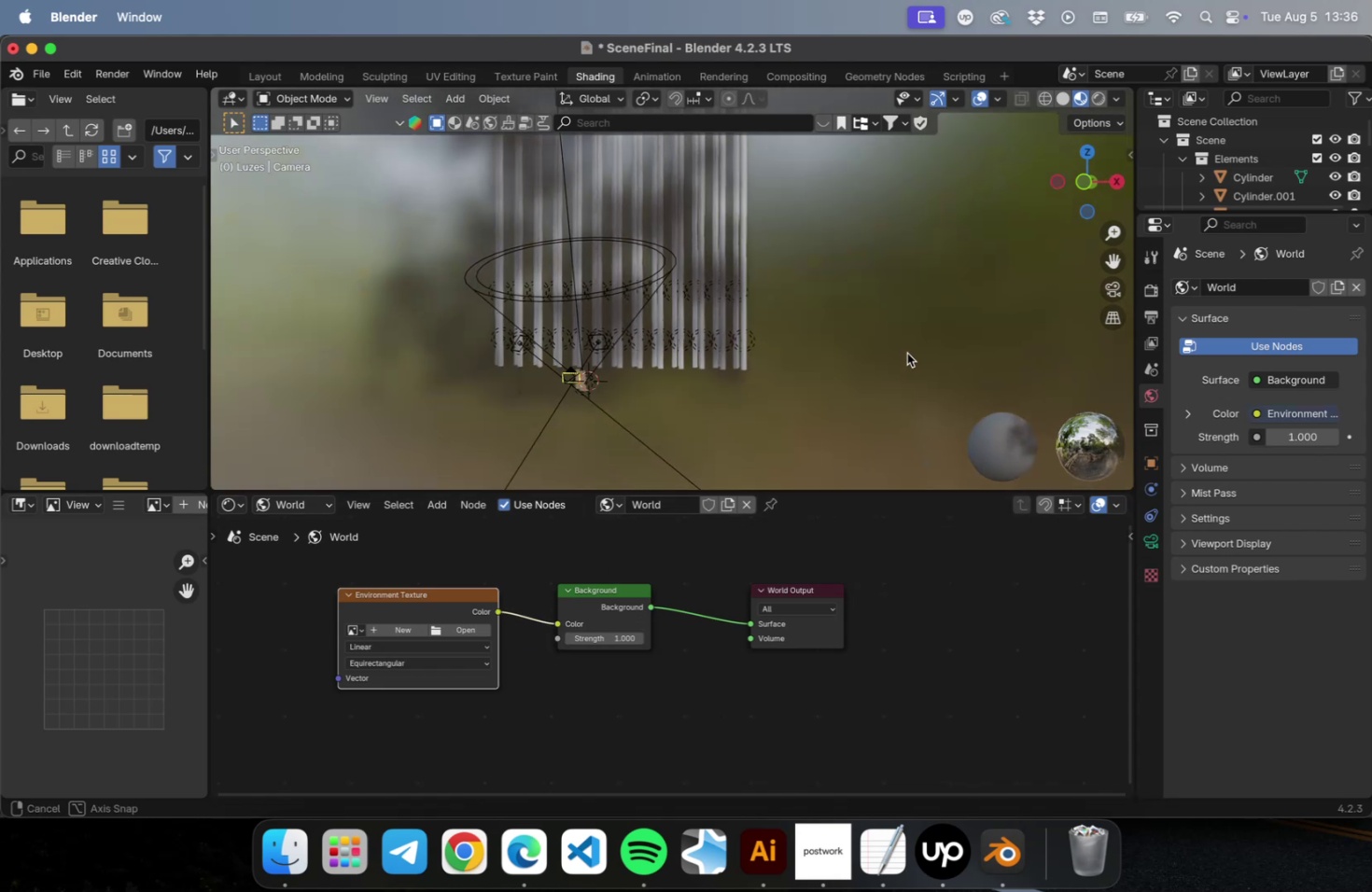 
left_click_drag(start_coordinate=[898, 333], to_coordinate=[750, 376])
 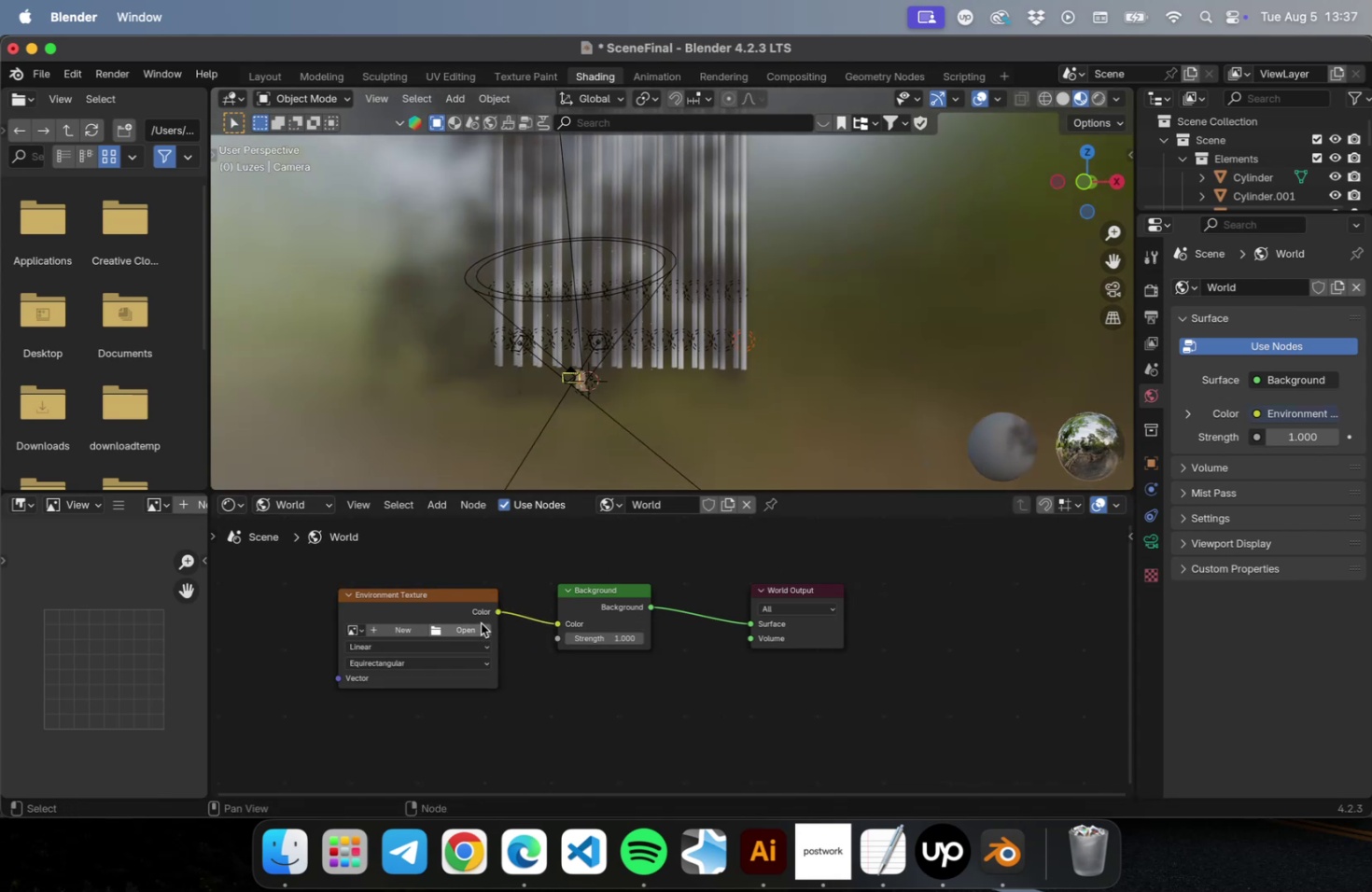 
left_click([477, 622])
 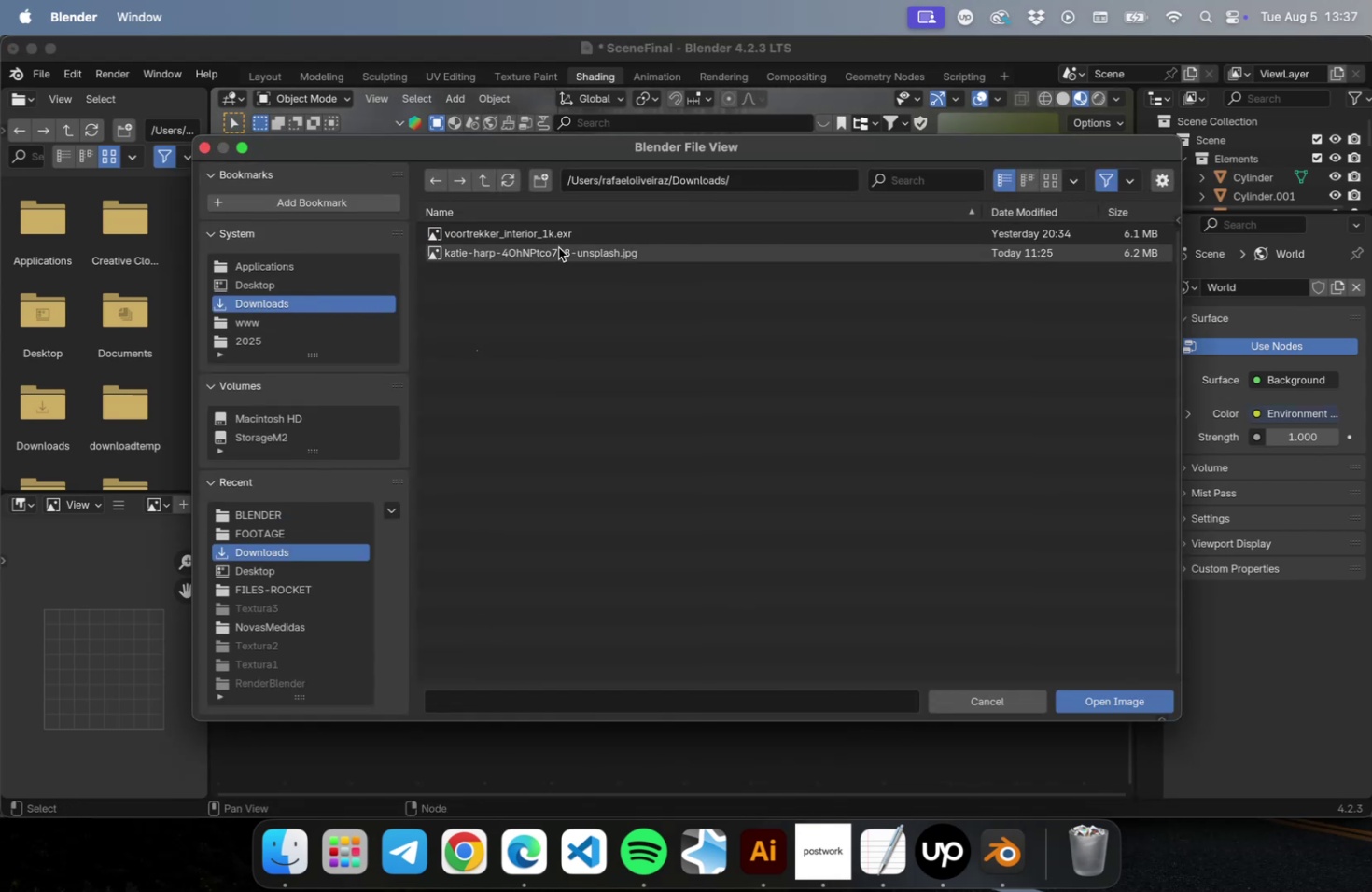 
double_click([553, 235])
 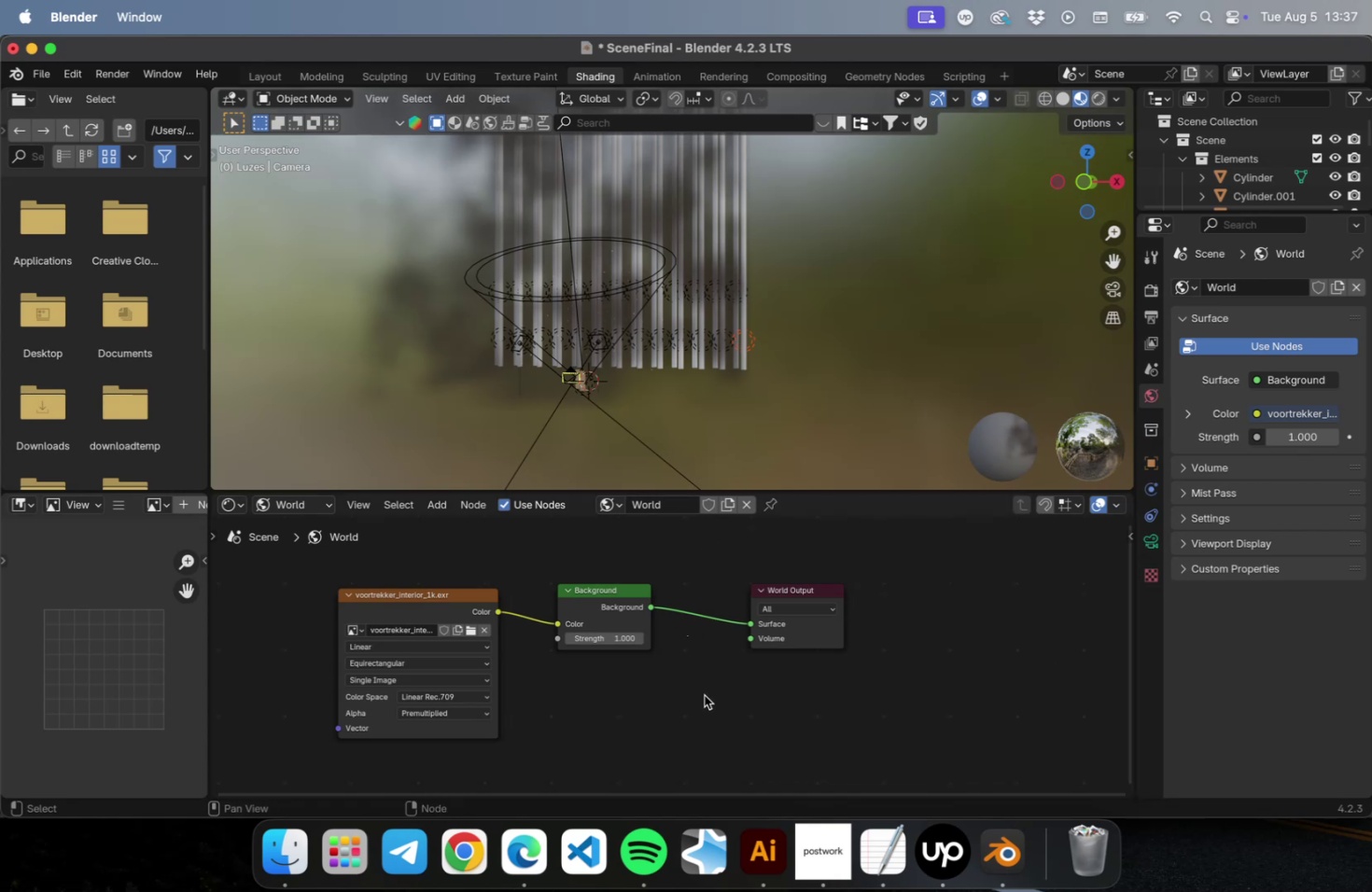 
key(Meta+S)
 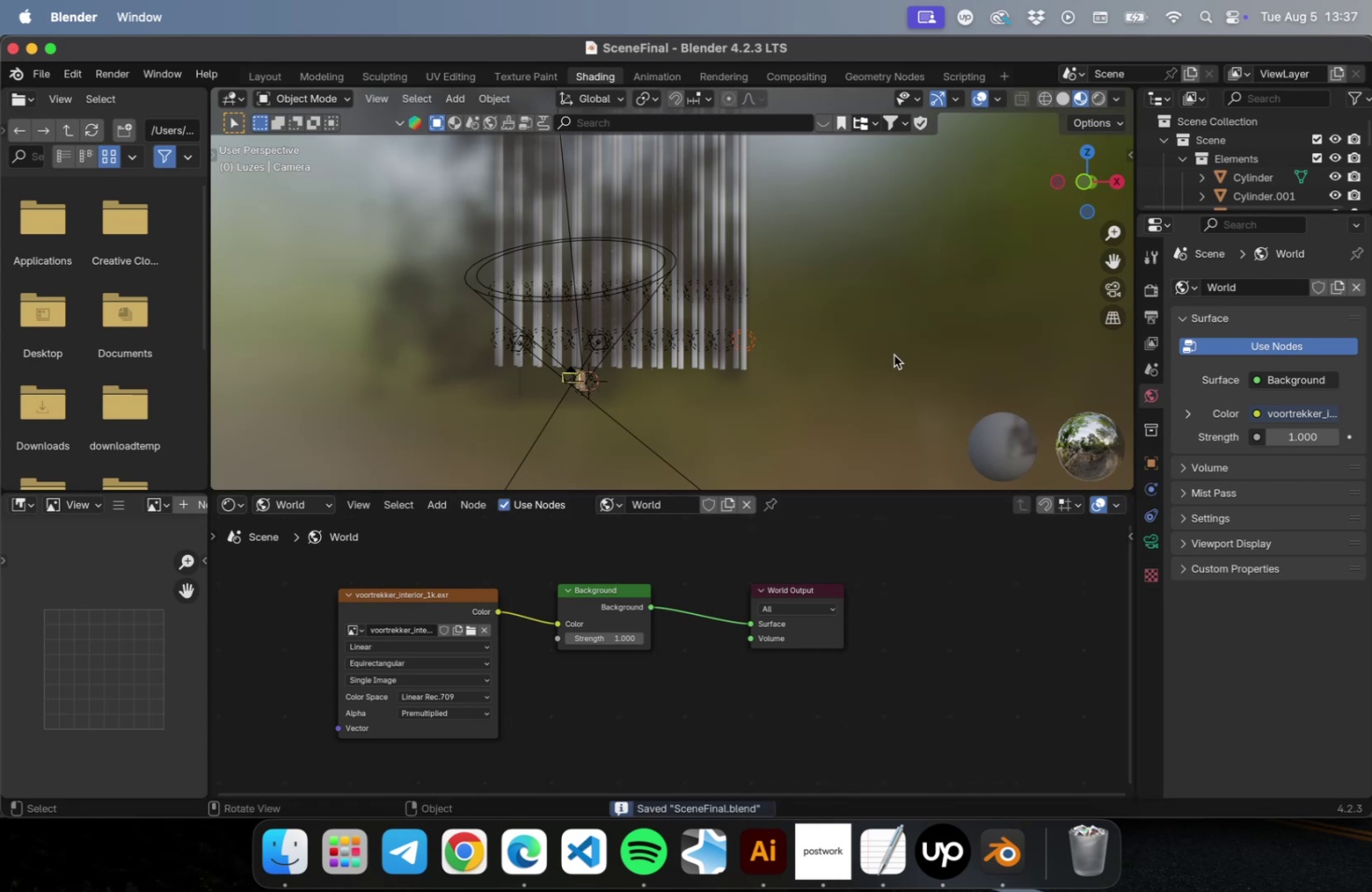 
left_click([893, 355])
 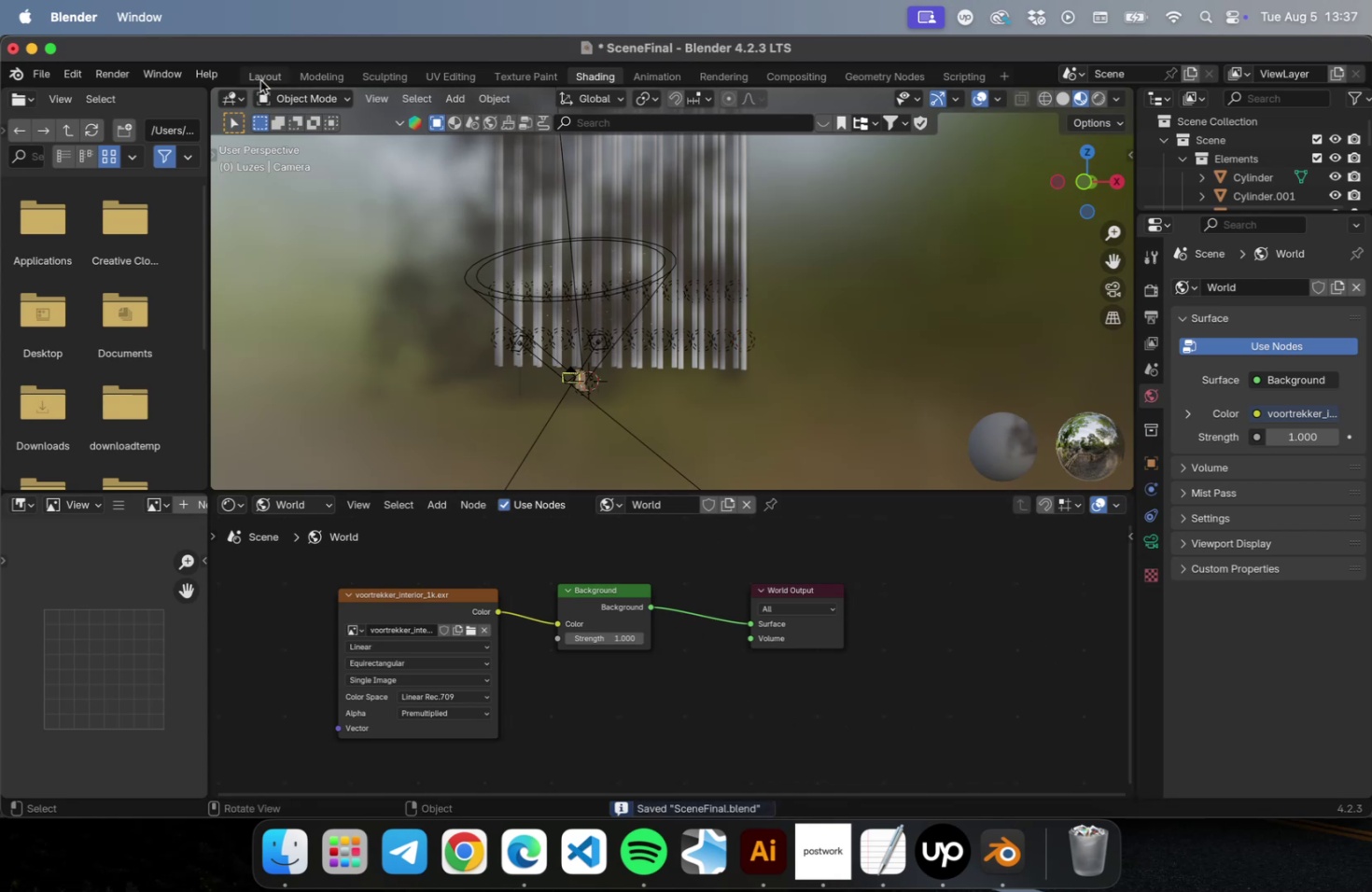 
left_click([268, 80])
 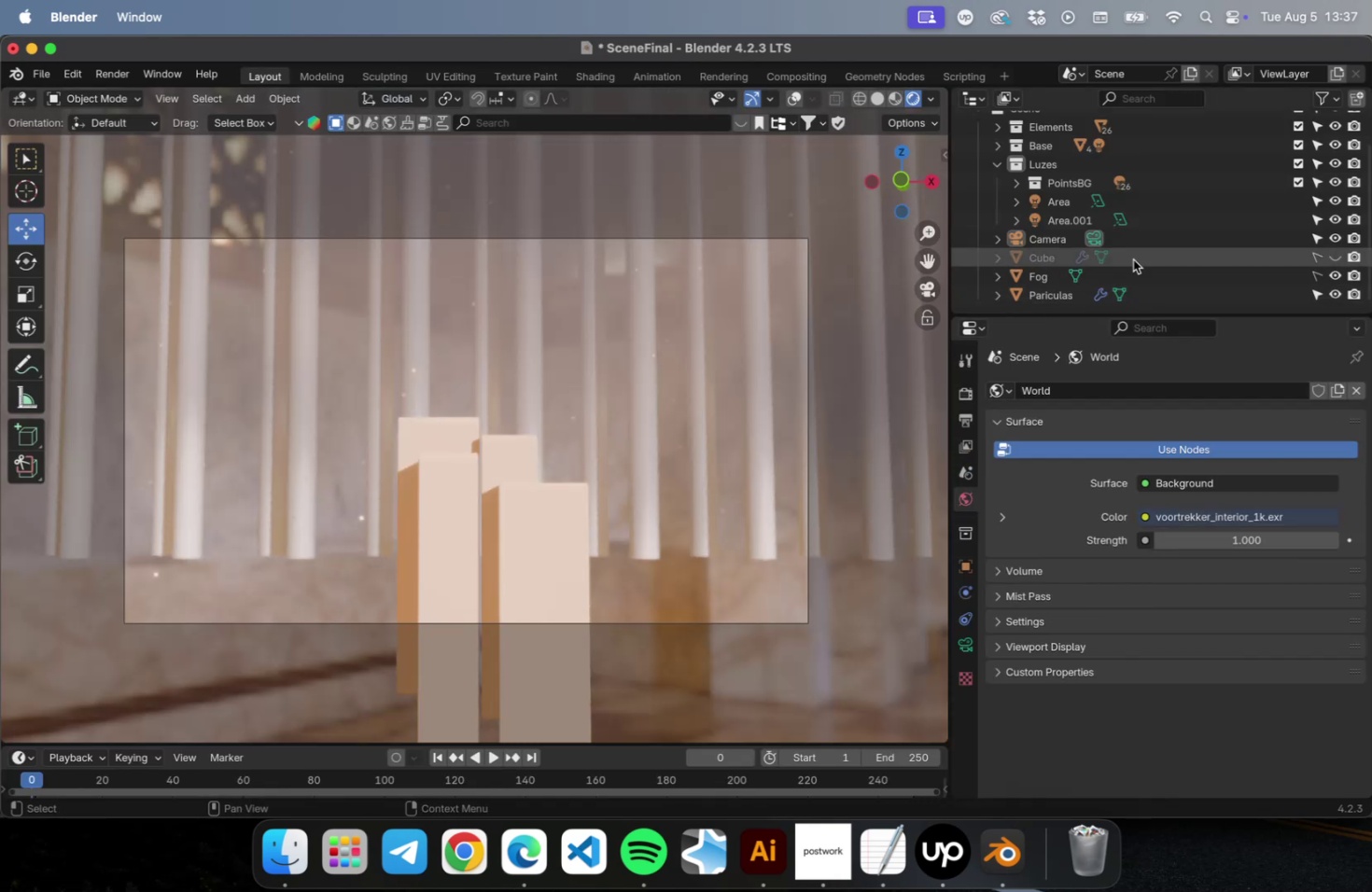 
mouse_move([1329, 281])
 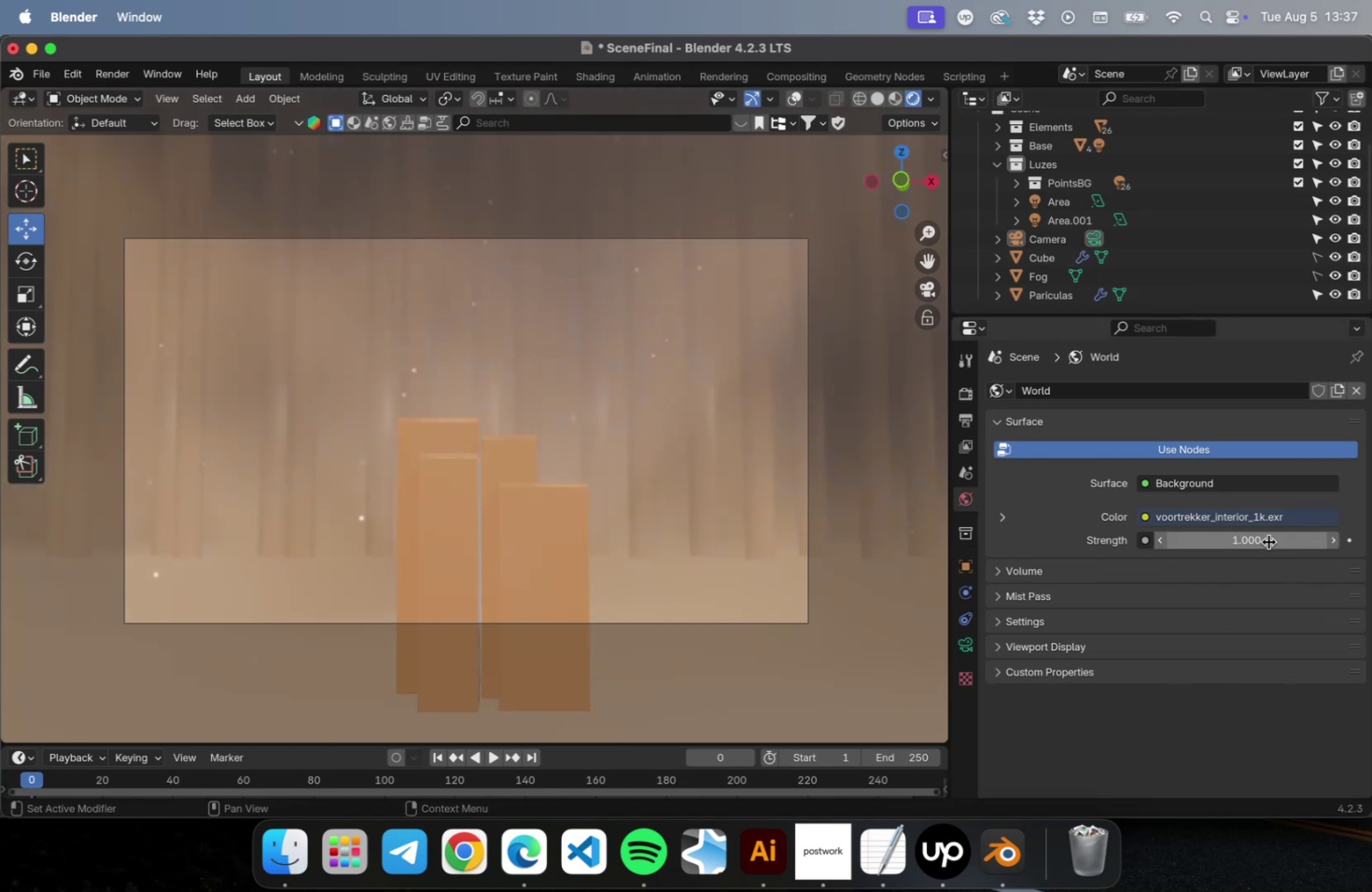 
left_click_drag(start_coordinate=[1264, 536], to_coordinate=[1228, 543])
 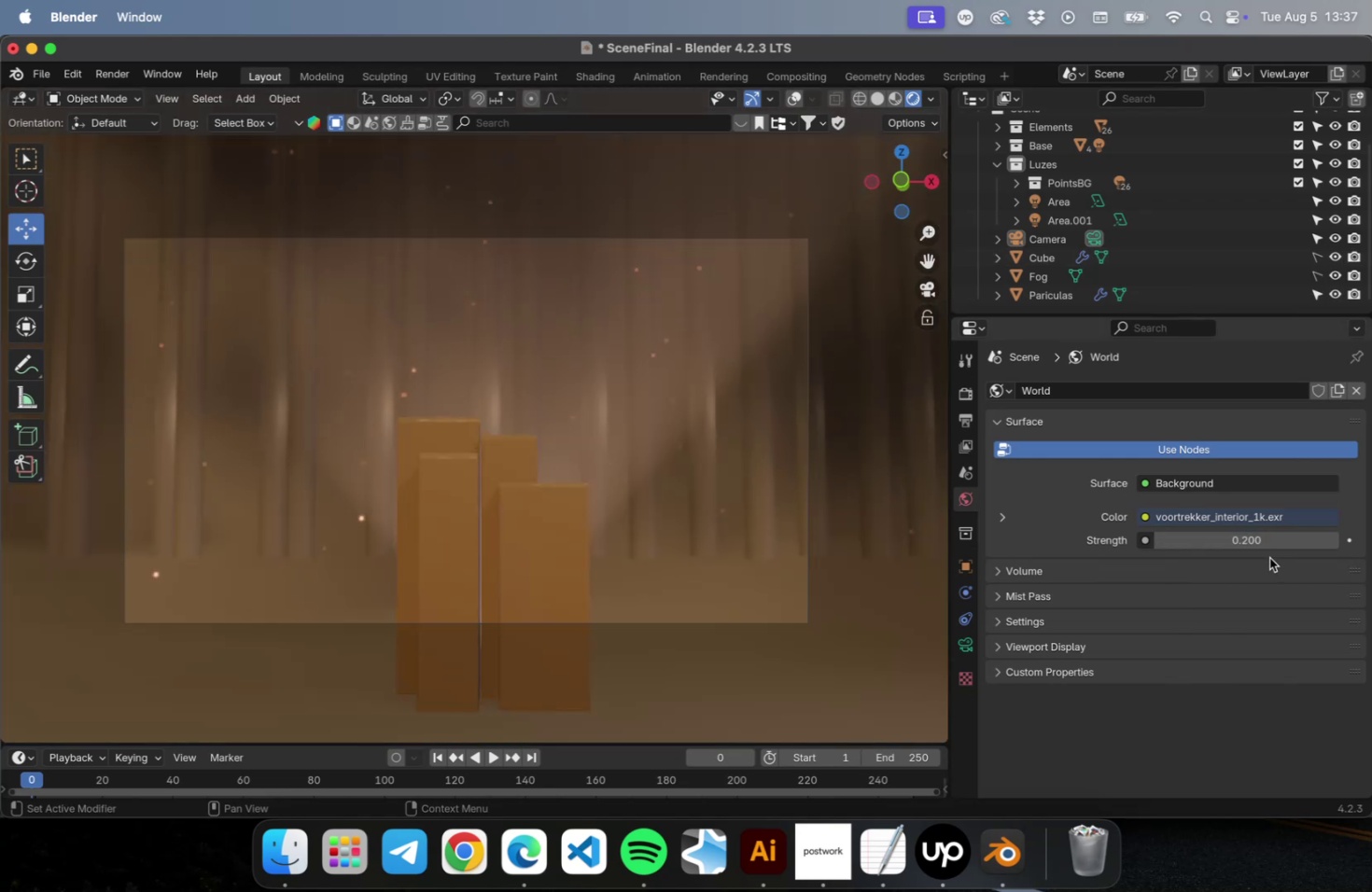 
left_click_drag(start_coordinate=[1260, 542], to_coordinate=[1270, 541])
 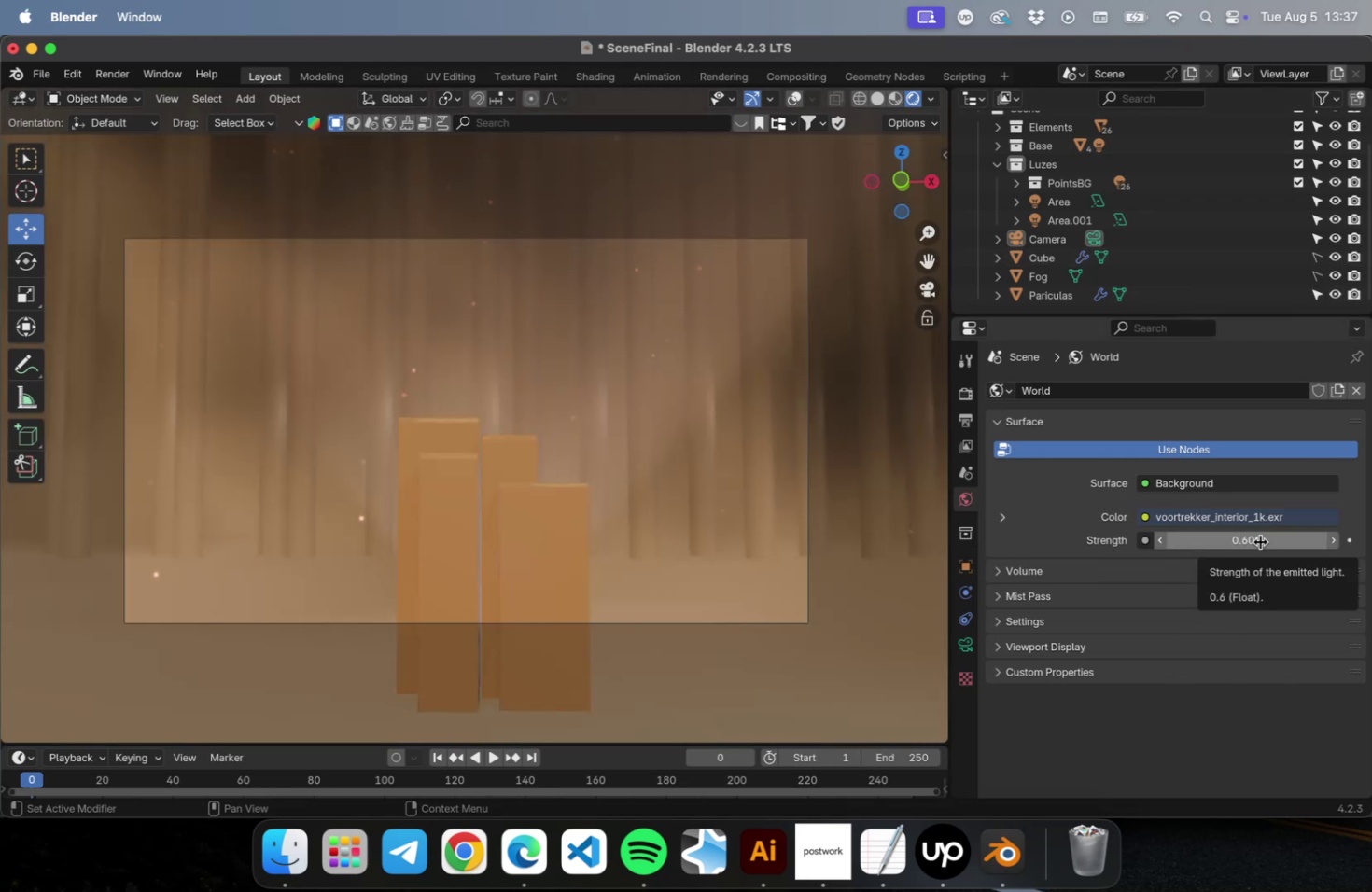 
hold_key(key=CommandLeft, duration=0.38)
 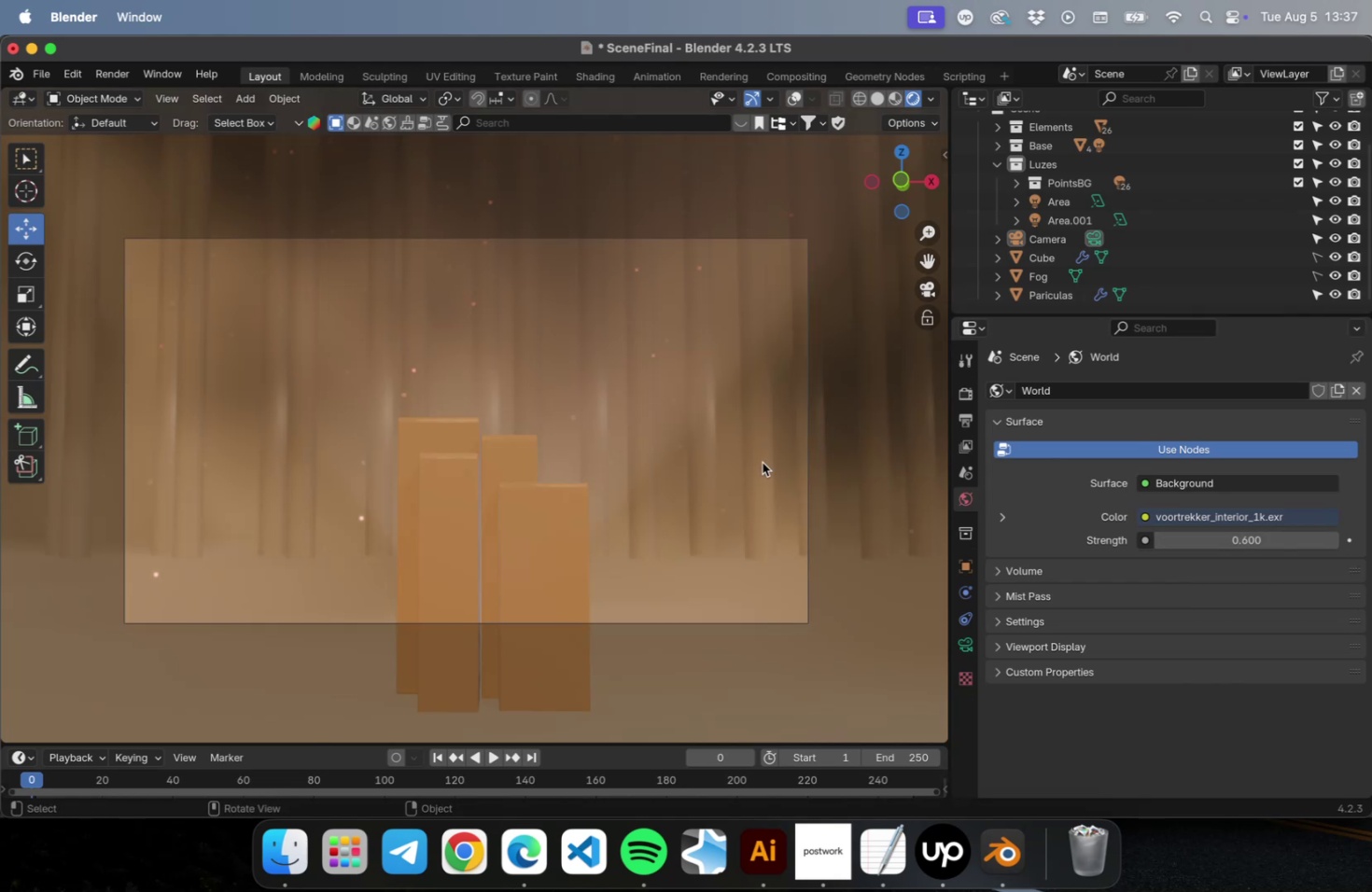 
left_click([761, 462])
 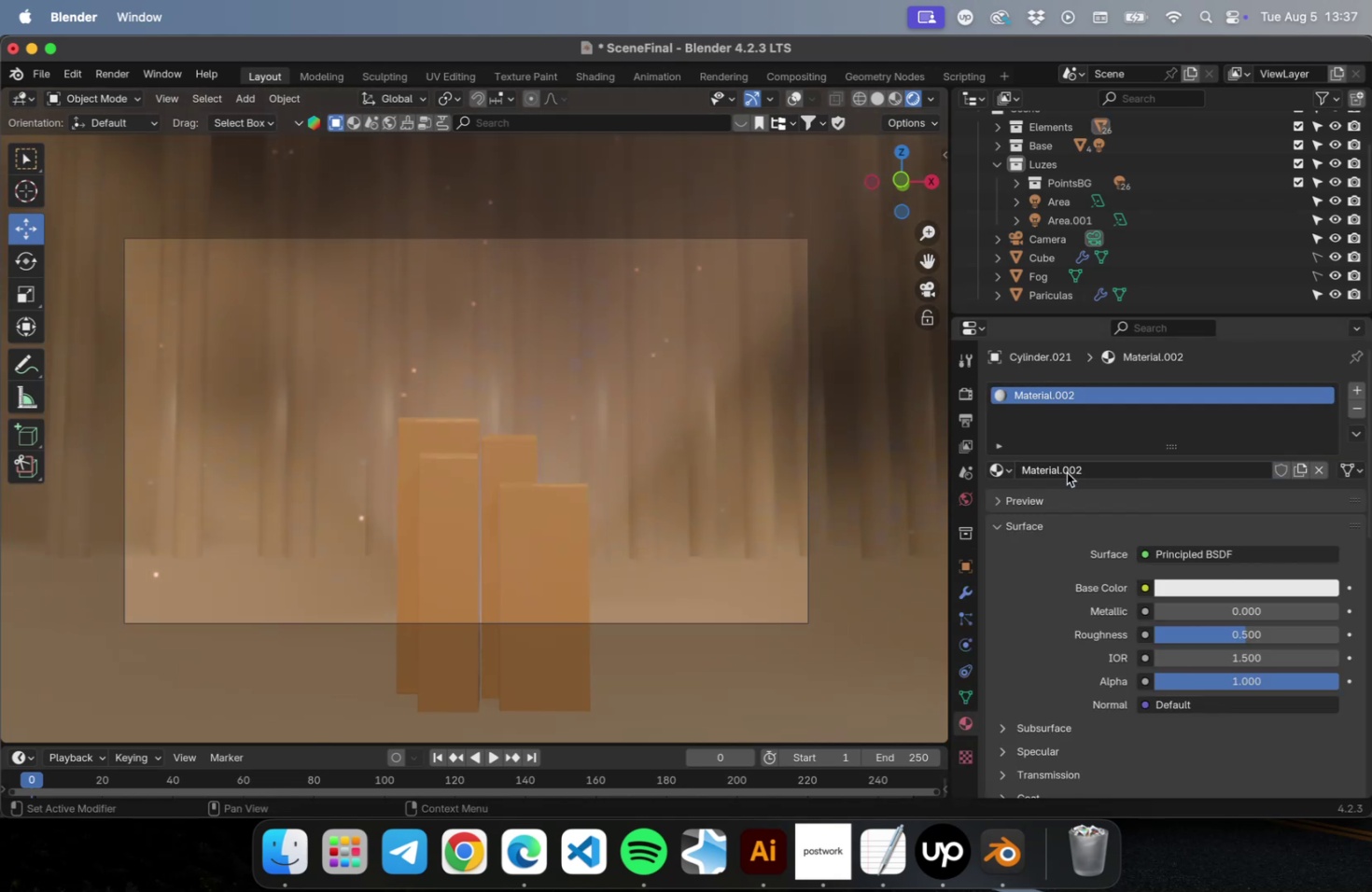 
left_click([1214, 583])
 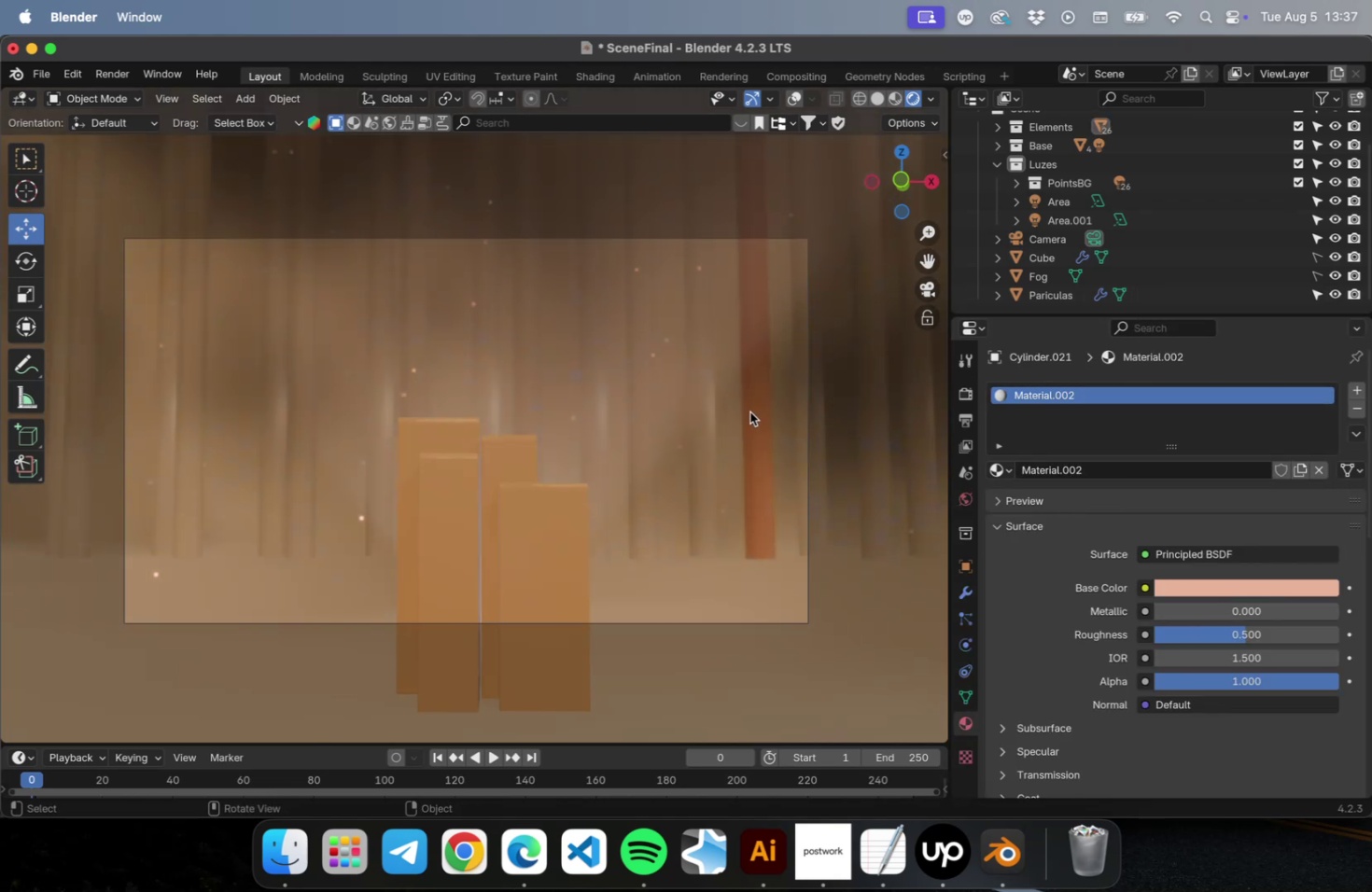 
scroll: coordinate [718, 405], scroll_direction: down, amount: 2.0
 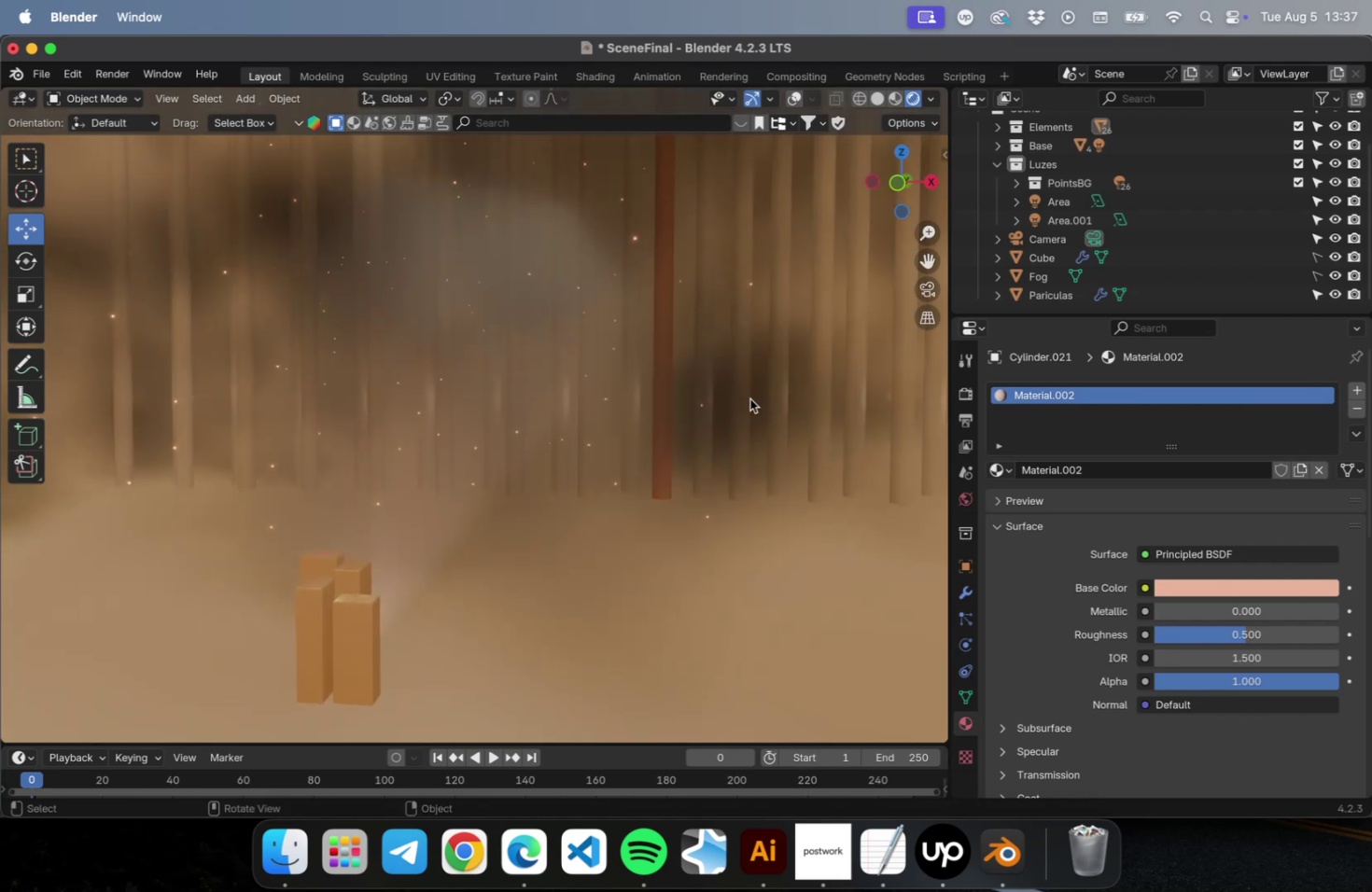 
hold_key(key=ShiftLeft, duration=0.66)
 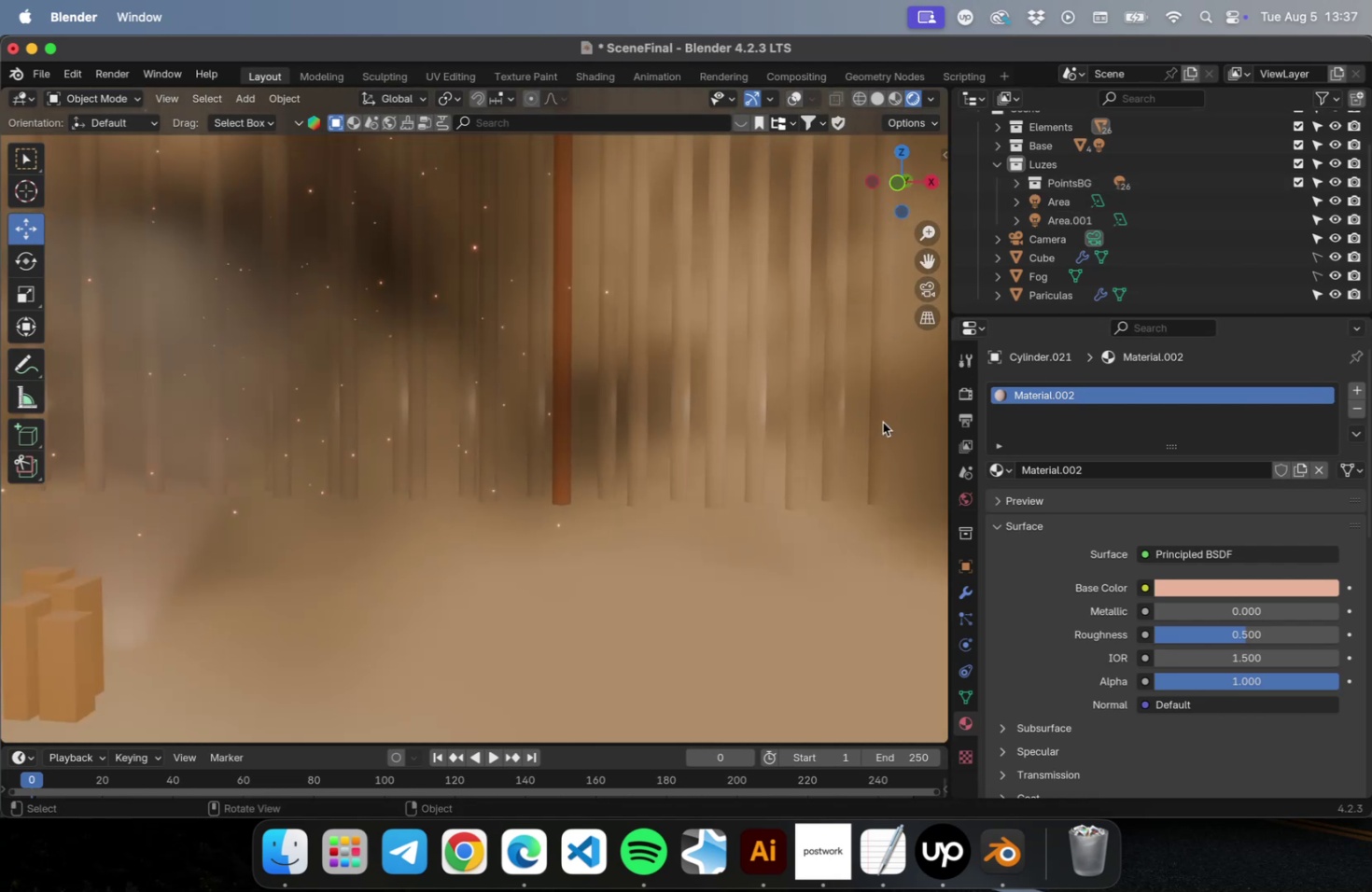 
left_click([875, 447])
 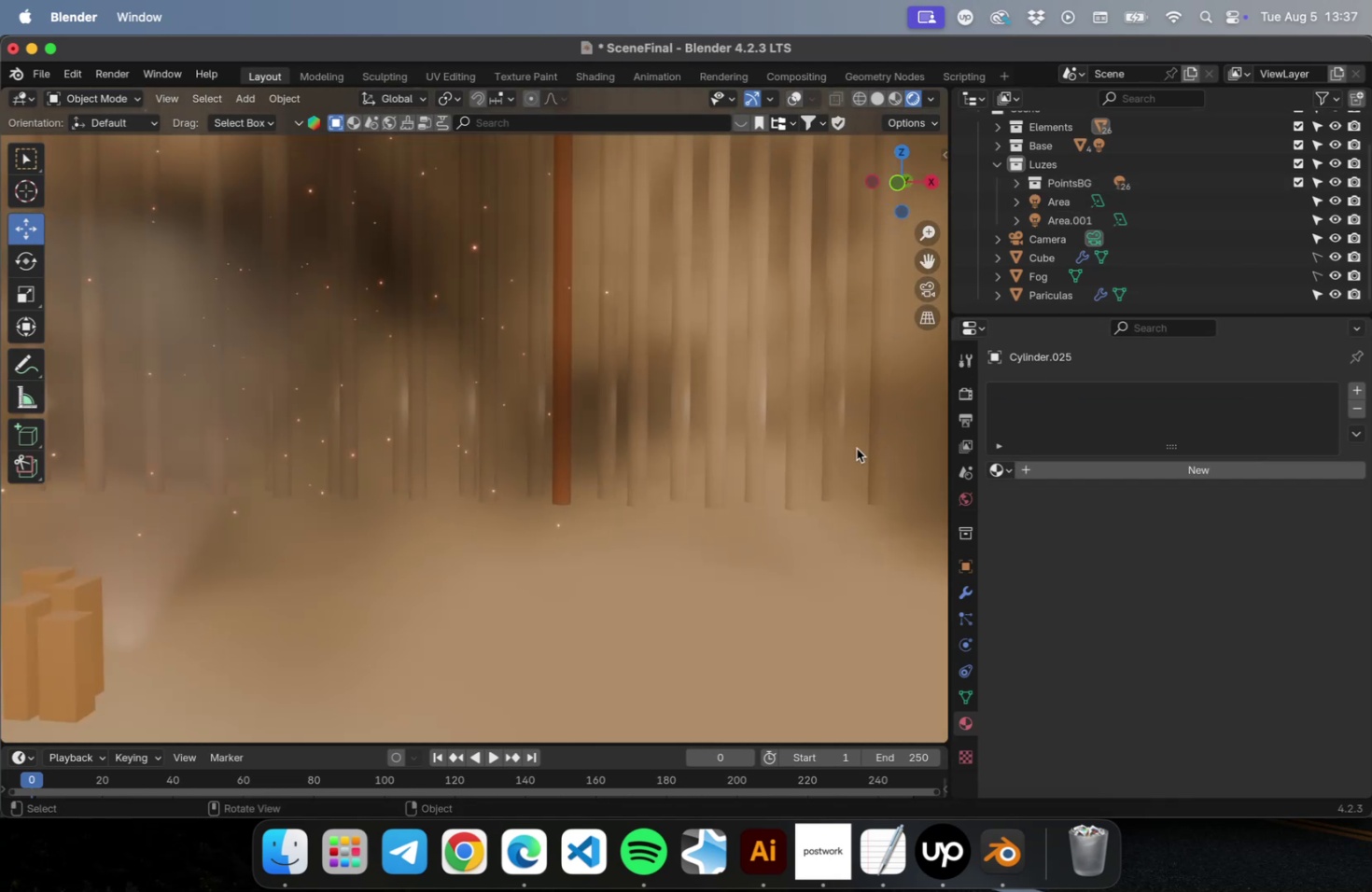 
hold_key(key=ShiftLeft, duration=4.54)
left_click([839, 448])
 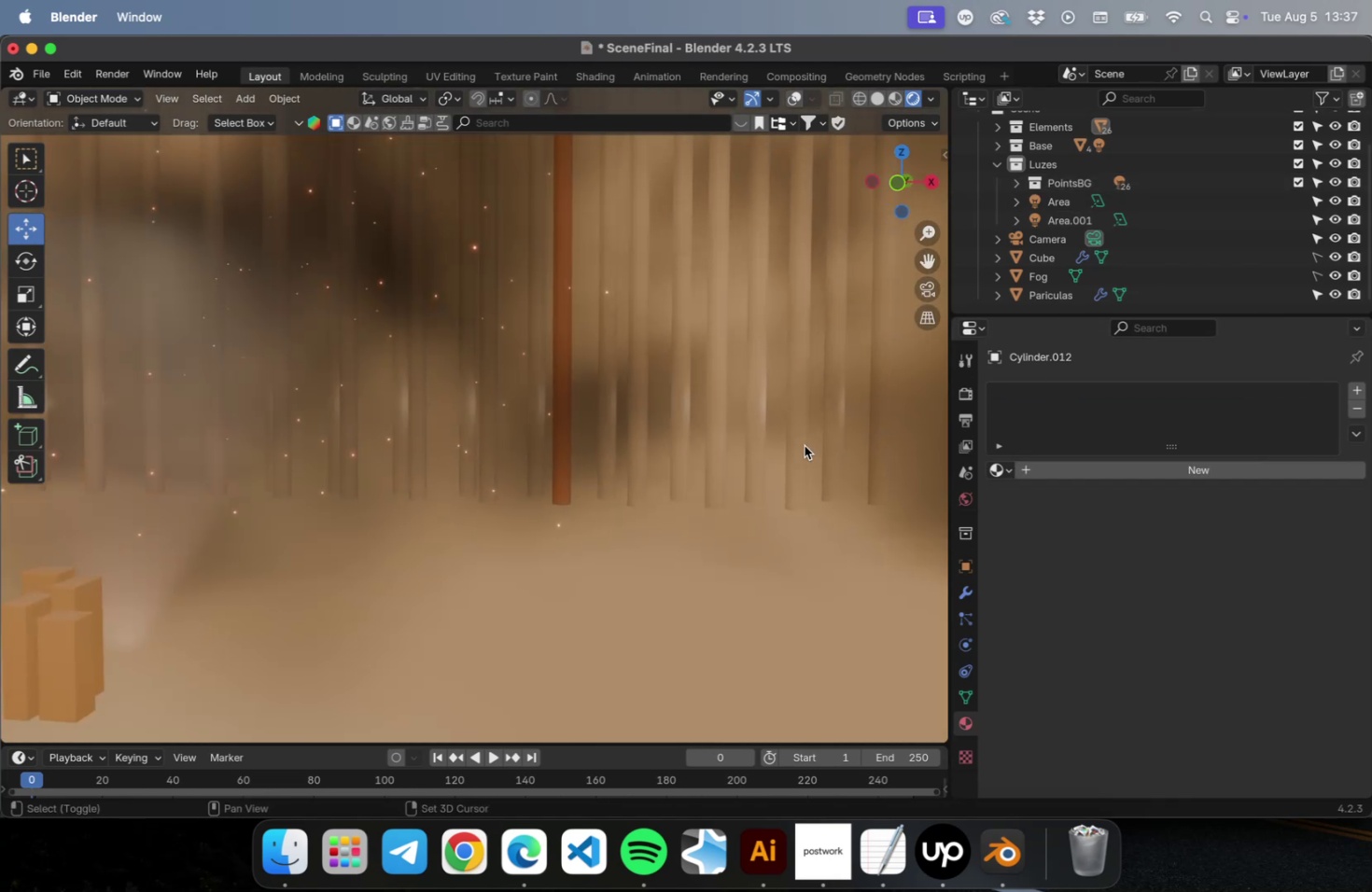 
left_click([803, 445])
 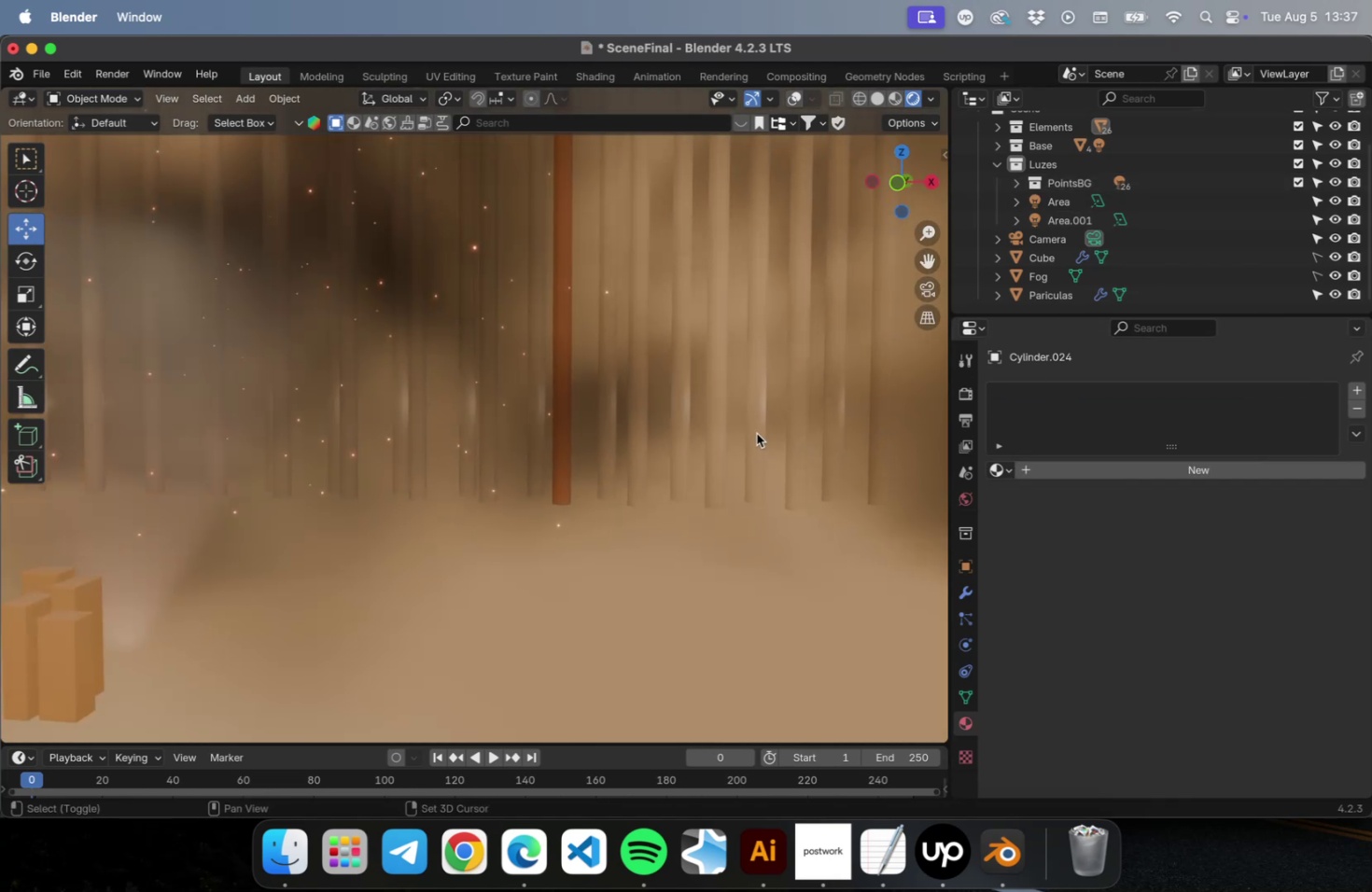 
left_click([756, 433])
 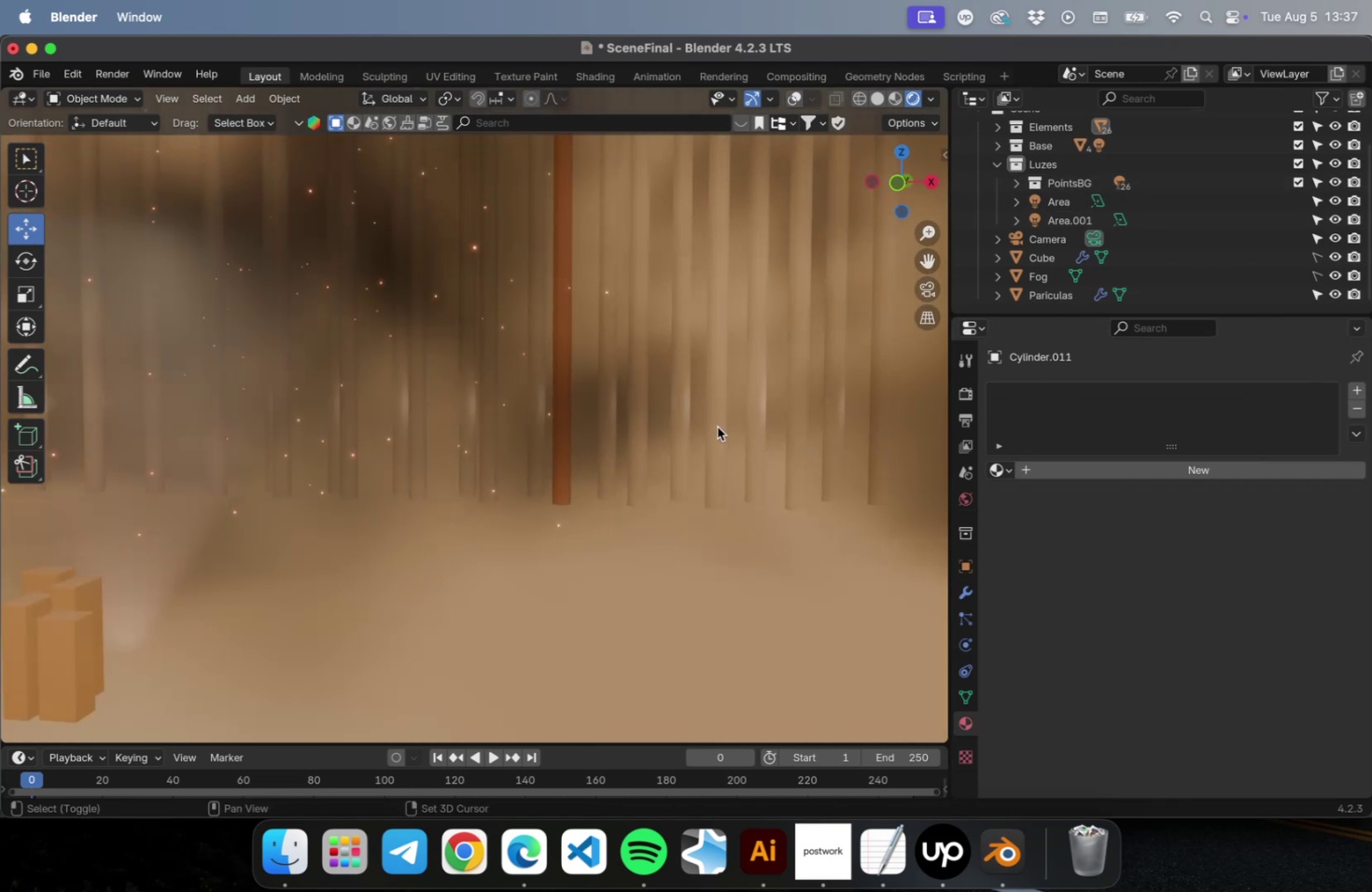 
left_click([717, 426])
 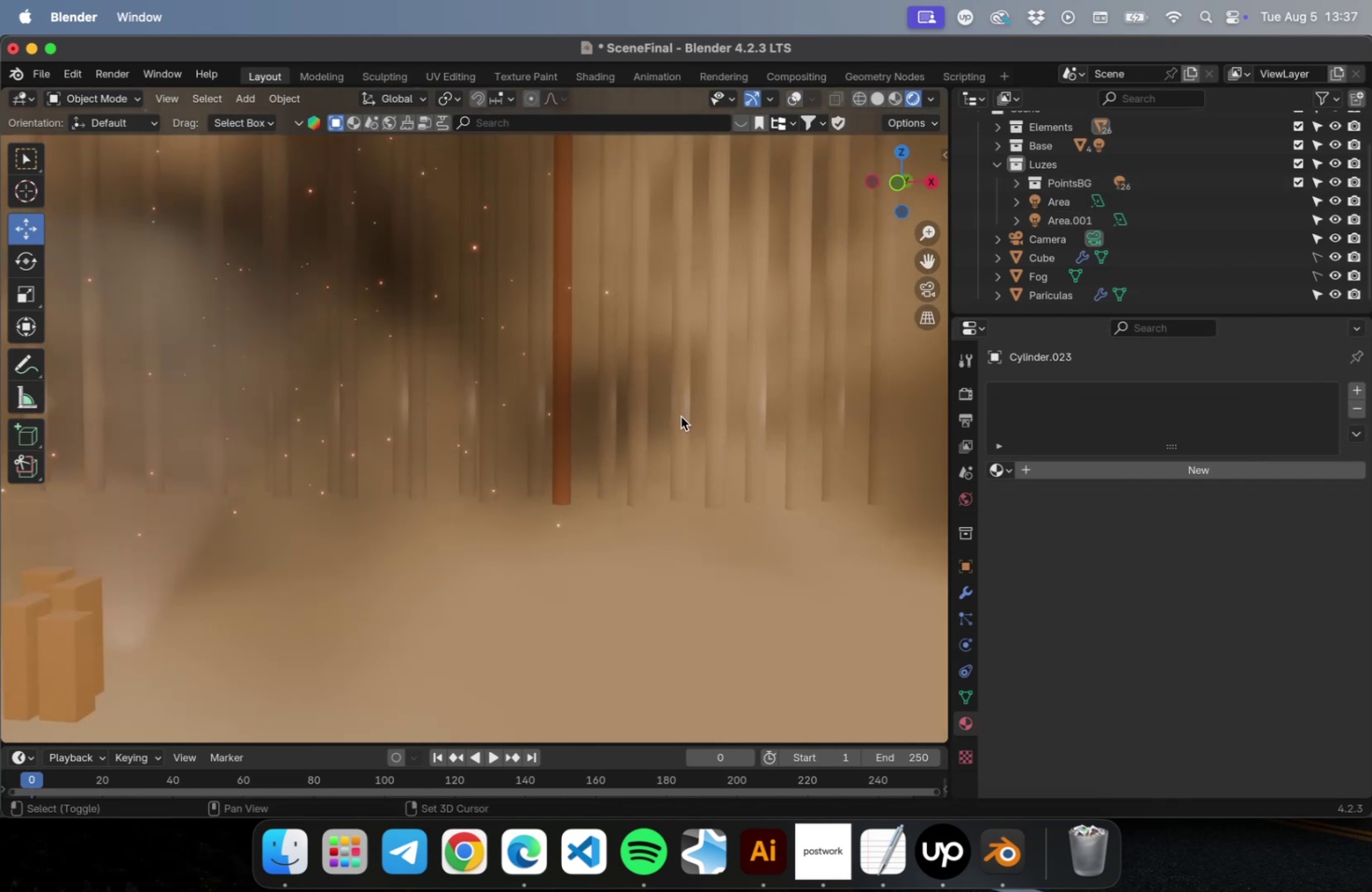 
left_click([680, 416])
 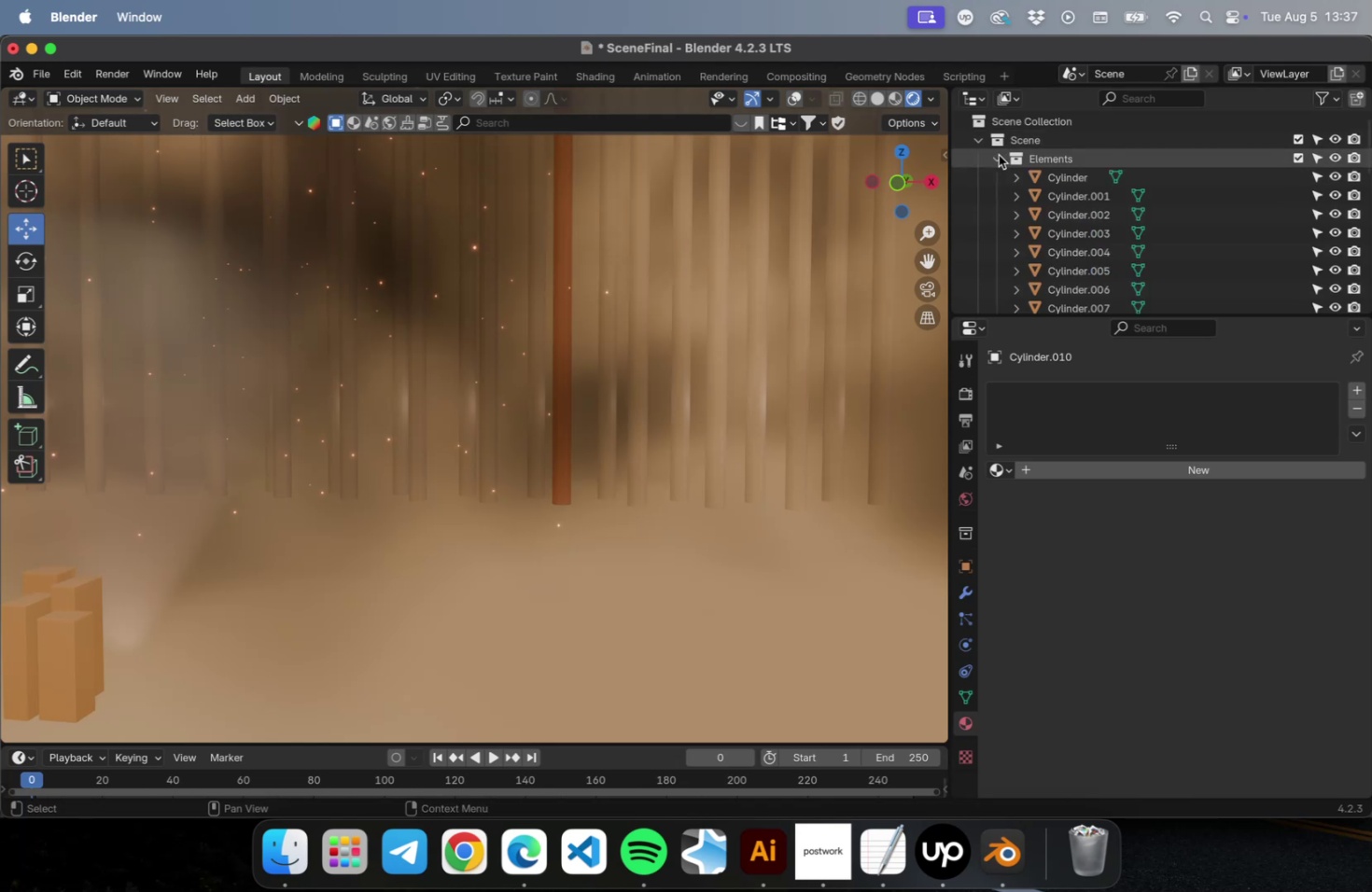 
left_click([1104, 199])
 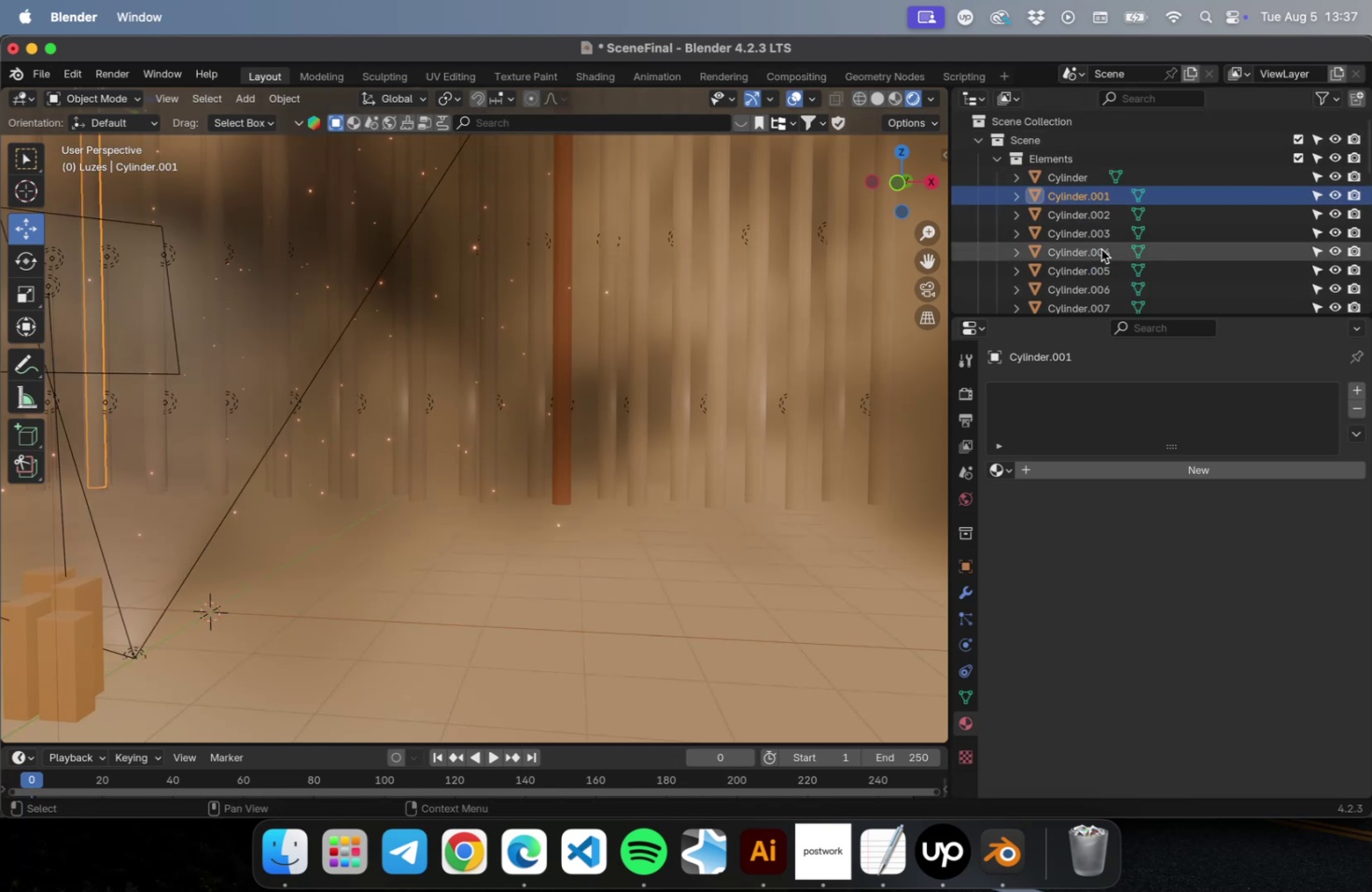 
scroll: coordinate [1088, 229], scroll_direction: down, amount: 39.0
 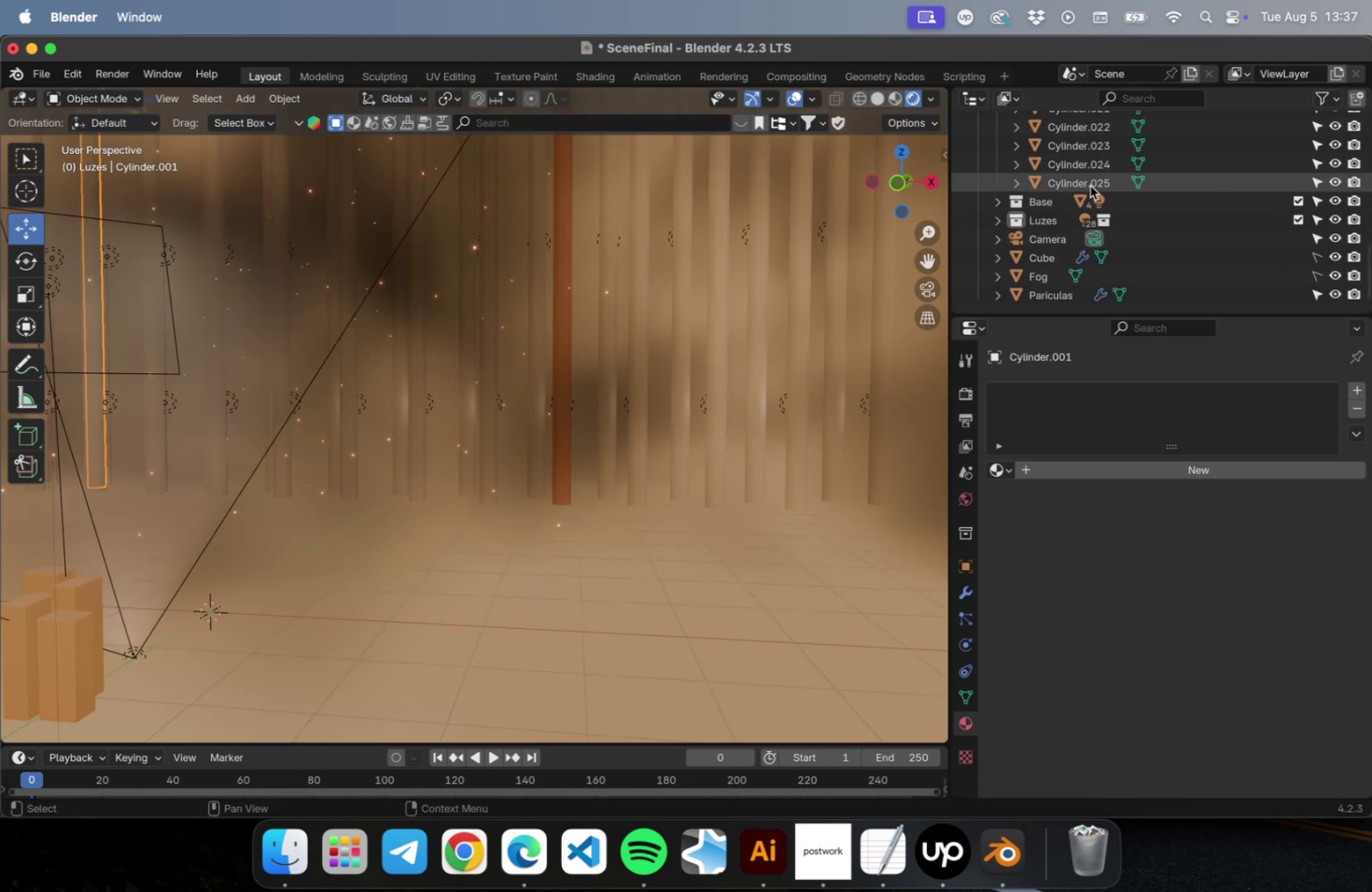 
scroll: coordinate [1106, 210], scroll_direction: up, amount: 53.0
 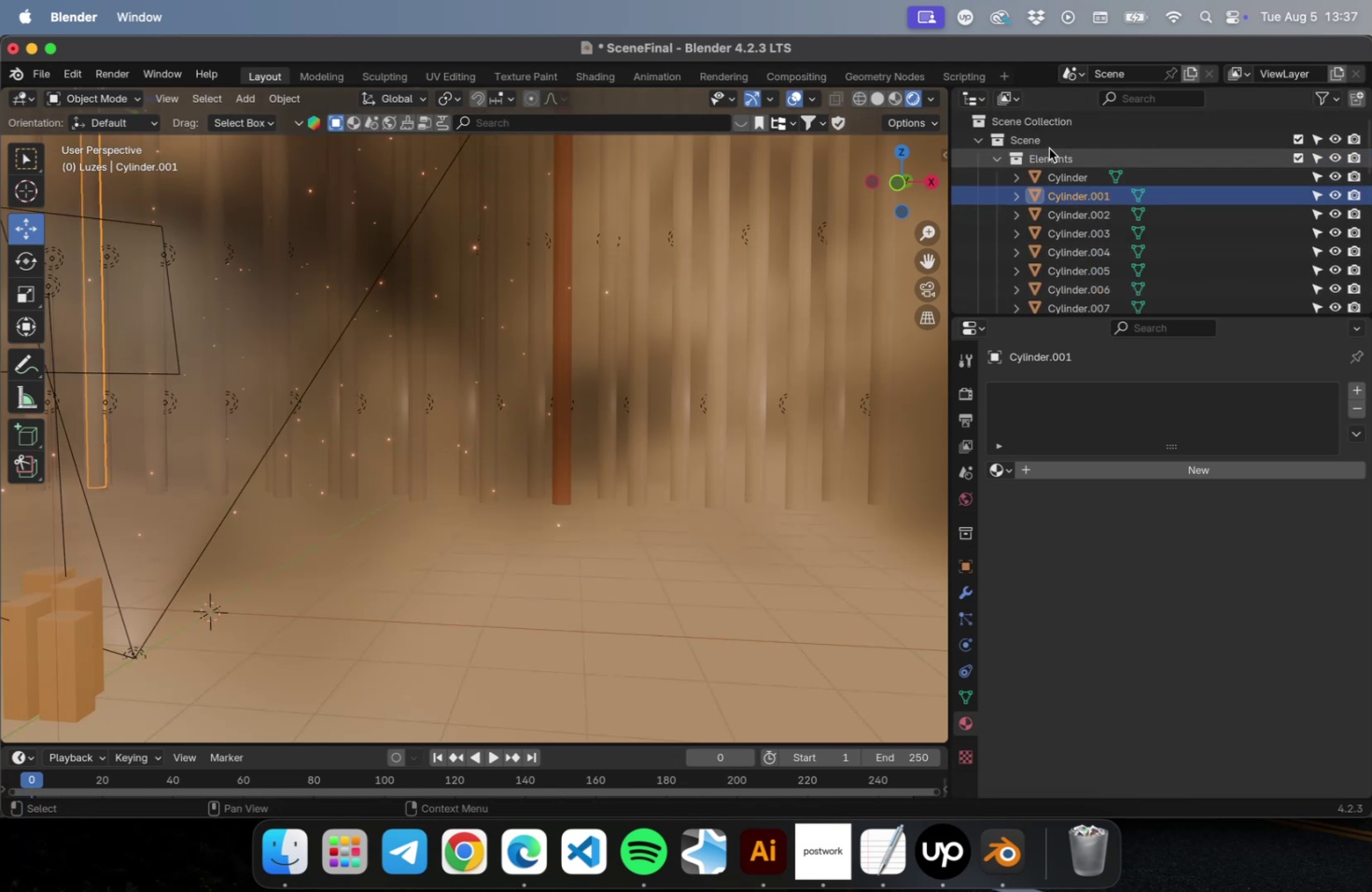 
left_click([1048, 148])
 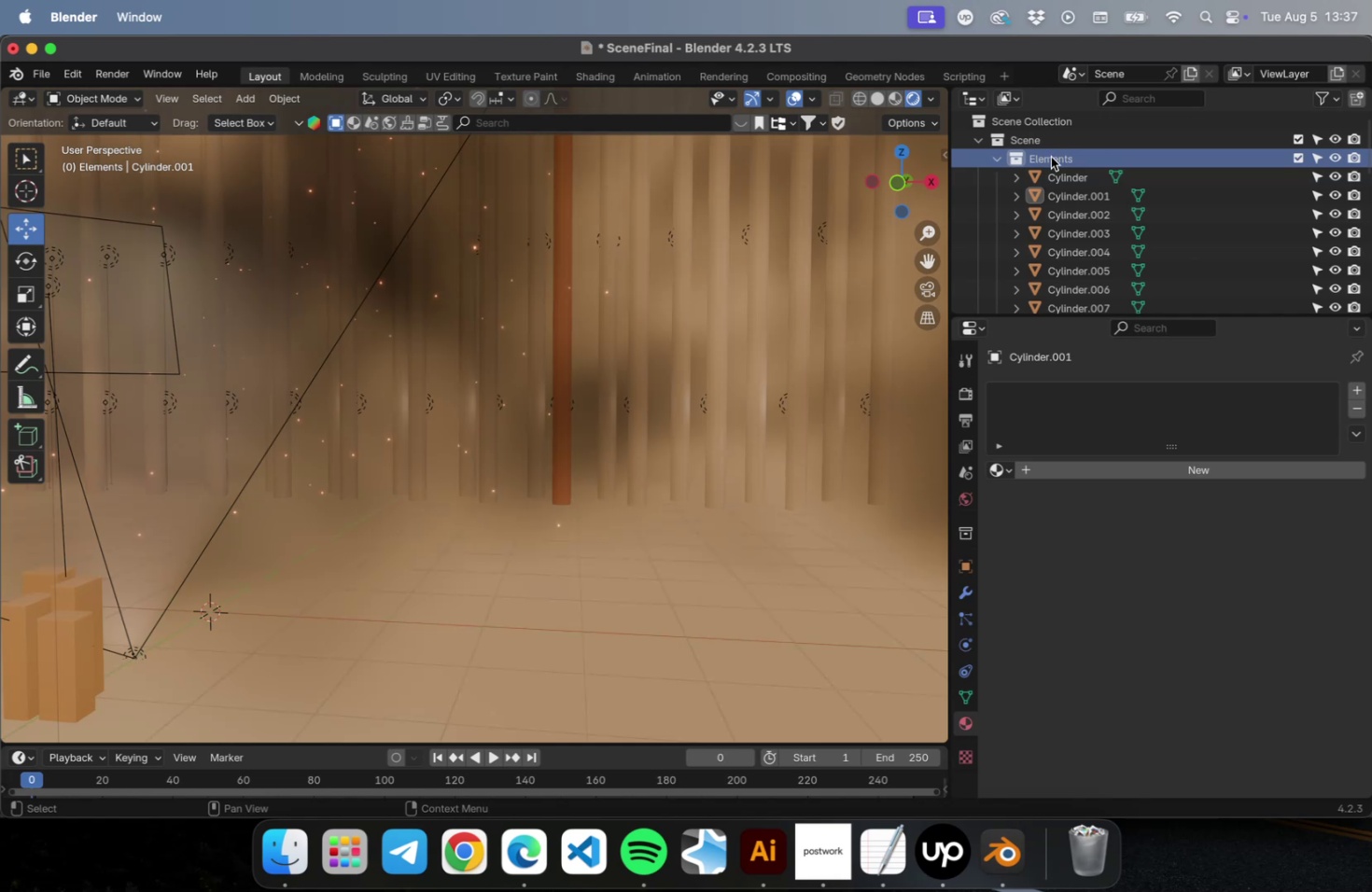 
right_click([1050, 157])
 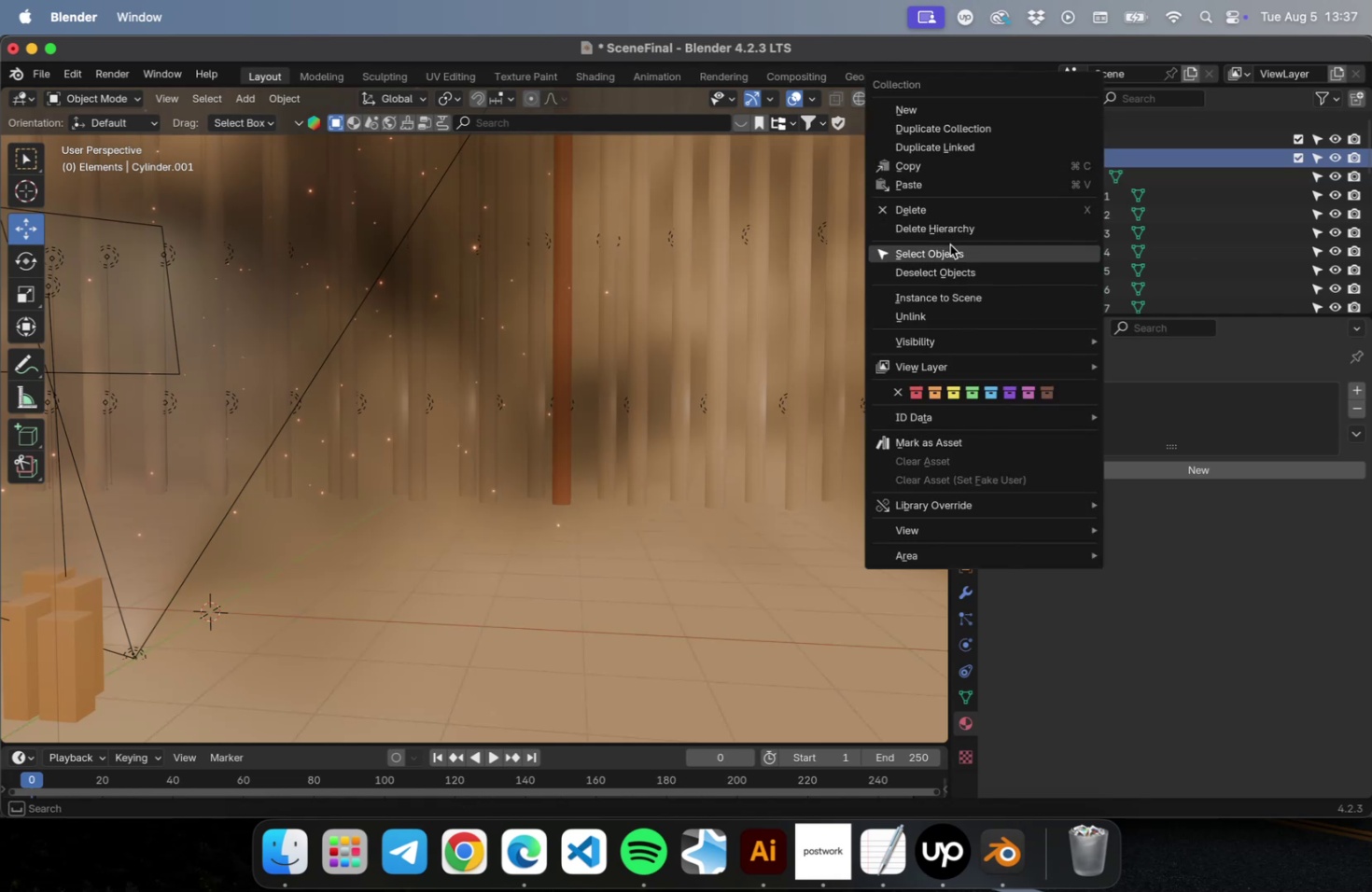 
left_click([949, 248])
 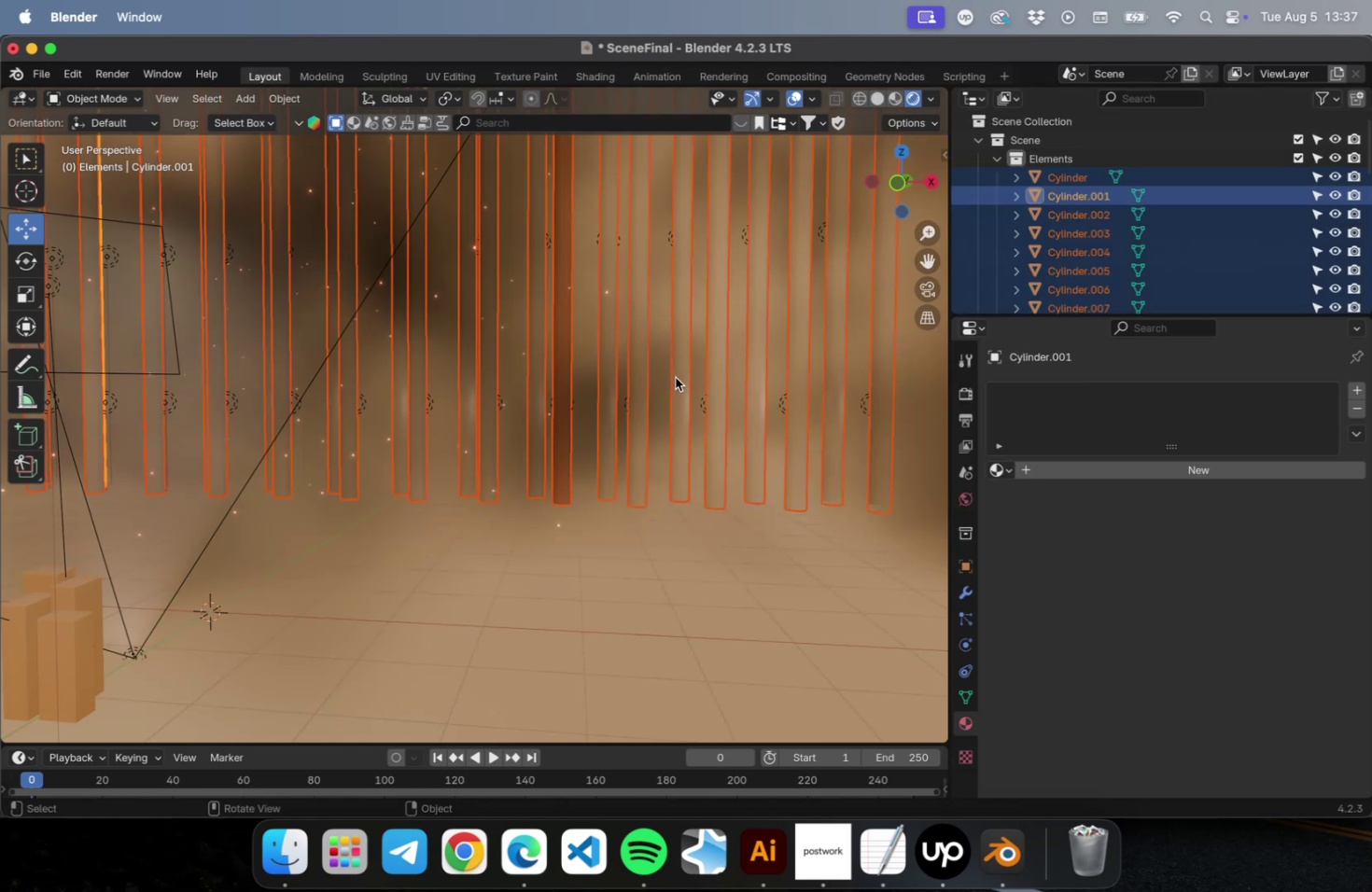 
key(Meta+L)
 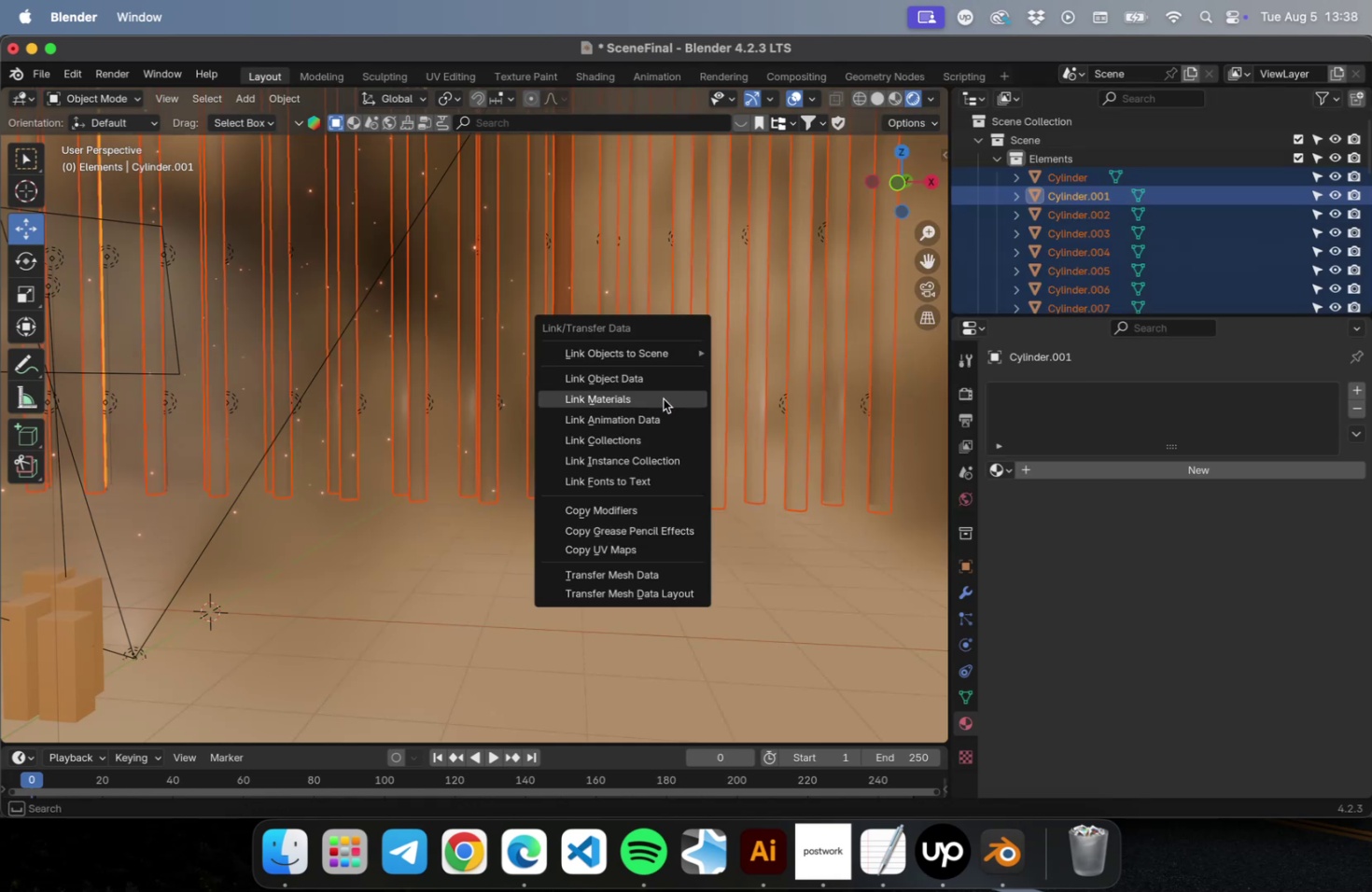 
left_click([663, 399])
 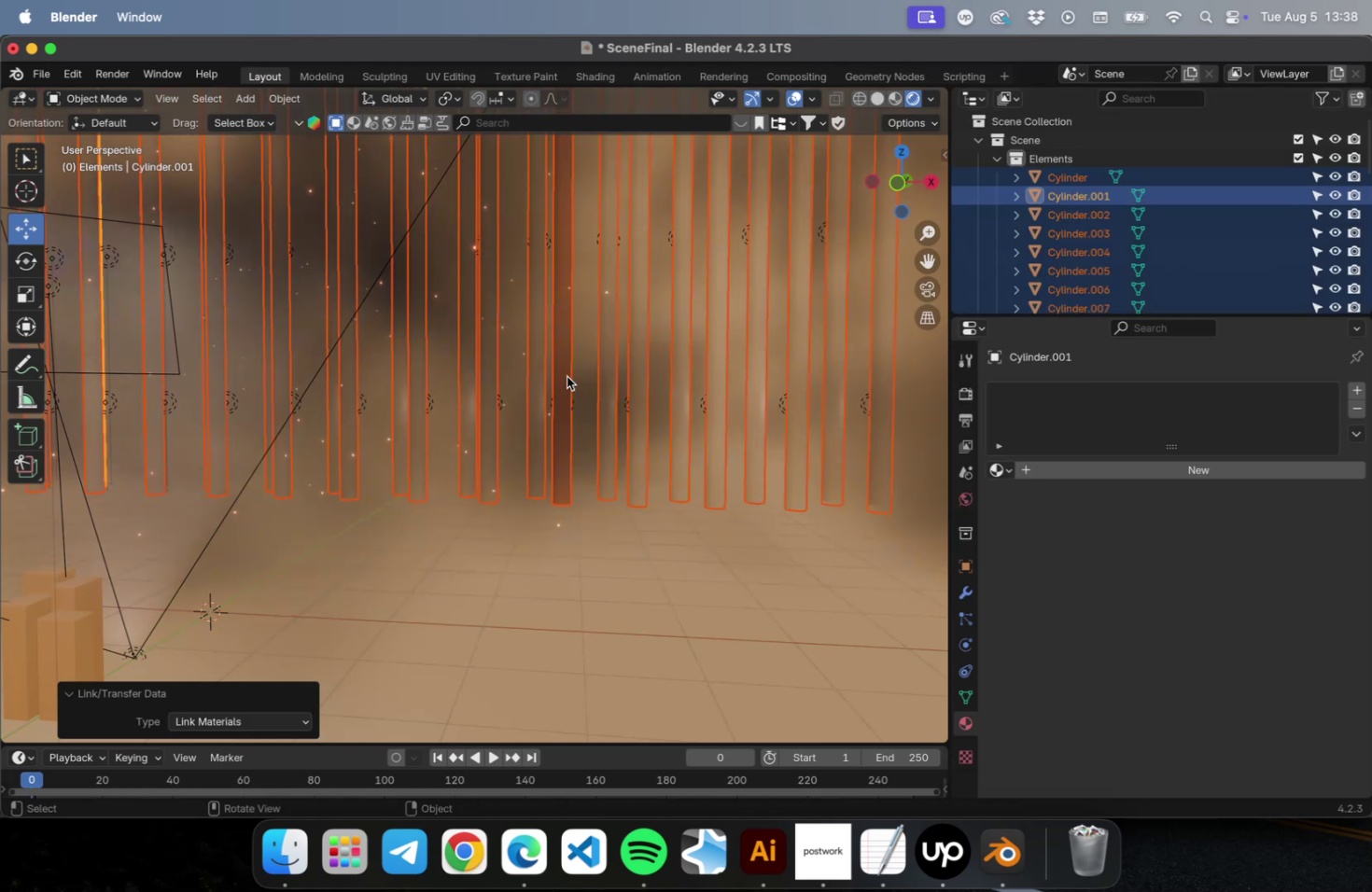 
hold_key(key=ShiftLeft, duration=1.5)
left_click([568, 369])
 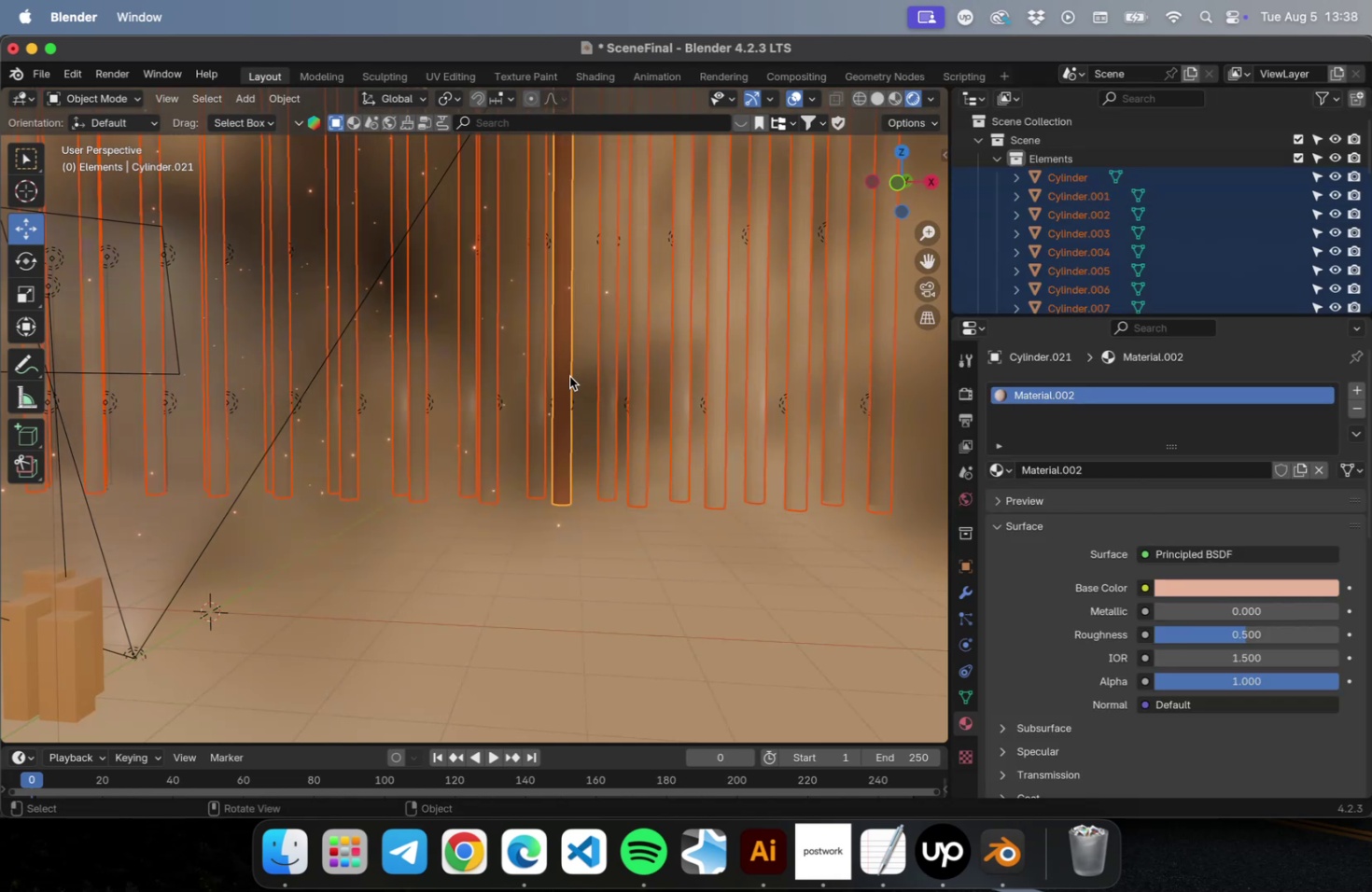 
key(Meta+L)
 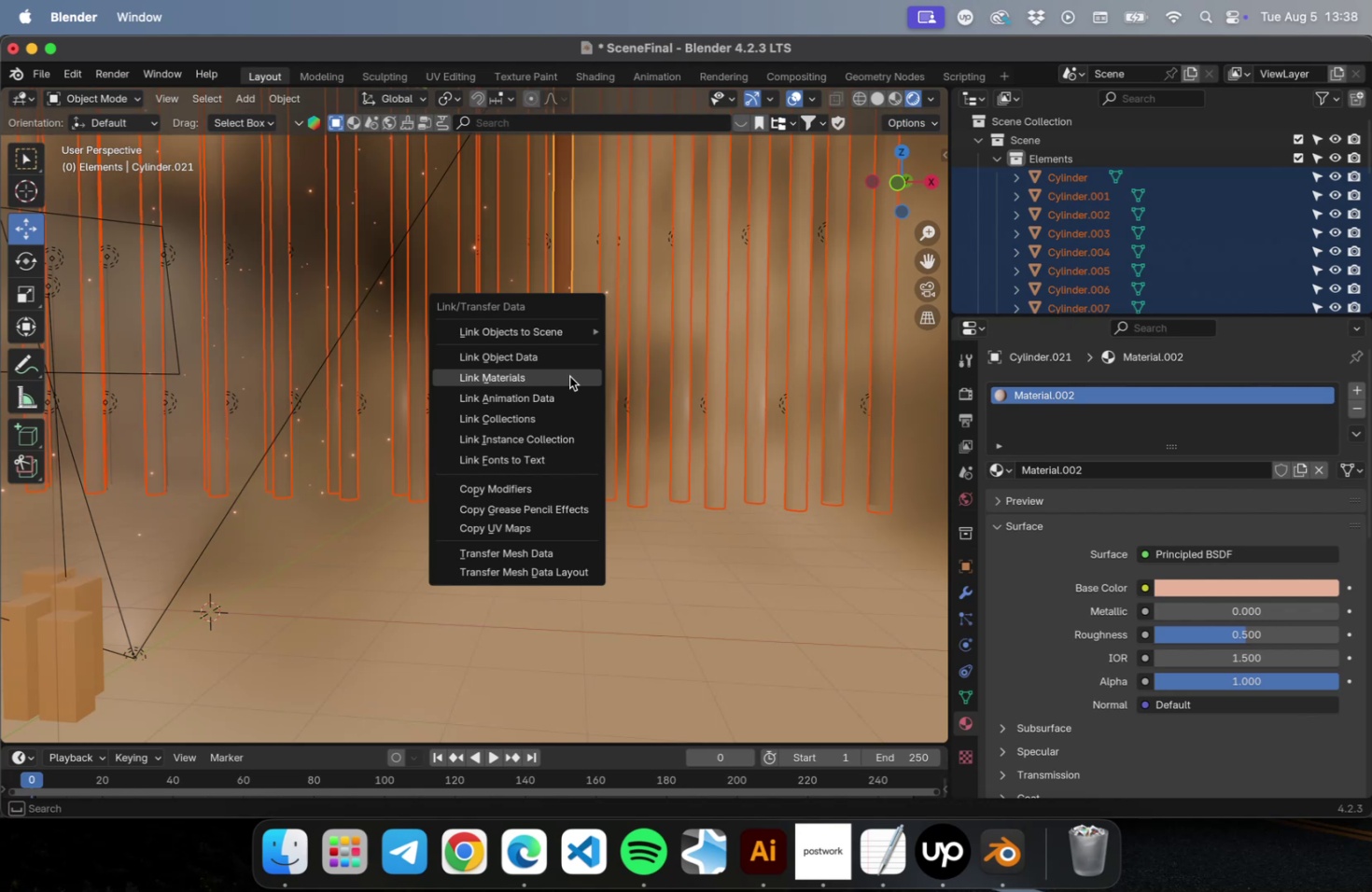 
left_click([569, 376])
 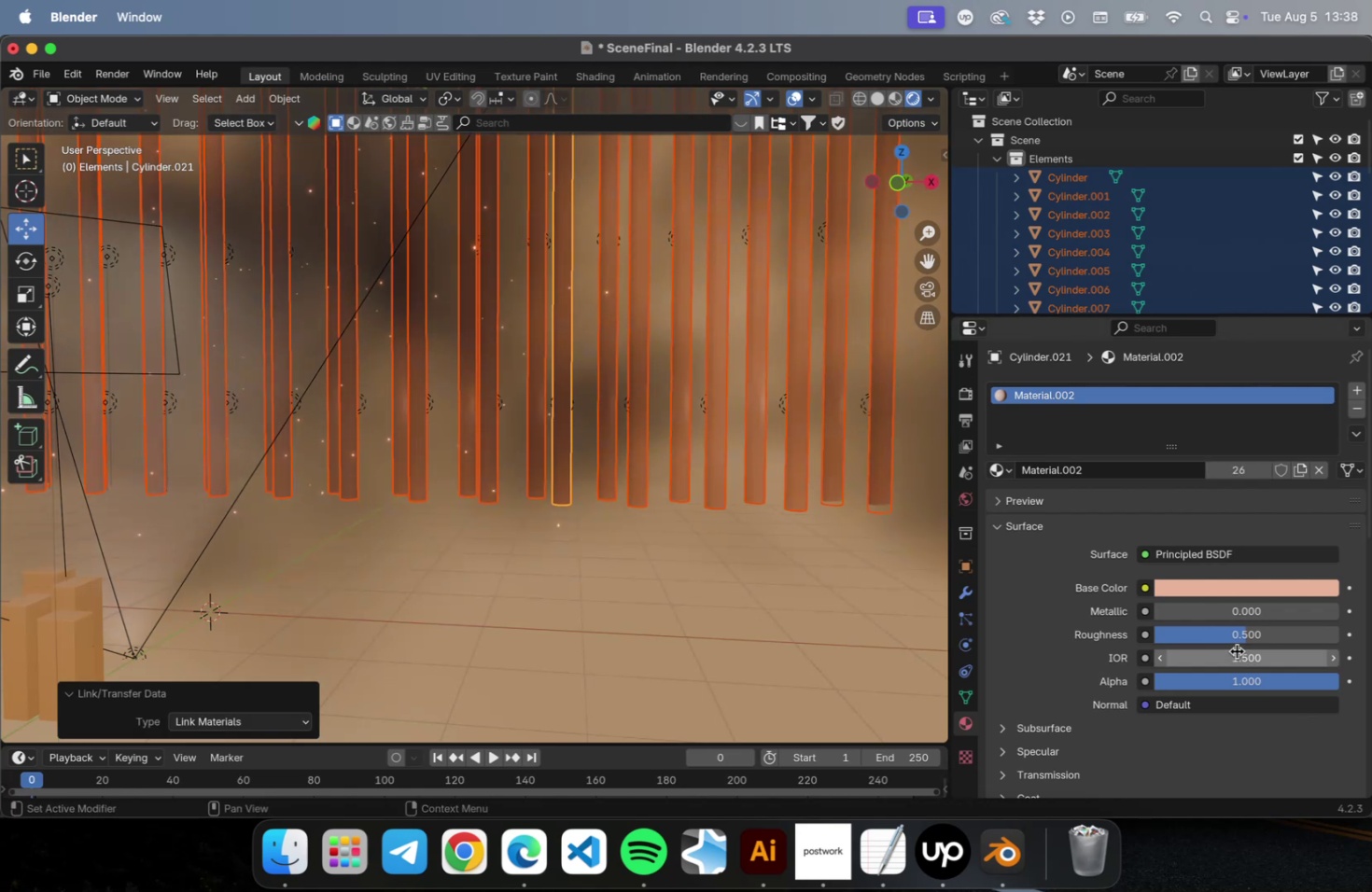 
left_click_drag(start_coordinate=[1246, 632], to_coordinate=[1171, 621])
 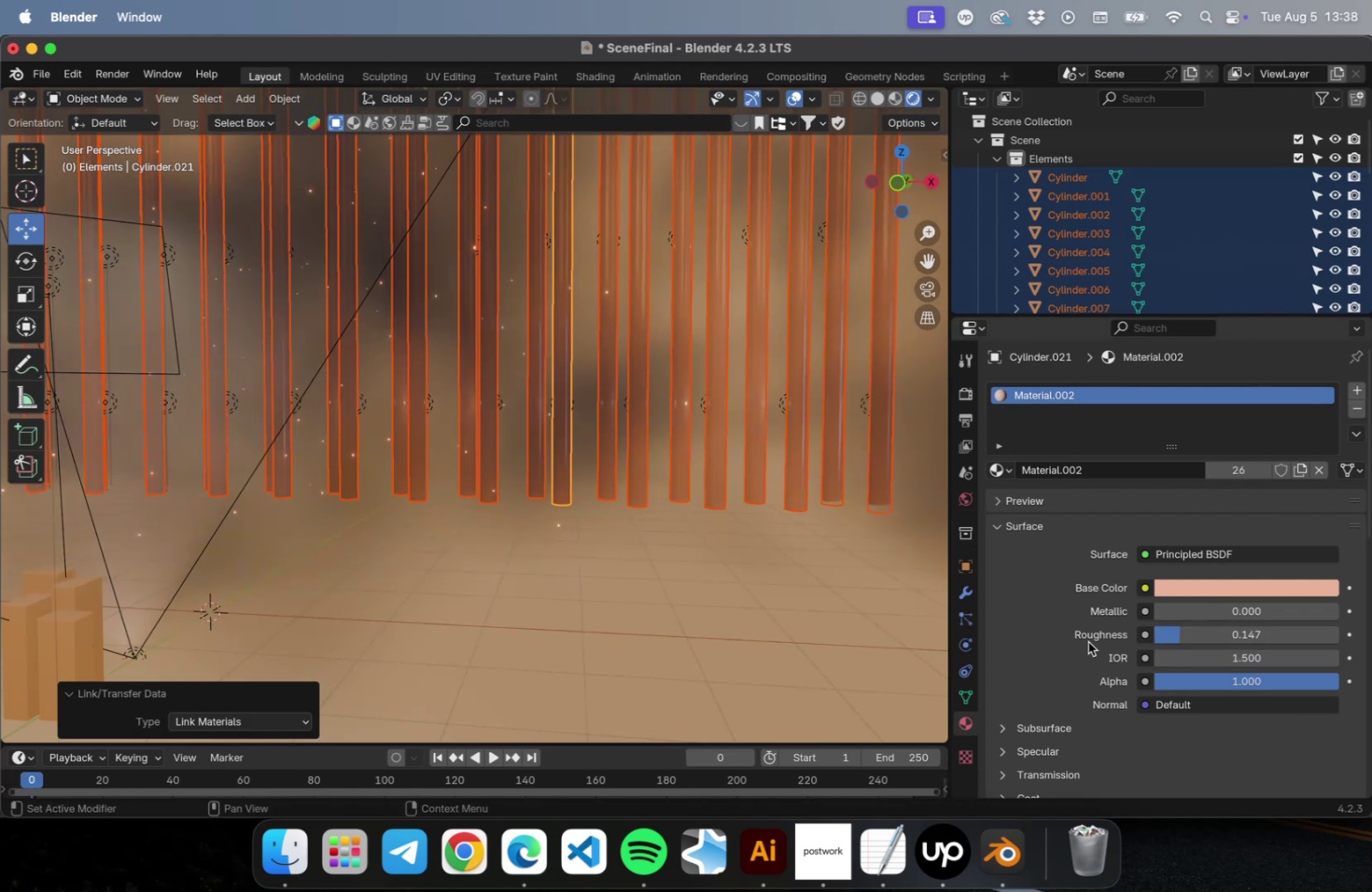 
key(Meta+S)
 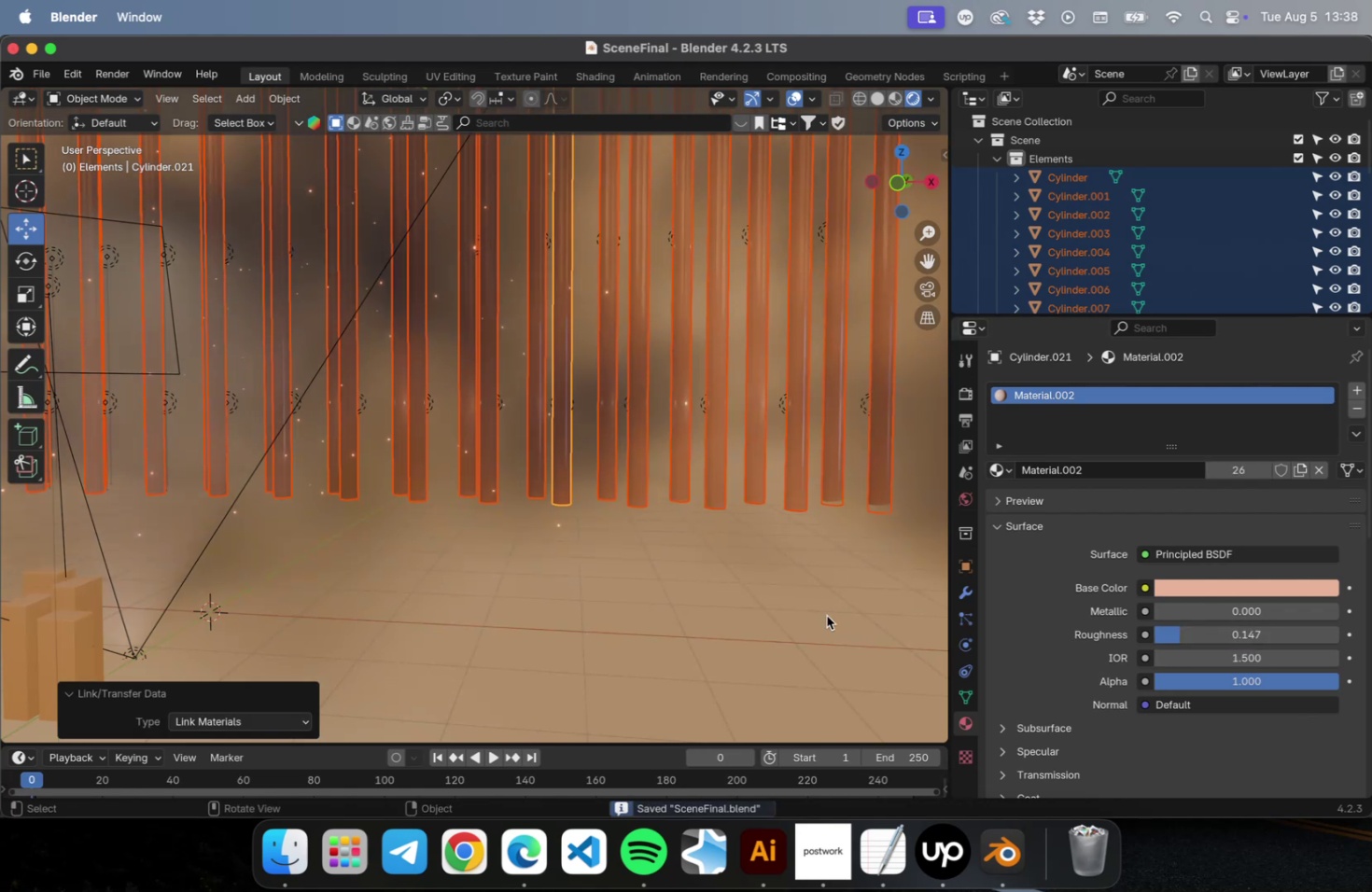 
left_click([826, 615])
 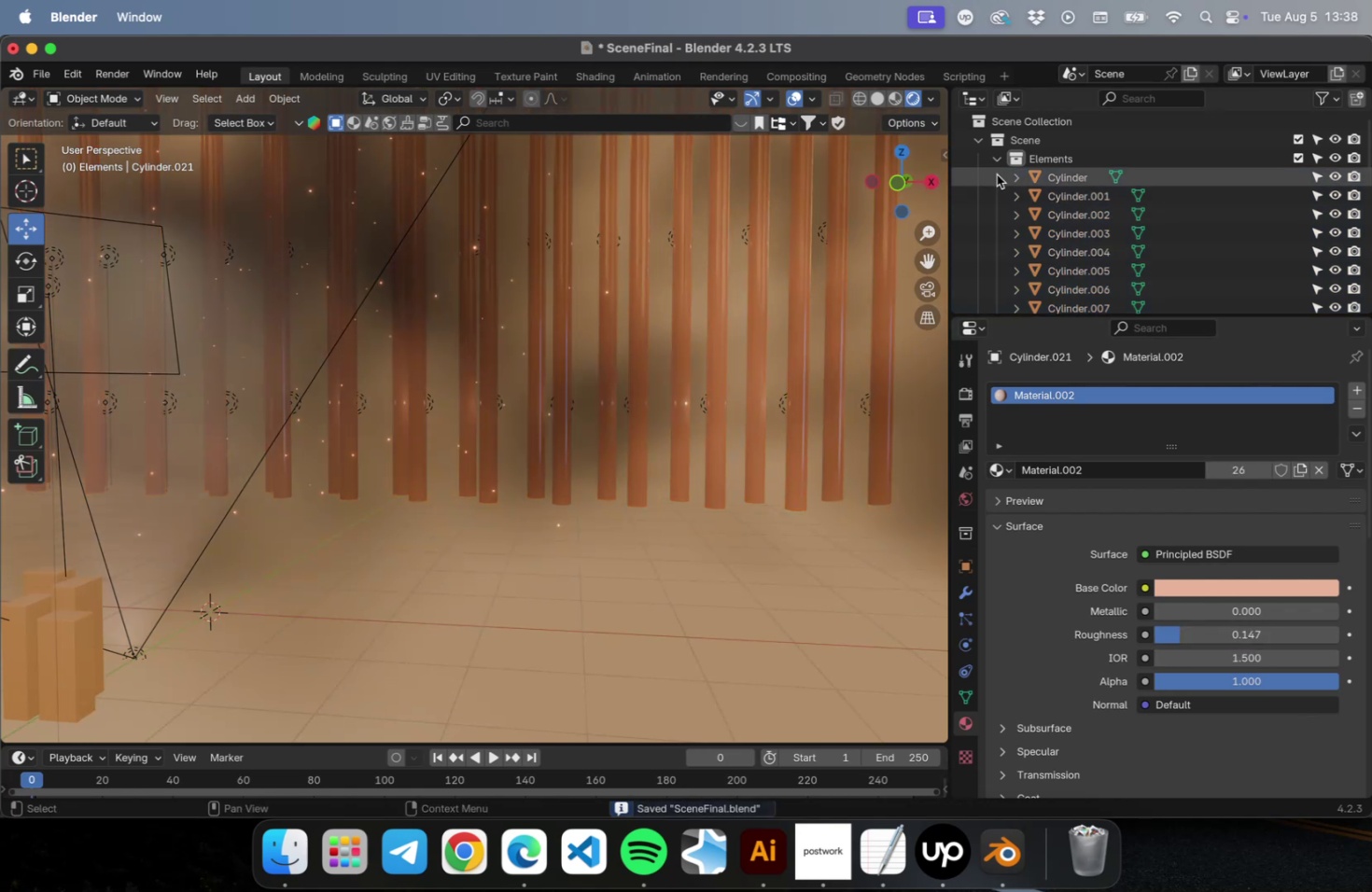 
left_click([994, 161])
 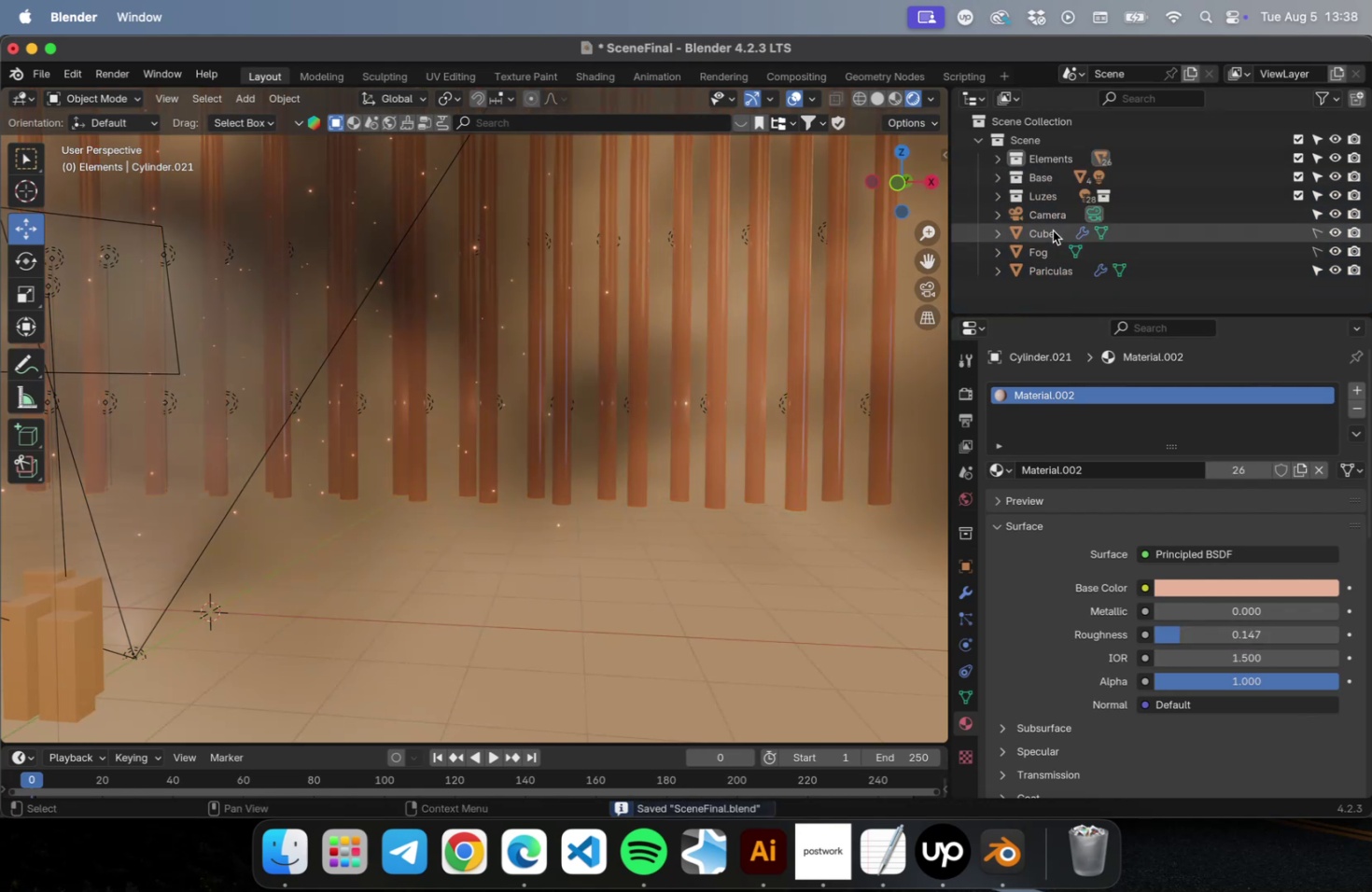 
left_click([1052, 230])
 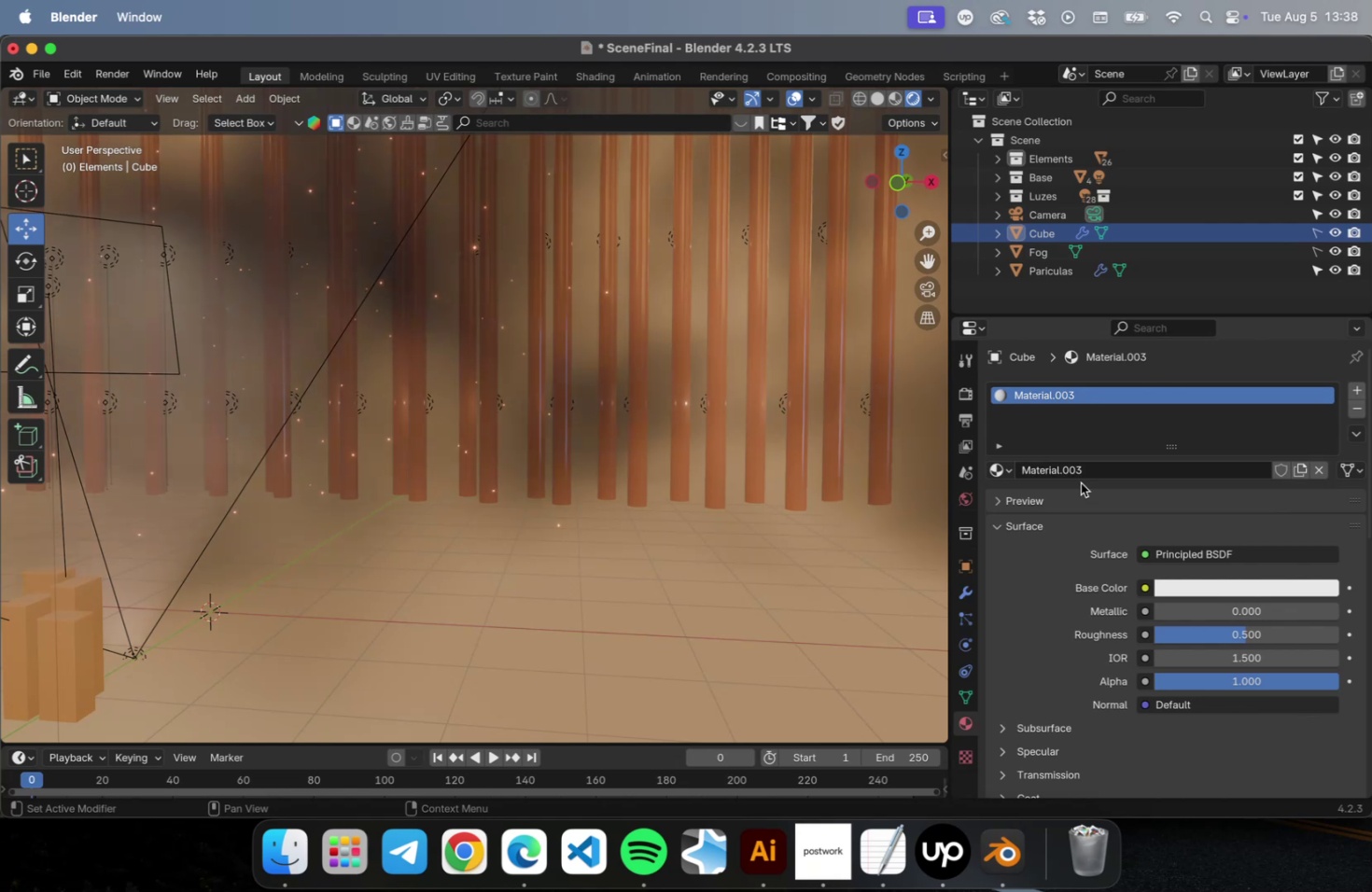 
double_click([1079, 471])
 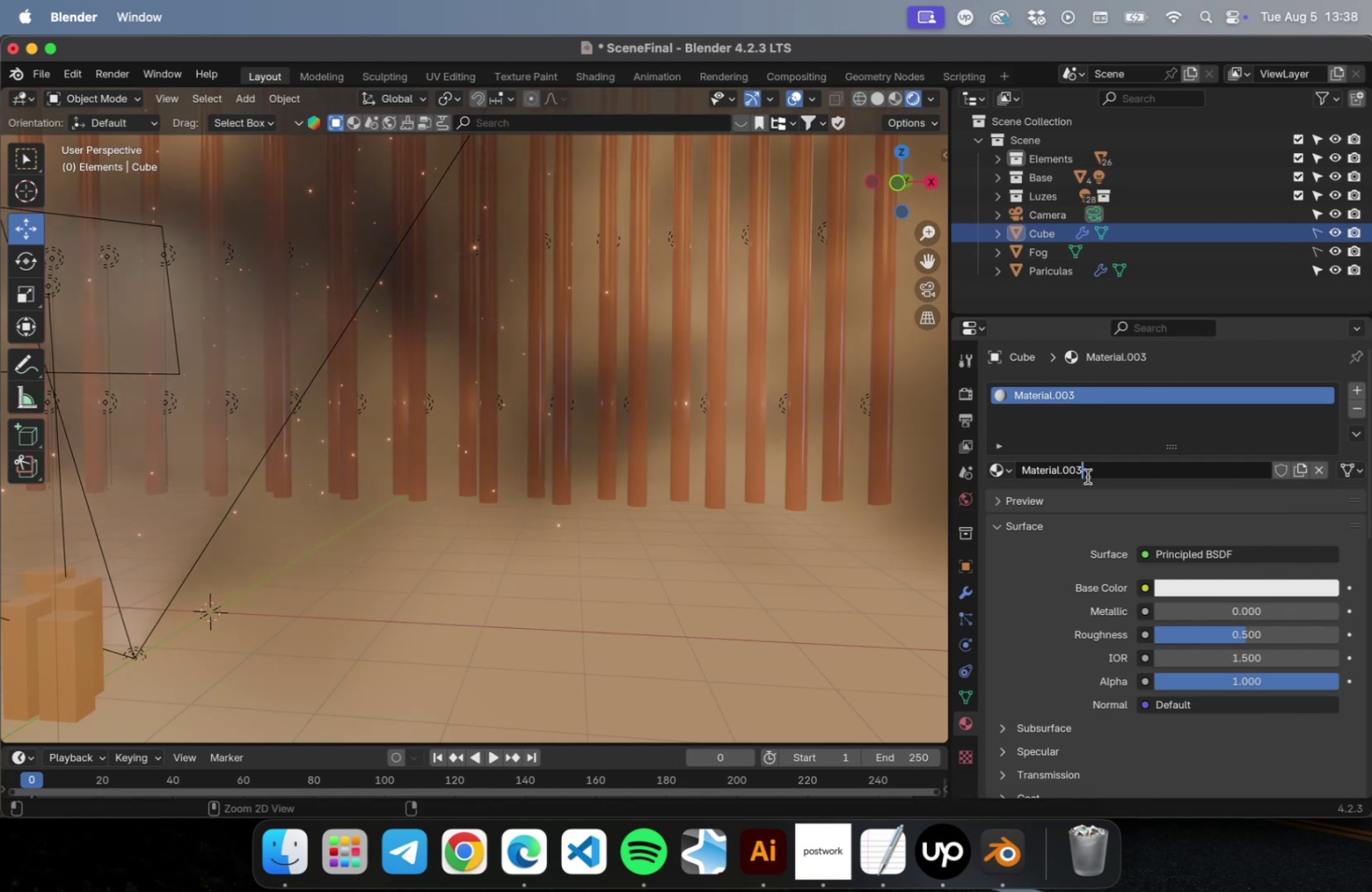 
key(Meta+CommandLeft)
 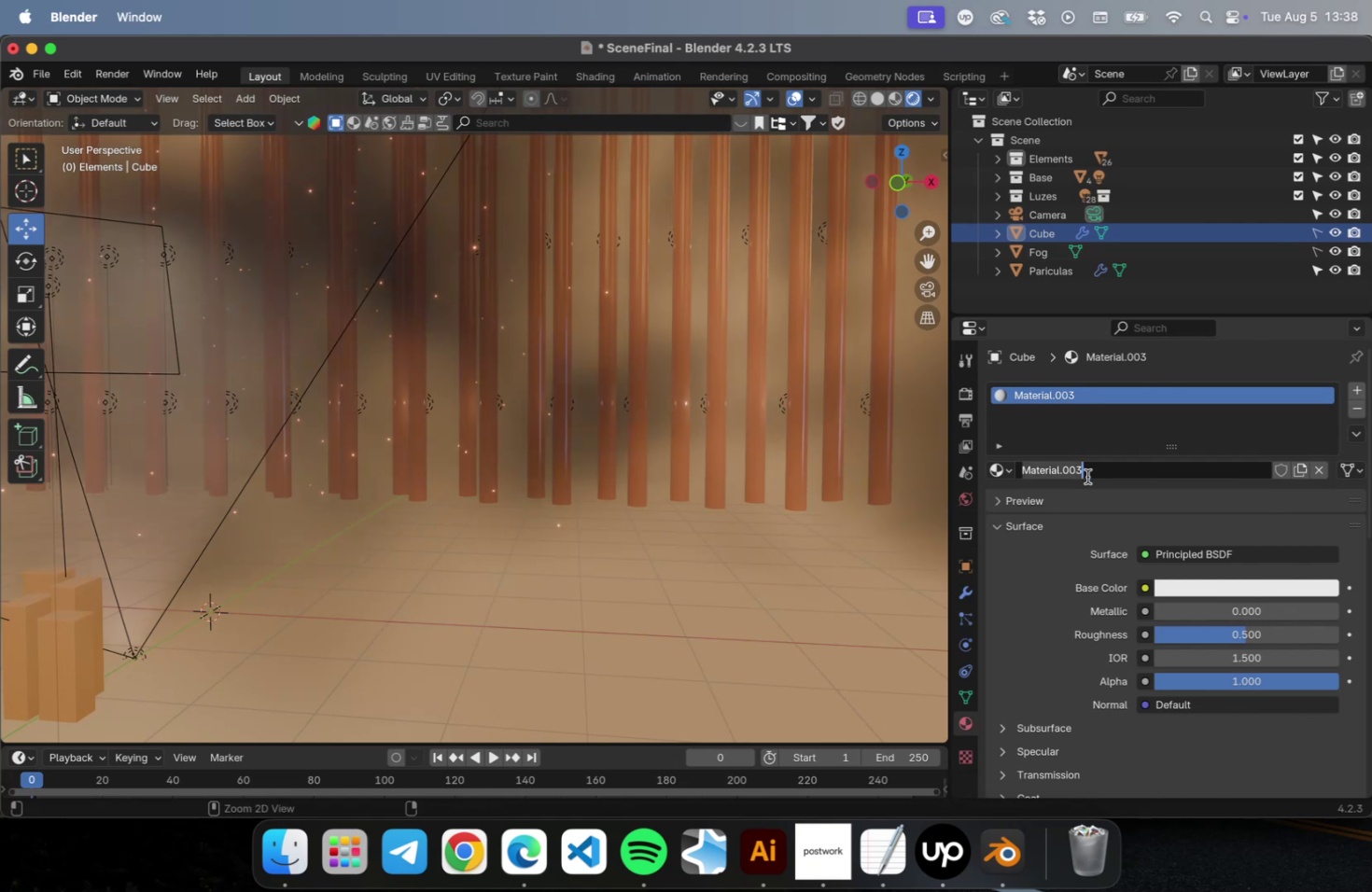 
key(Meta+A)
 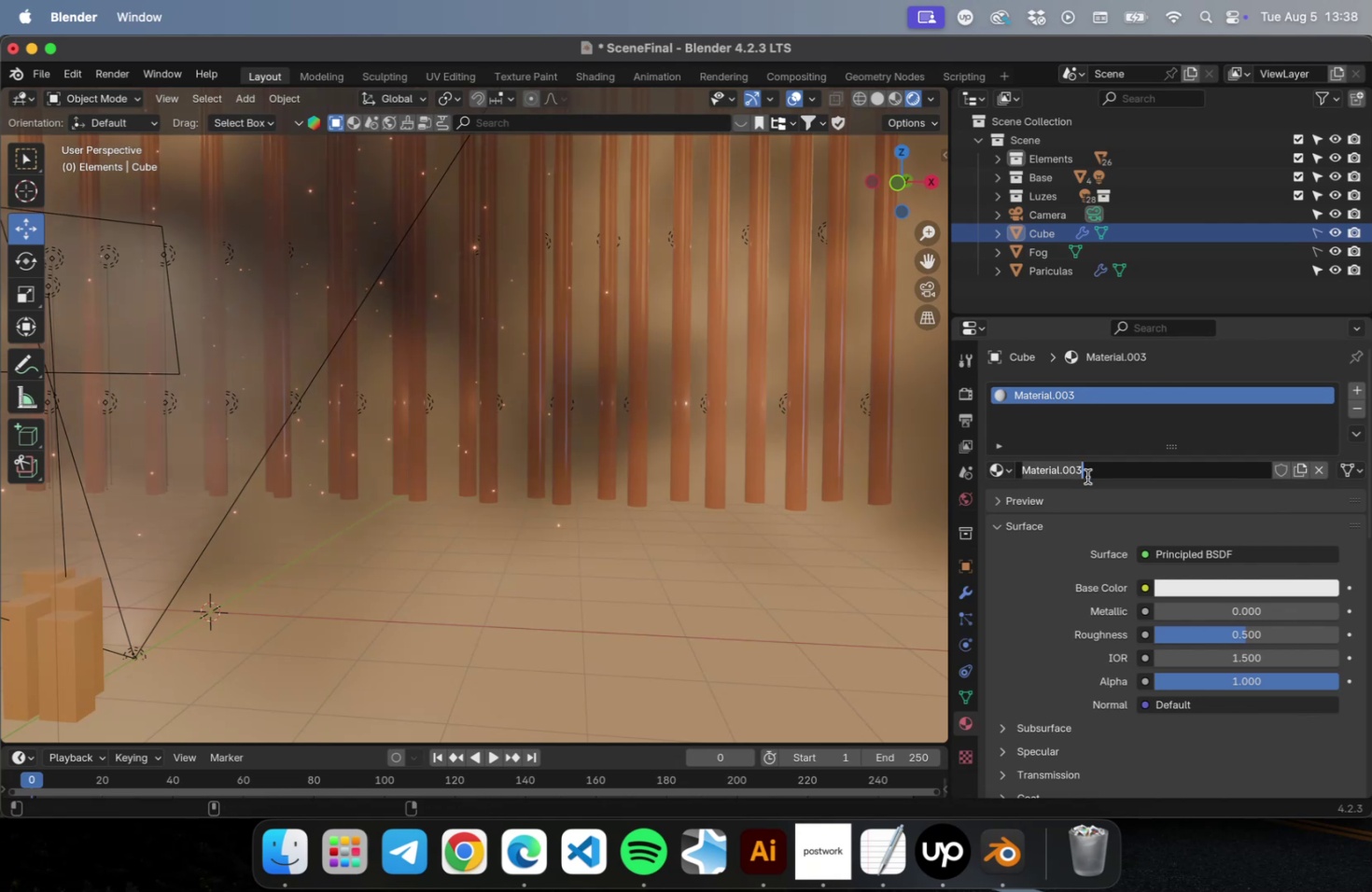 
type(Cubo)
 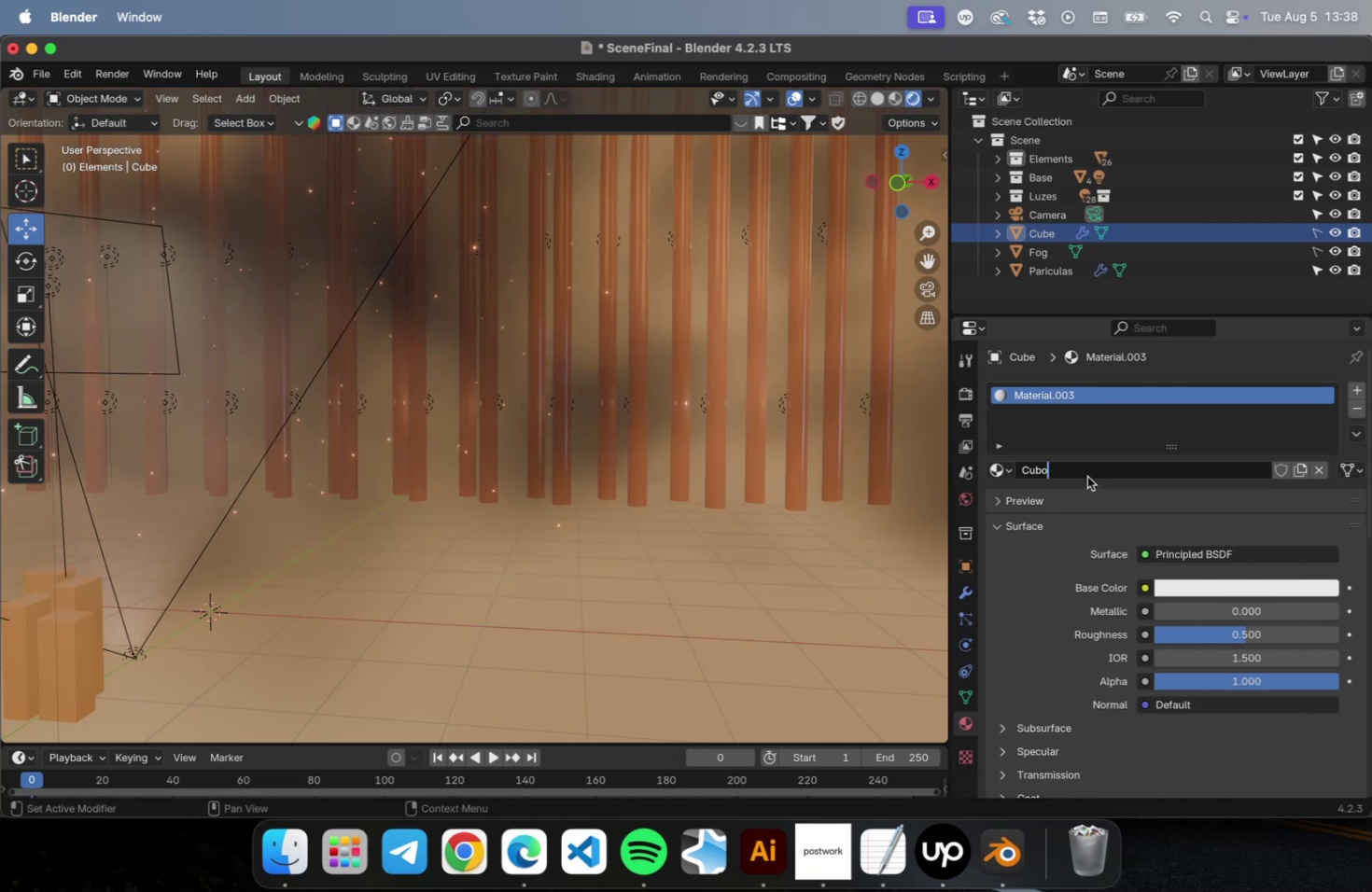 
key(Enter)
 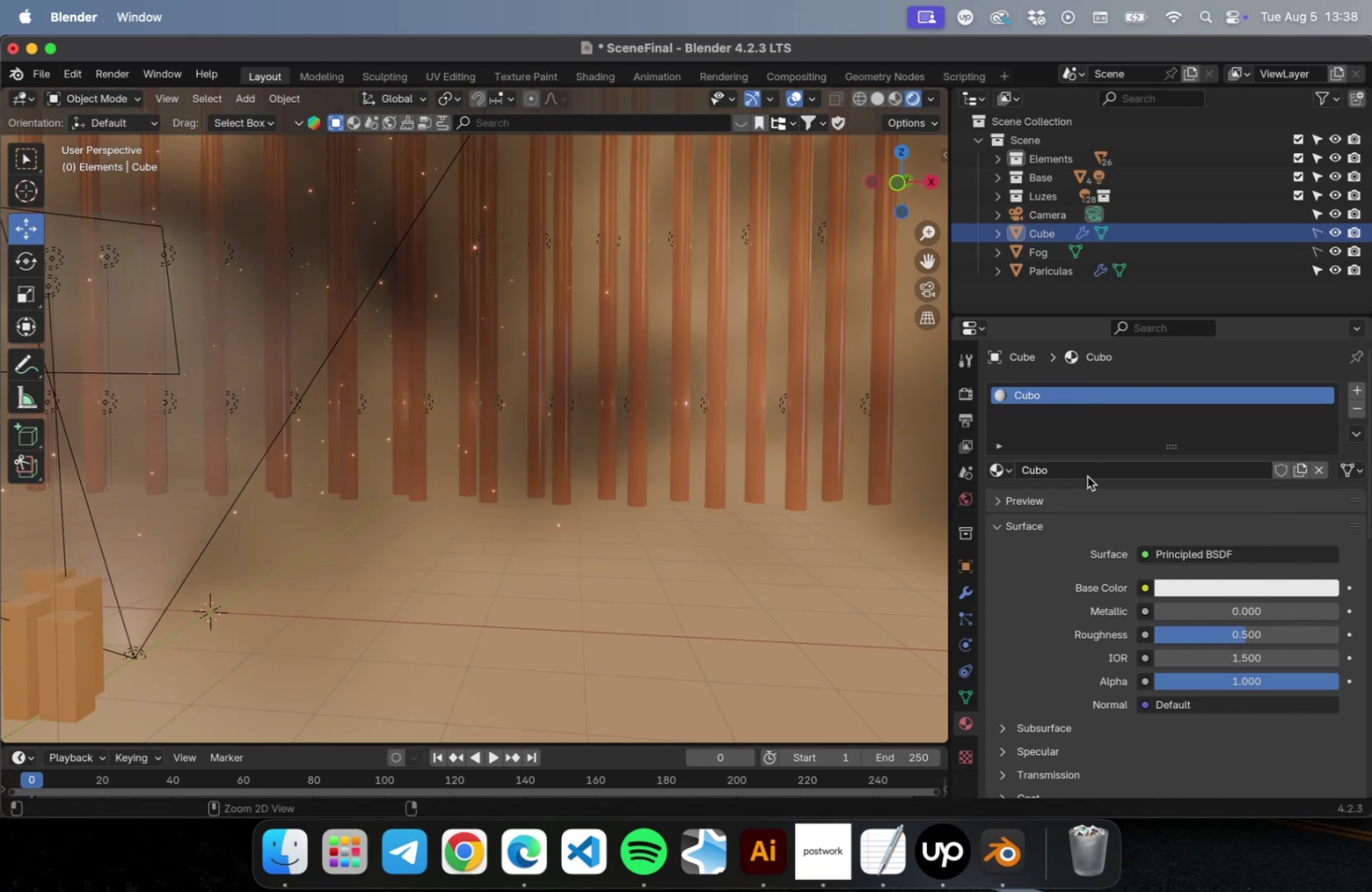 
key(Meta+S)
 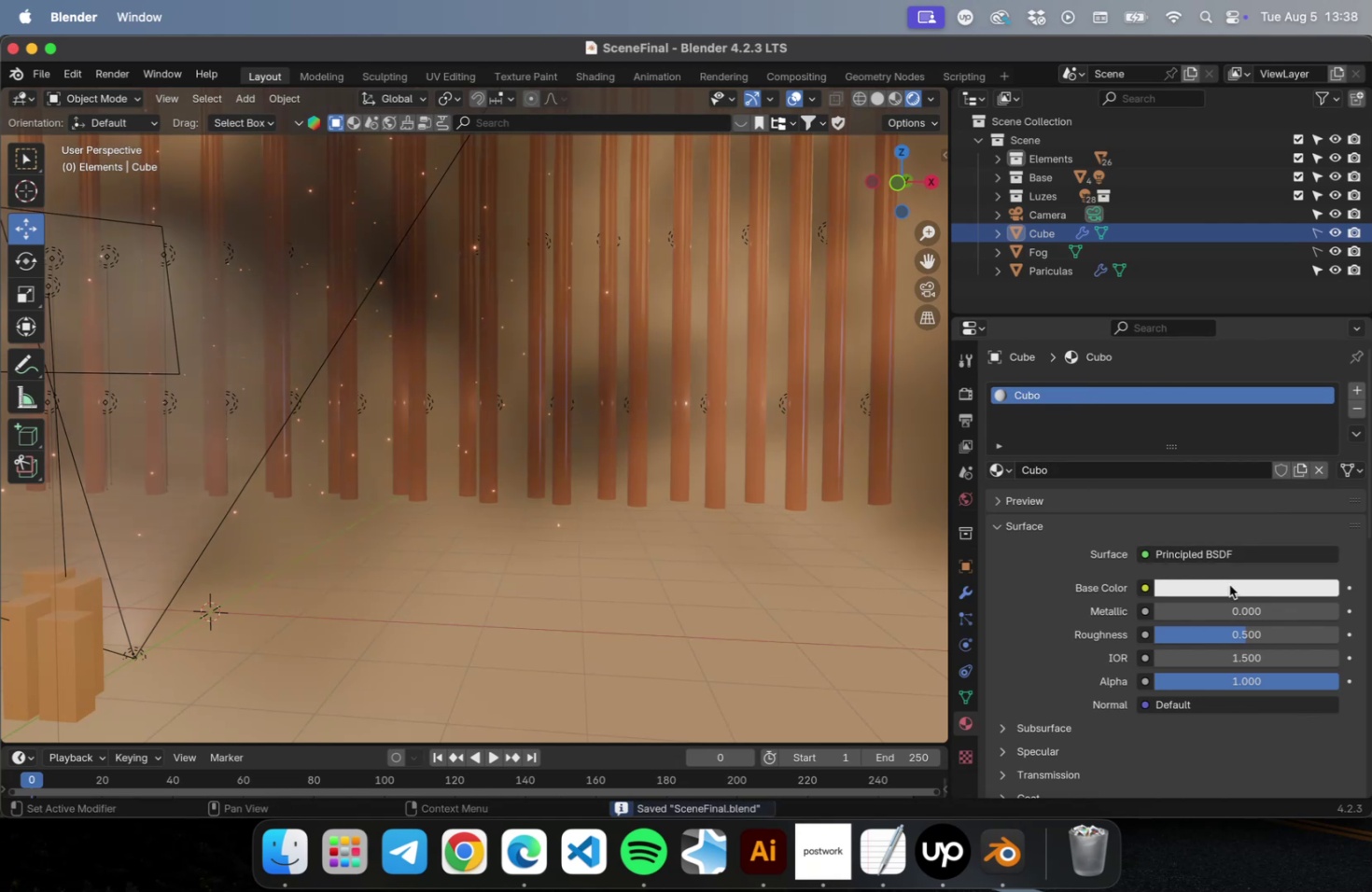 
left_click([1225, 586])
 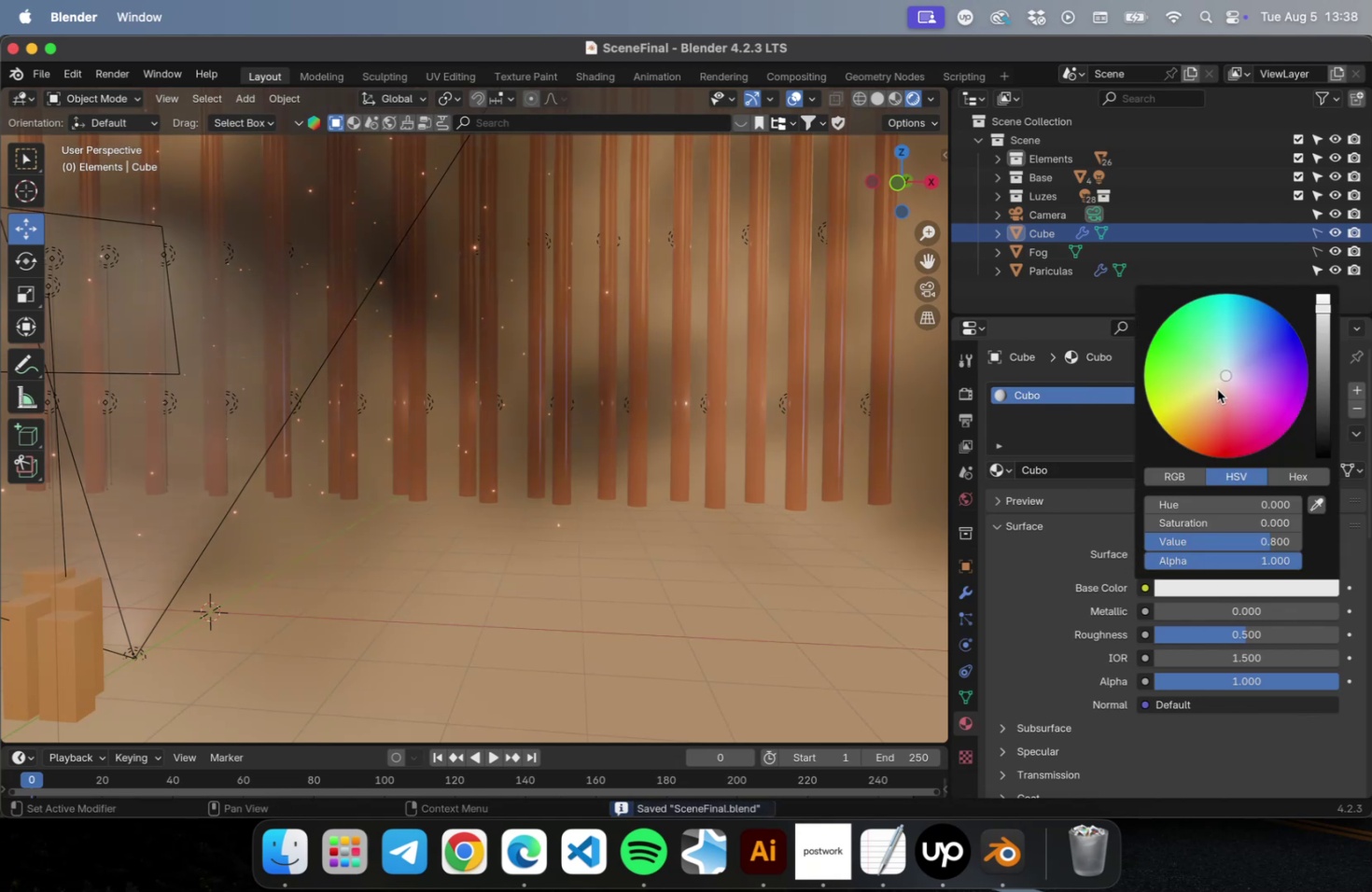 
left_click([1215, 388])
 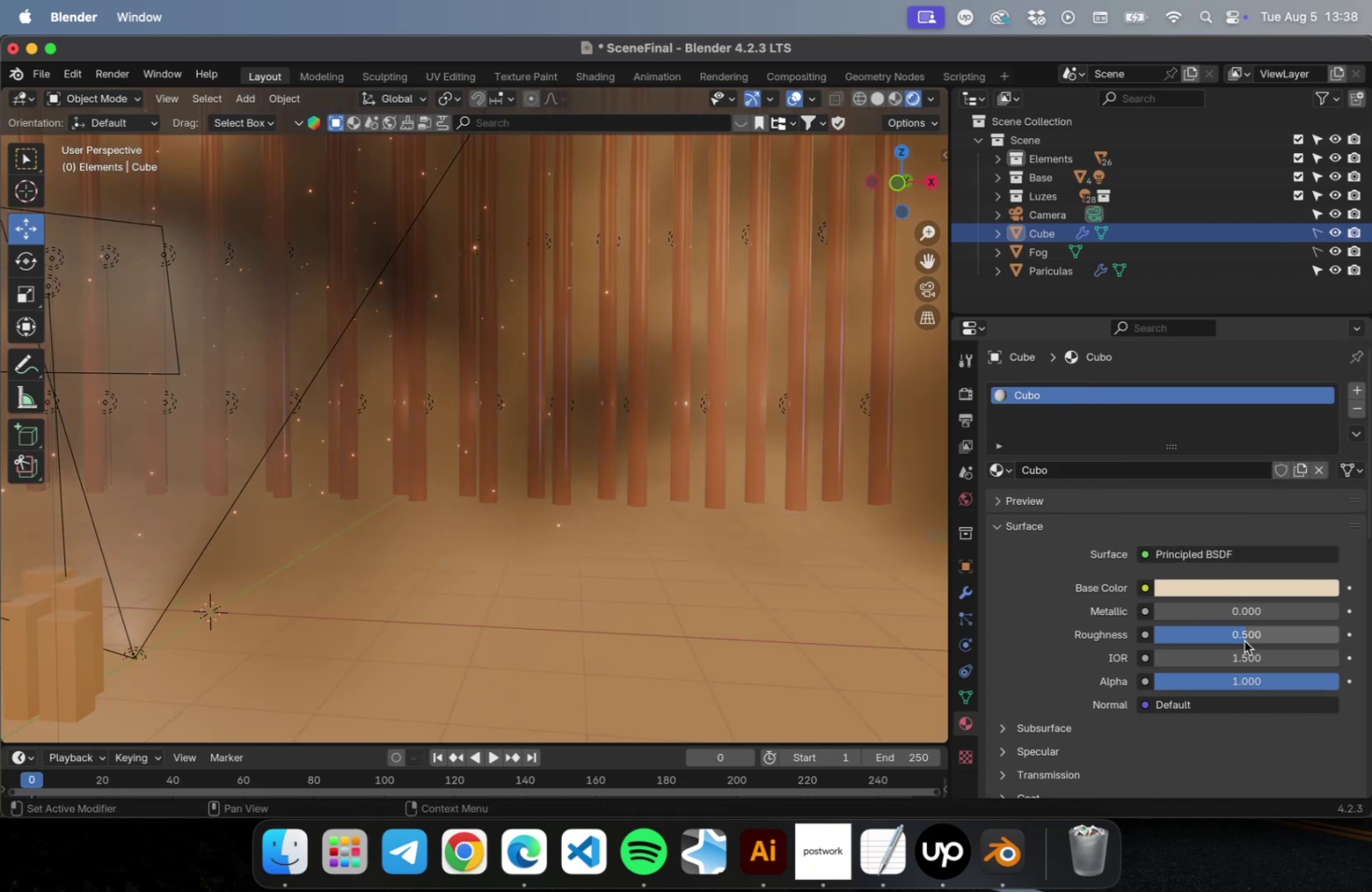 
left_click_drag(start_coordinate=[1239, 633], to_coordinate=[1169, 626])
 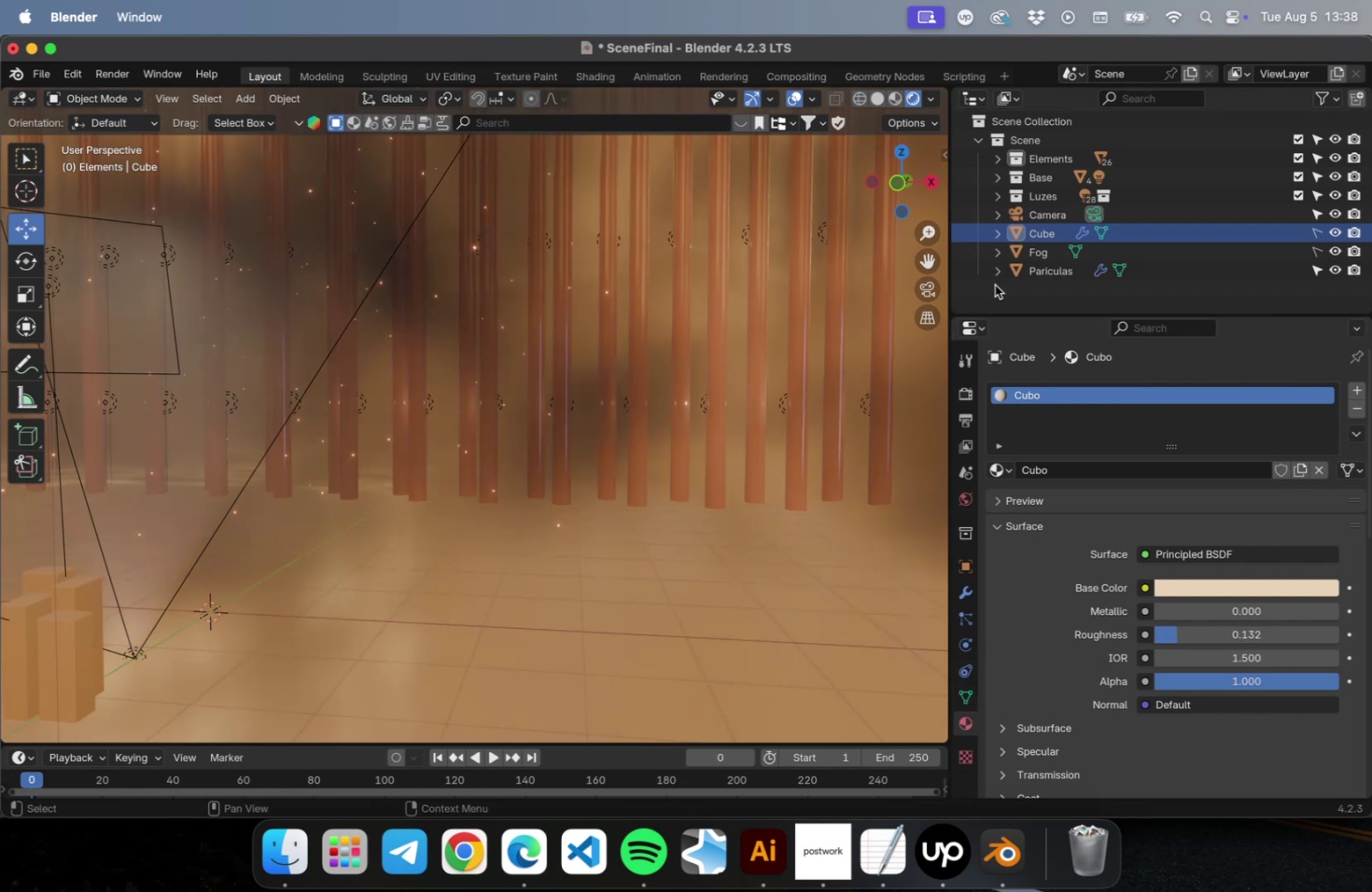 
left_click([1062, 267])
 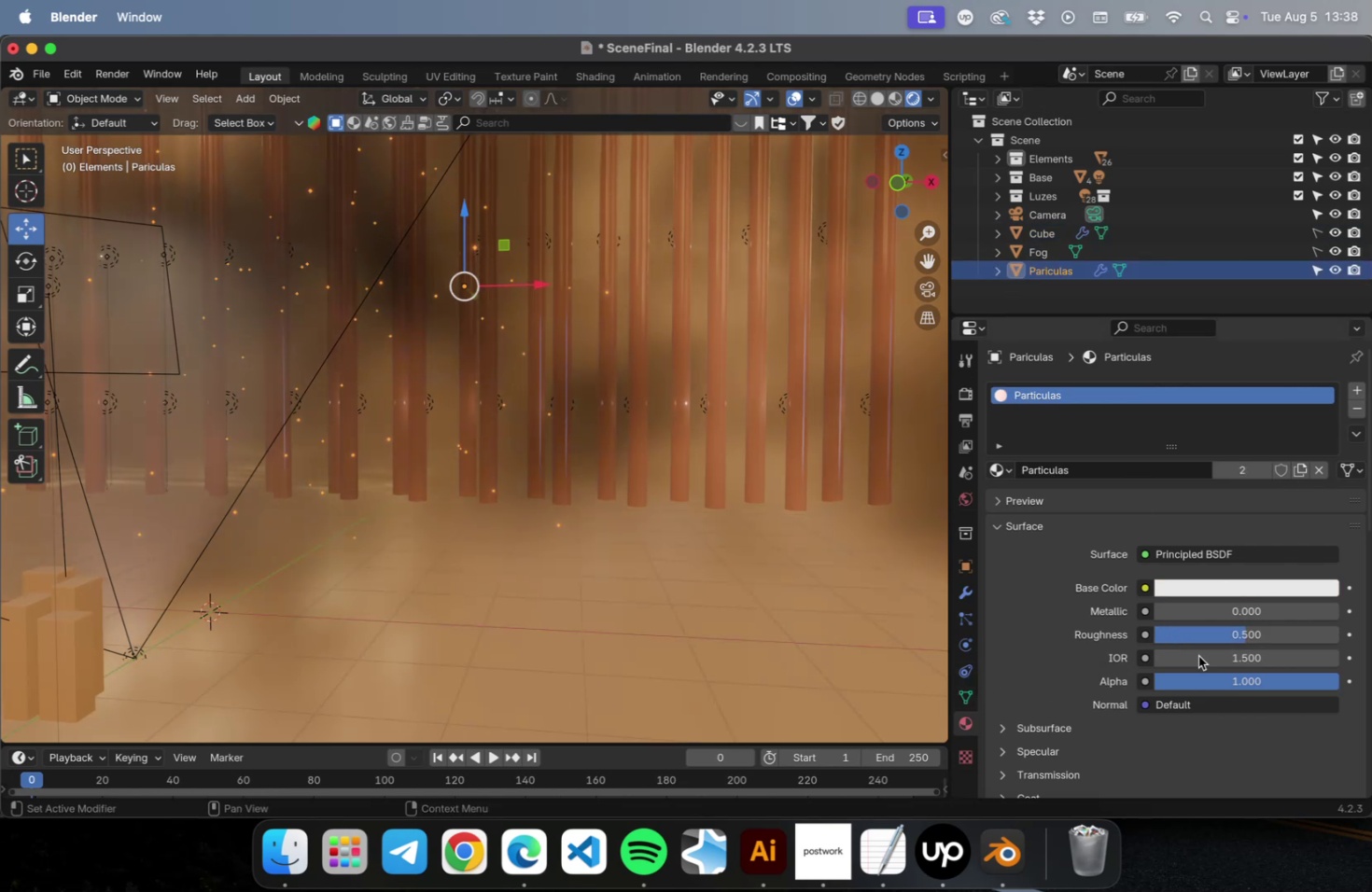 
scroll: coordinate [1155, 703], scroll_direction: down, amount: 9.0
 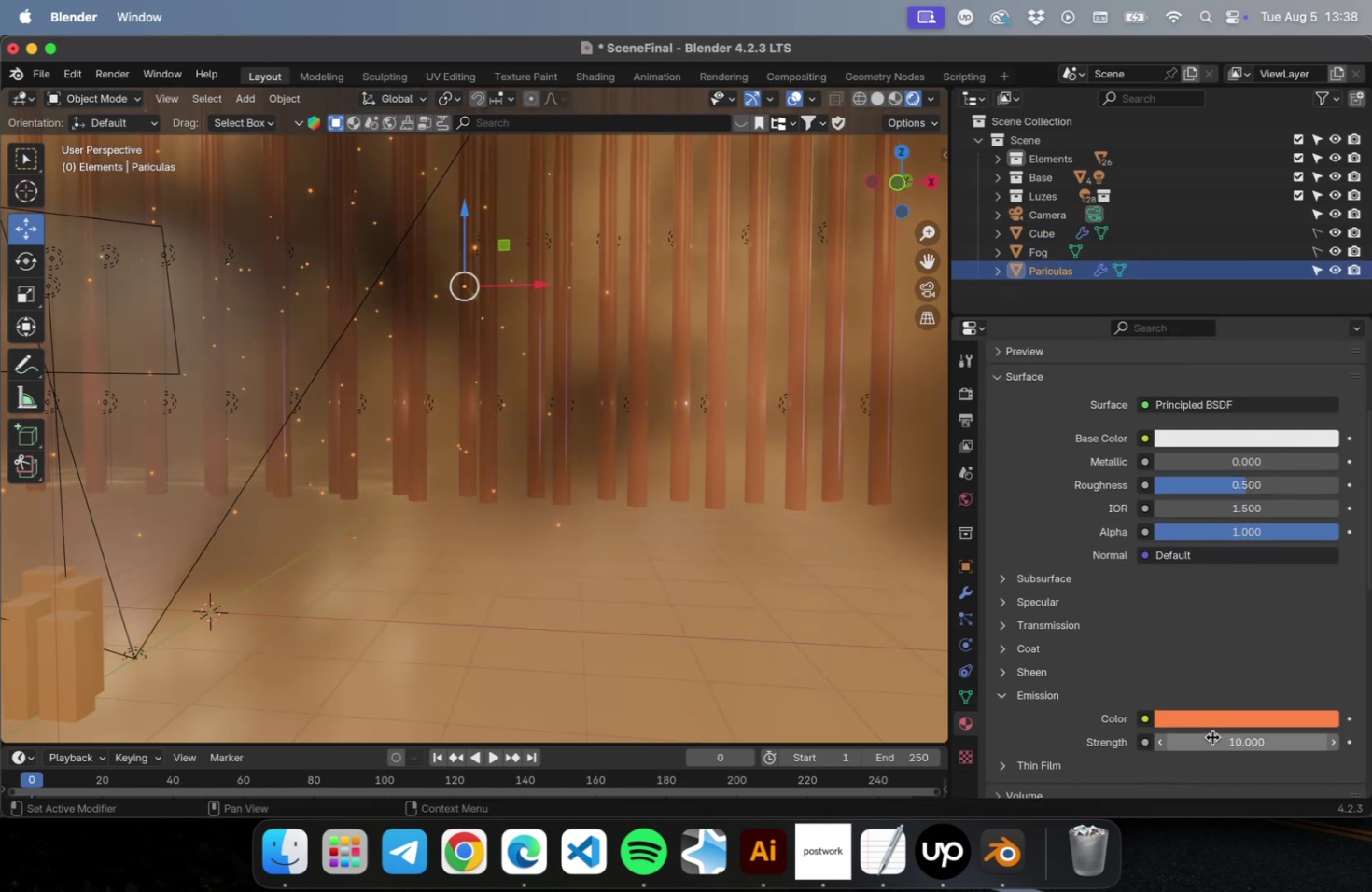 
left_click_drag(start_coordinate=[1211, 736], to_coordinate=[1371, 735])
 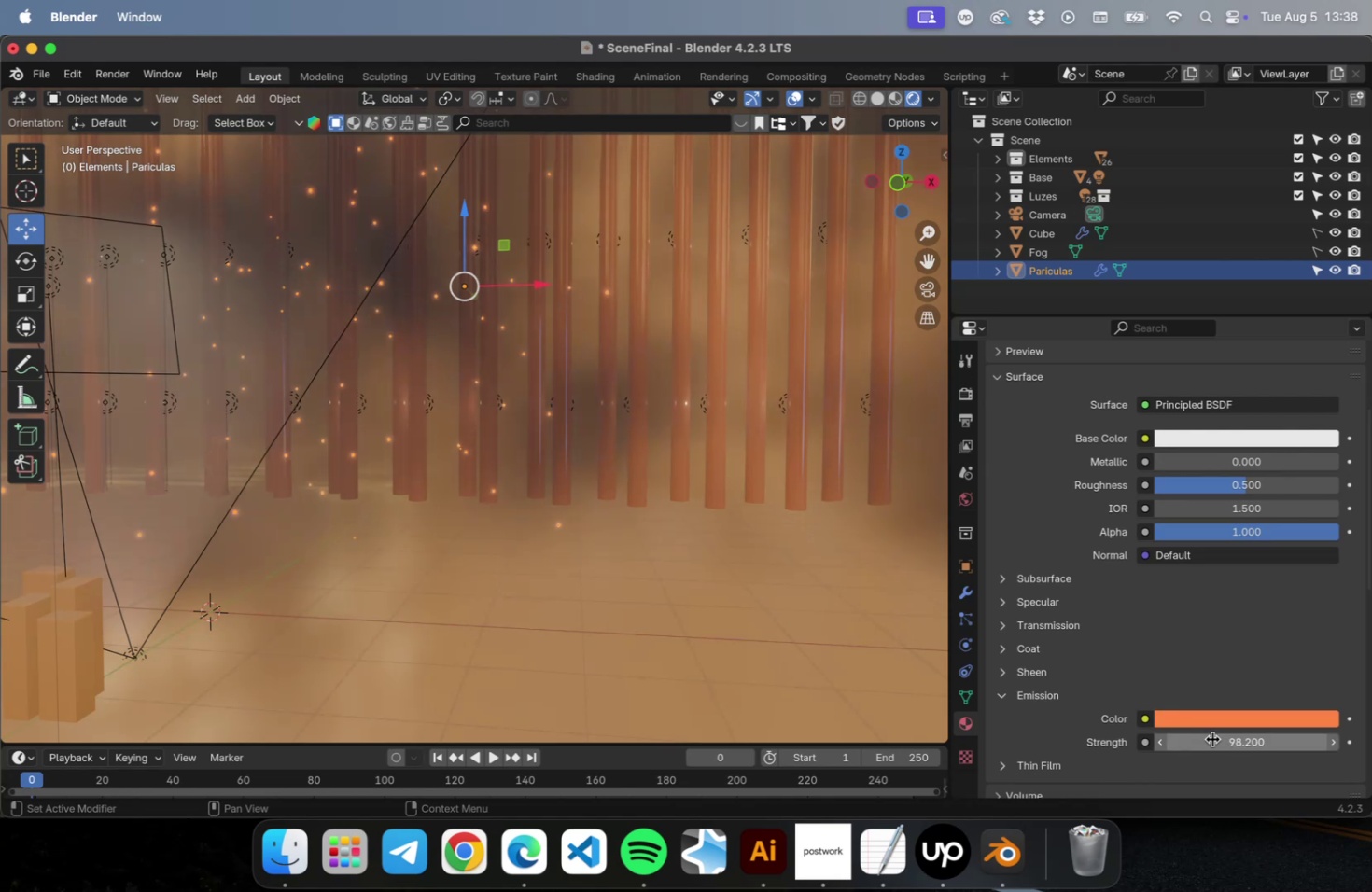 
mouse_move([1192, 715])
 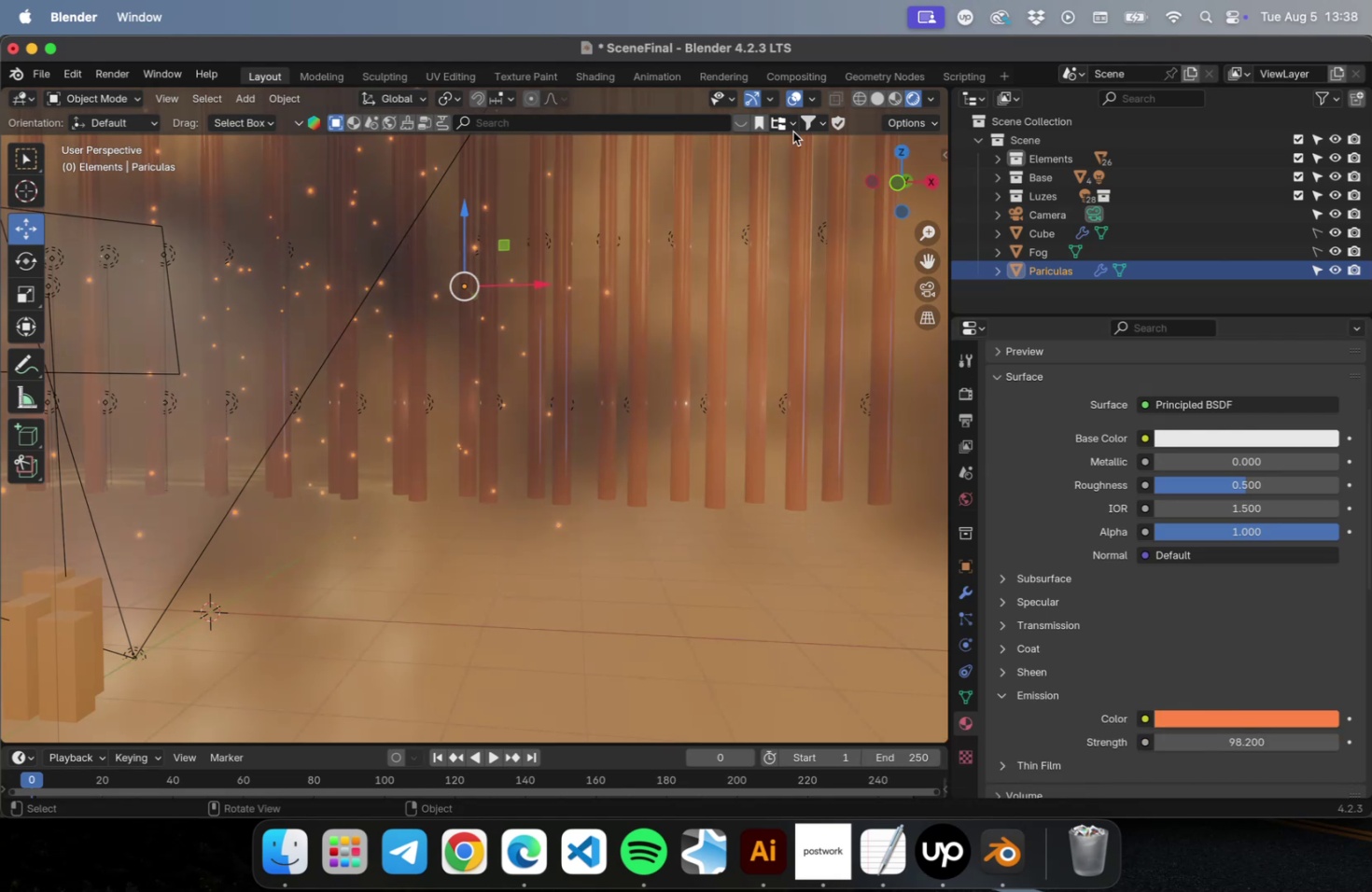 
wait(5.77)
 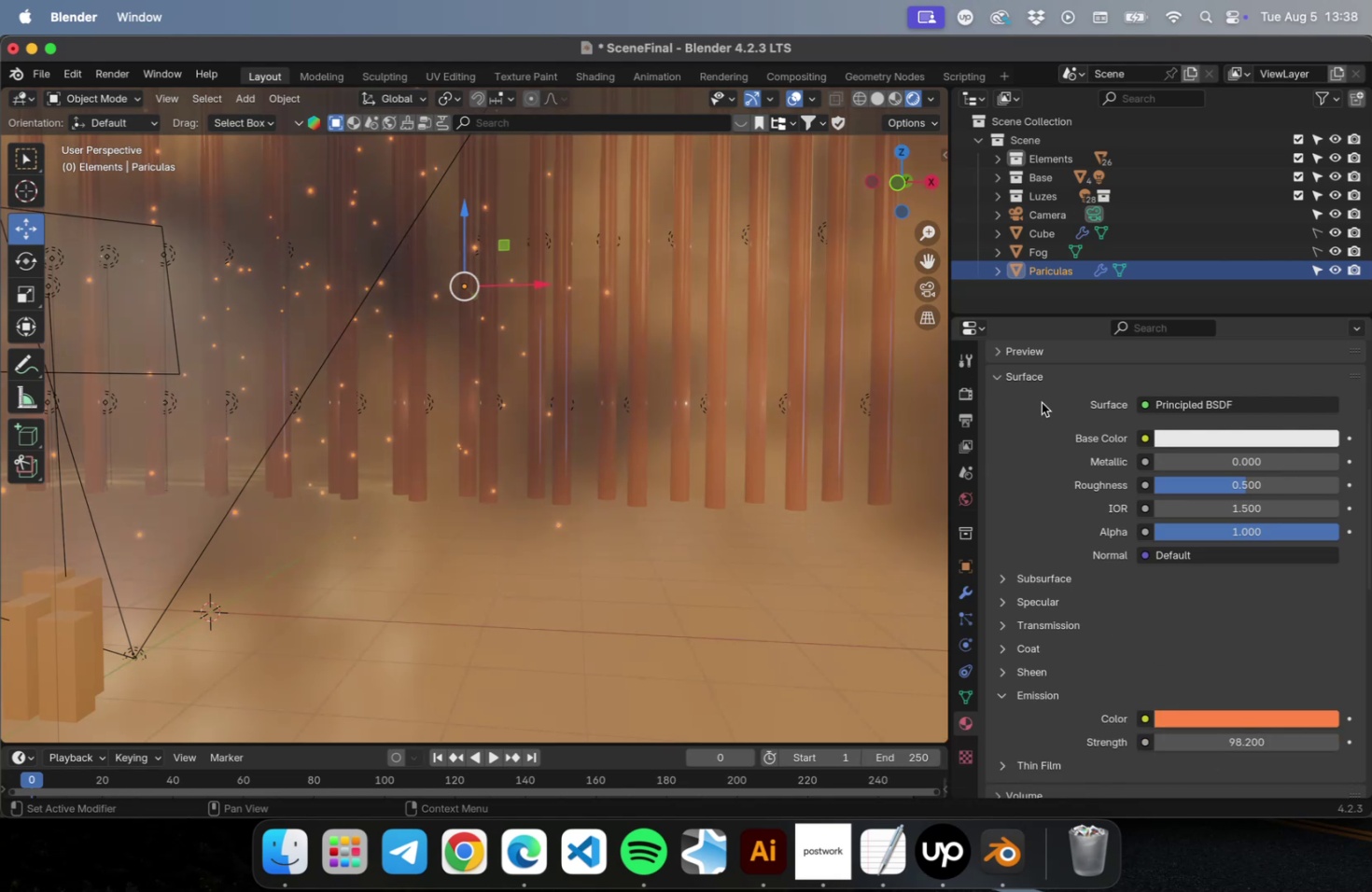 
key(Meta+S)
 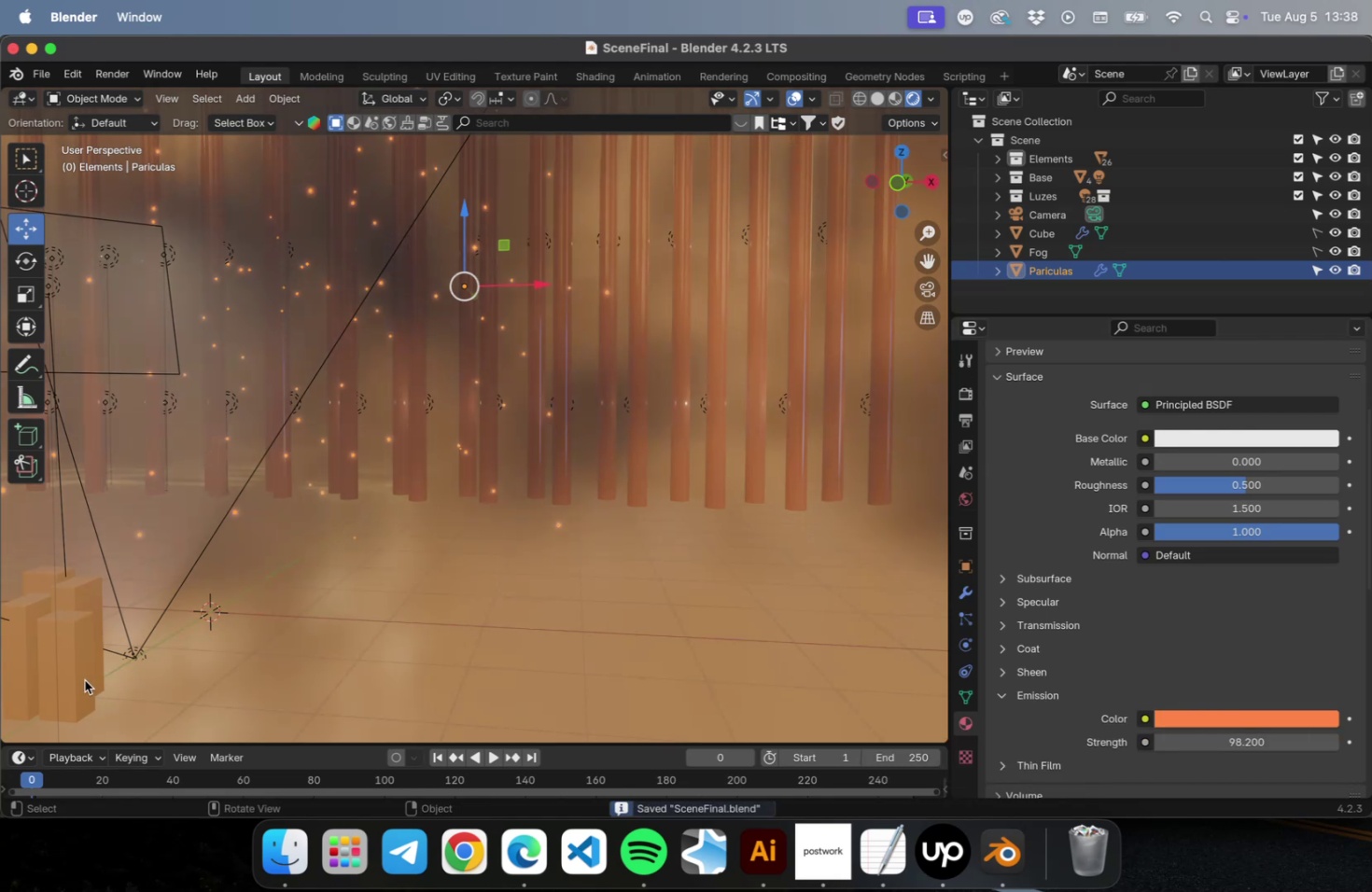 
left_click([85, 679])
 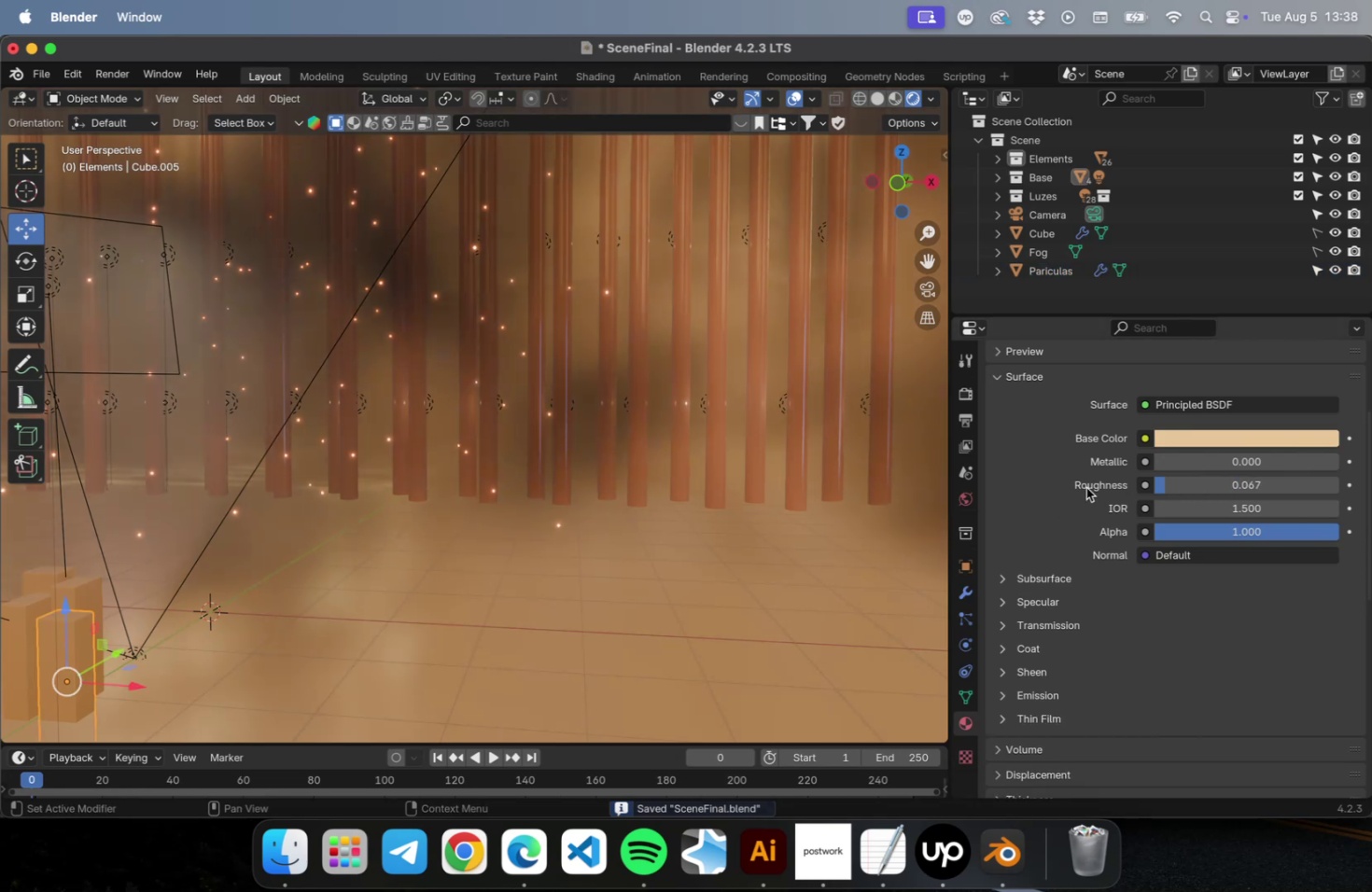 
scroll: coordinate [1135, 532], scroll_direction: up, amount: 29.0
 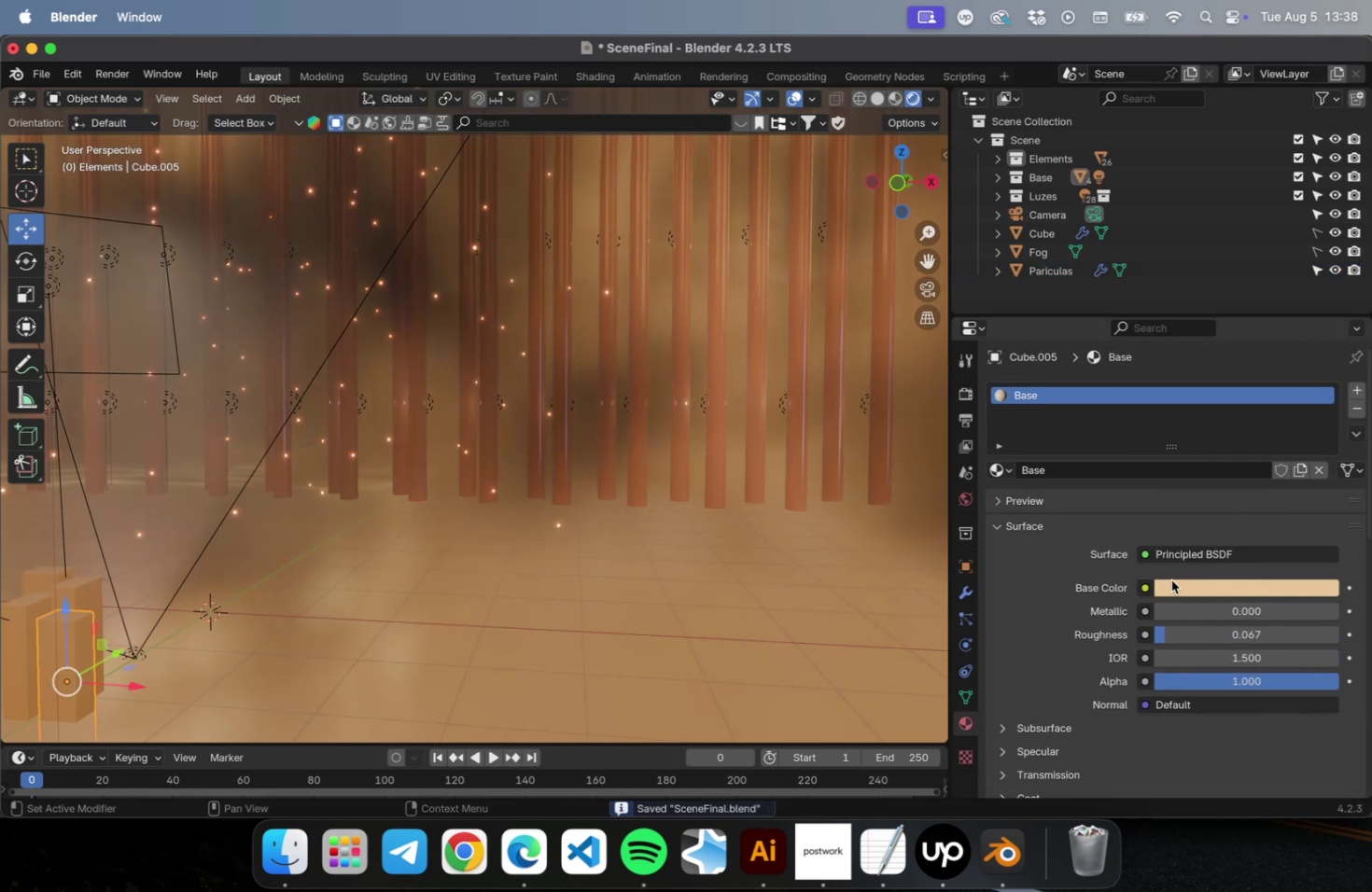 
left_click([1172, 584])
 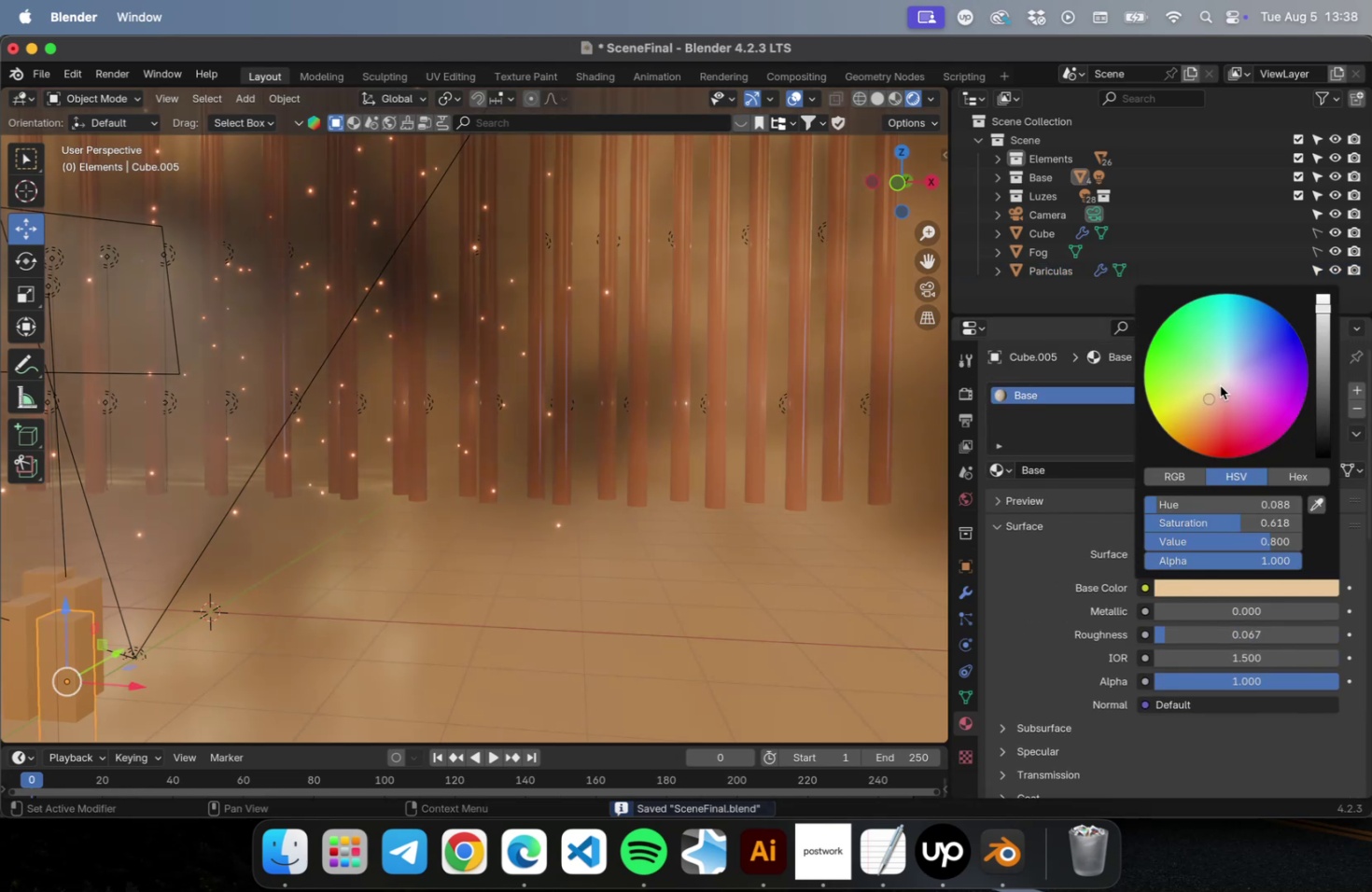 
left_click([1219, 384])
 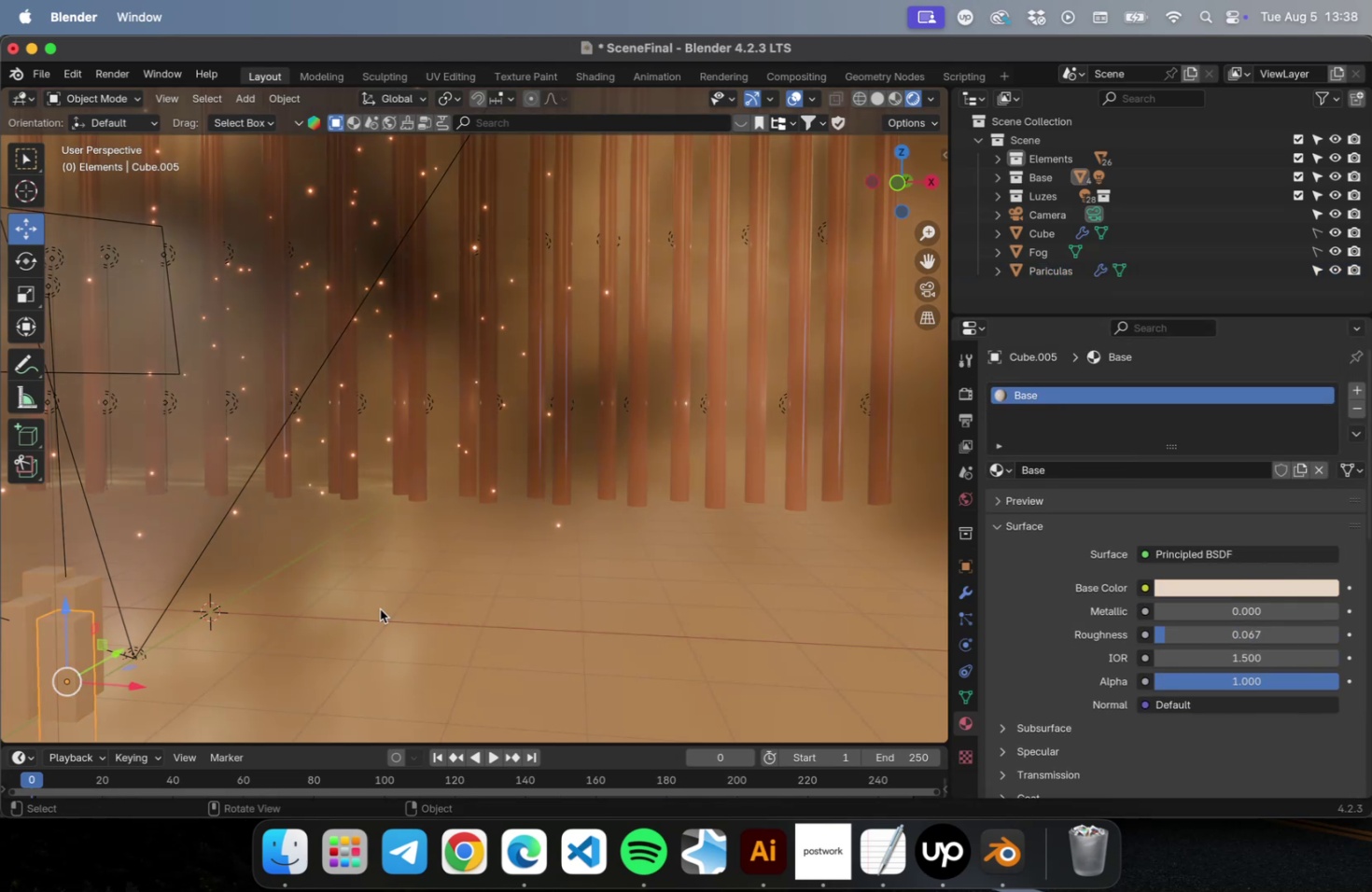 
key(NumLock)
 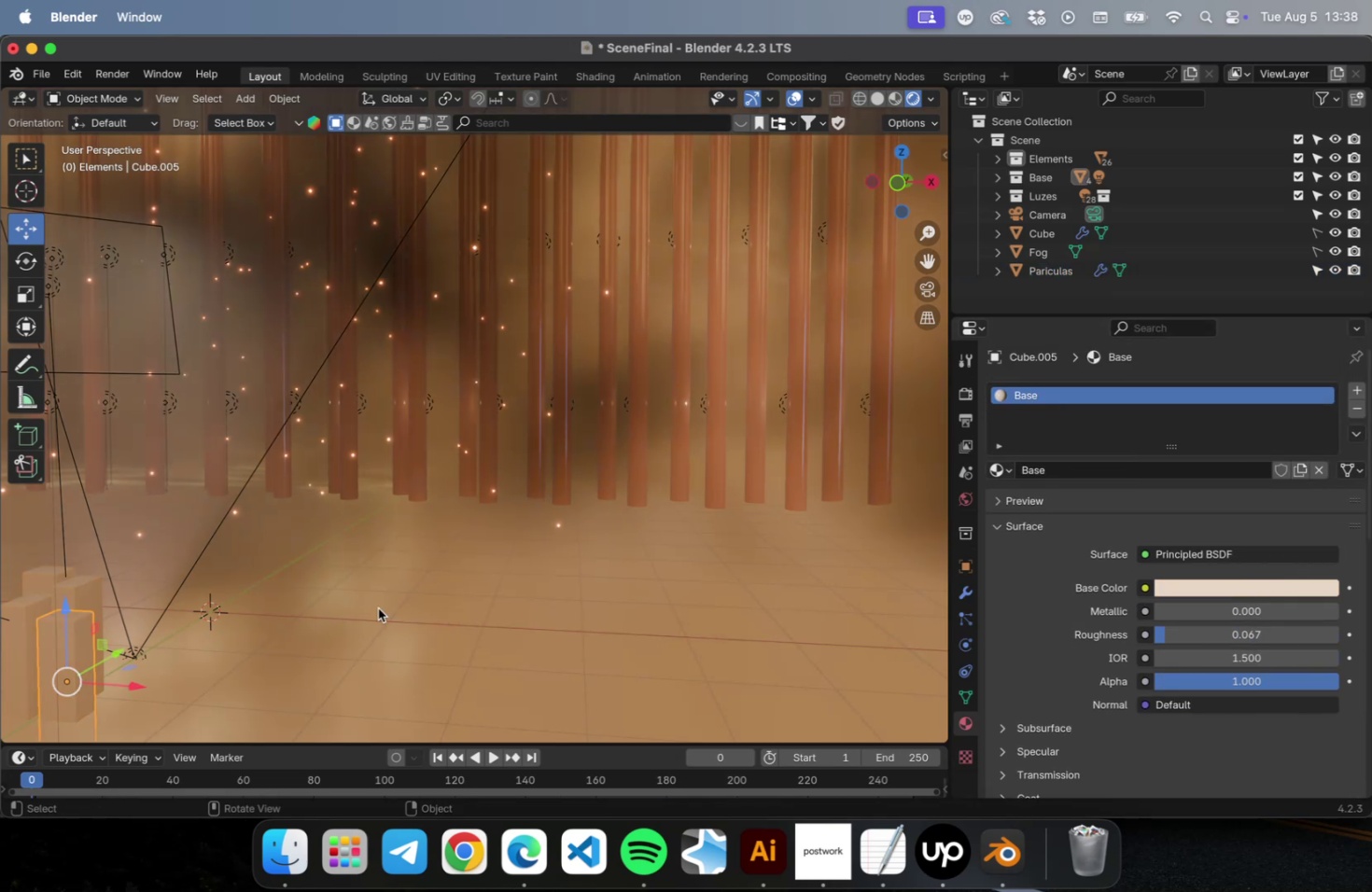 
key(Numpad0)
 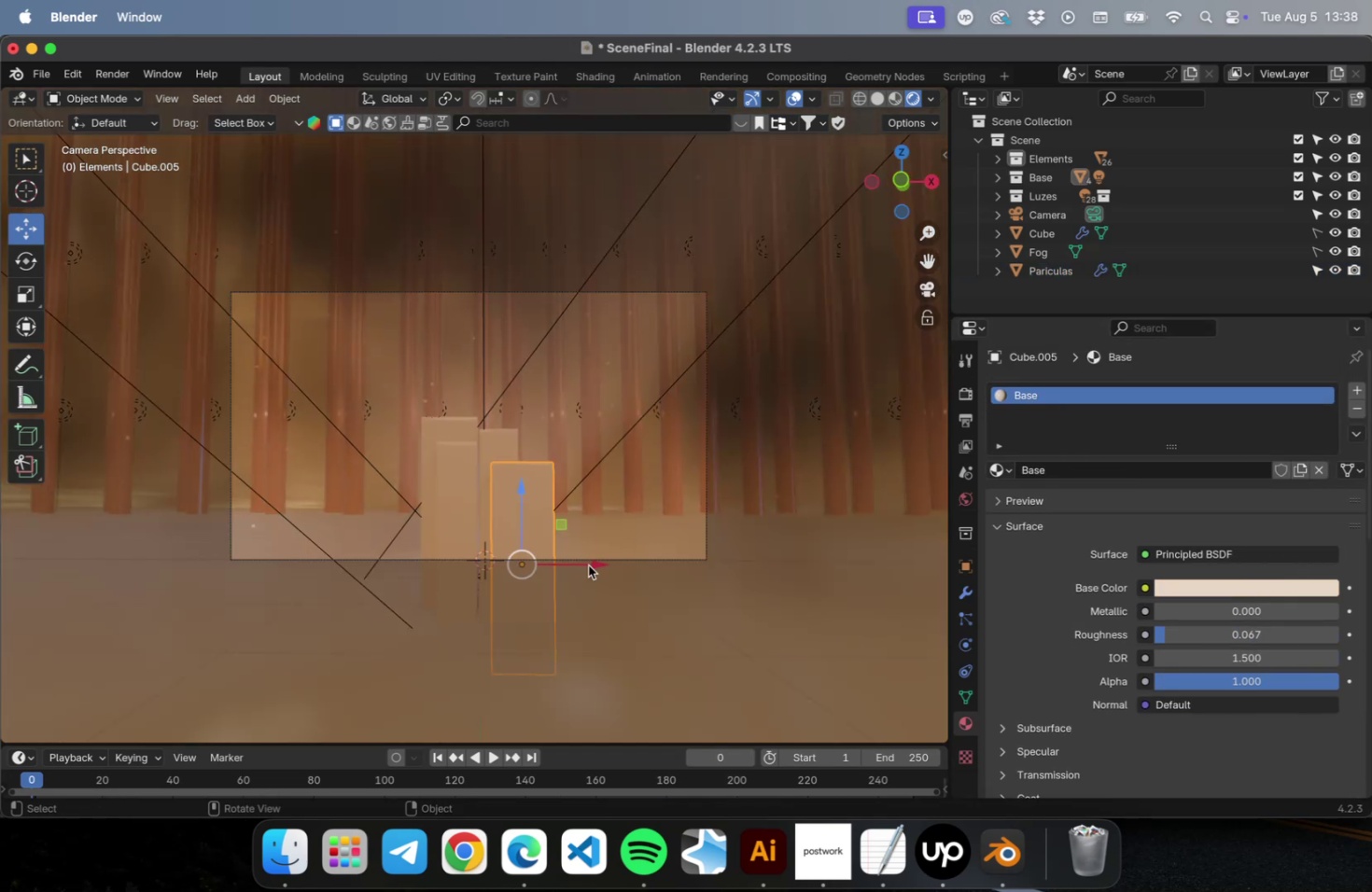 
scroll: coordinate [698, 633], scroll_direction: up, amount: 7.0
 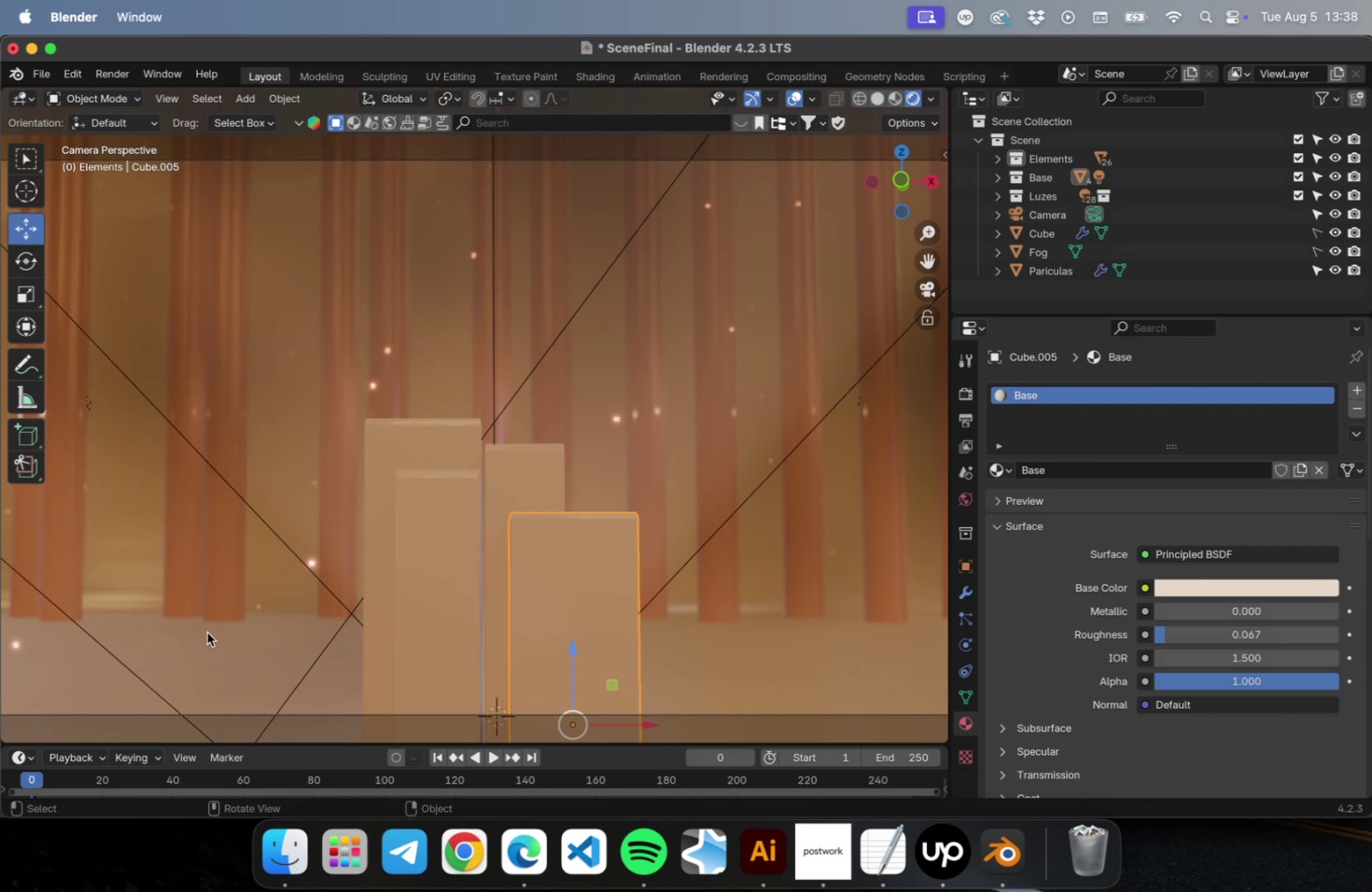 
wait(6.9)
 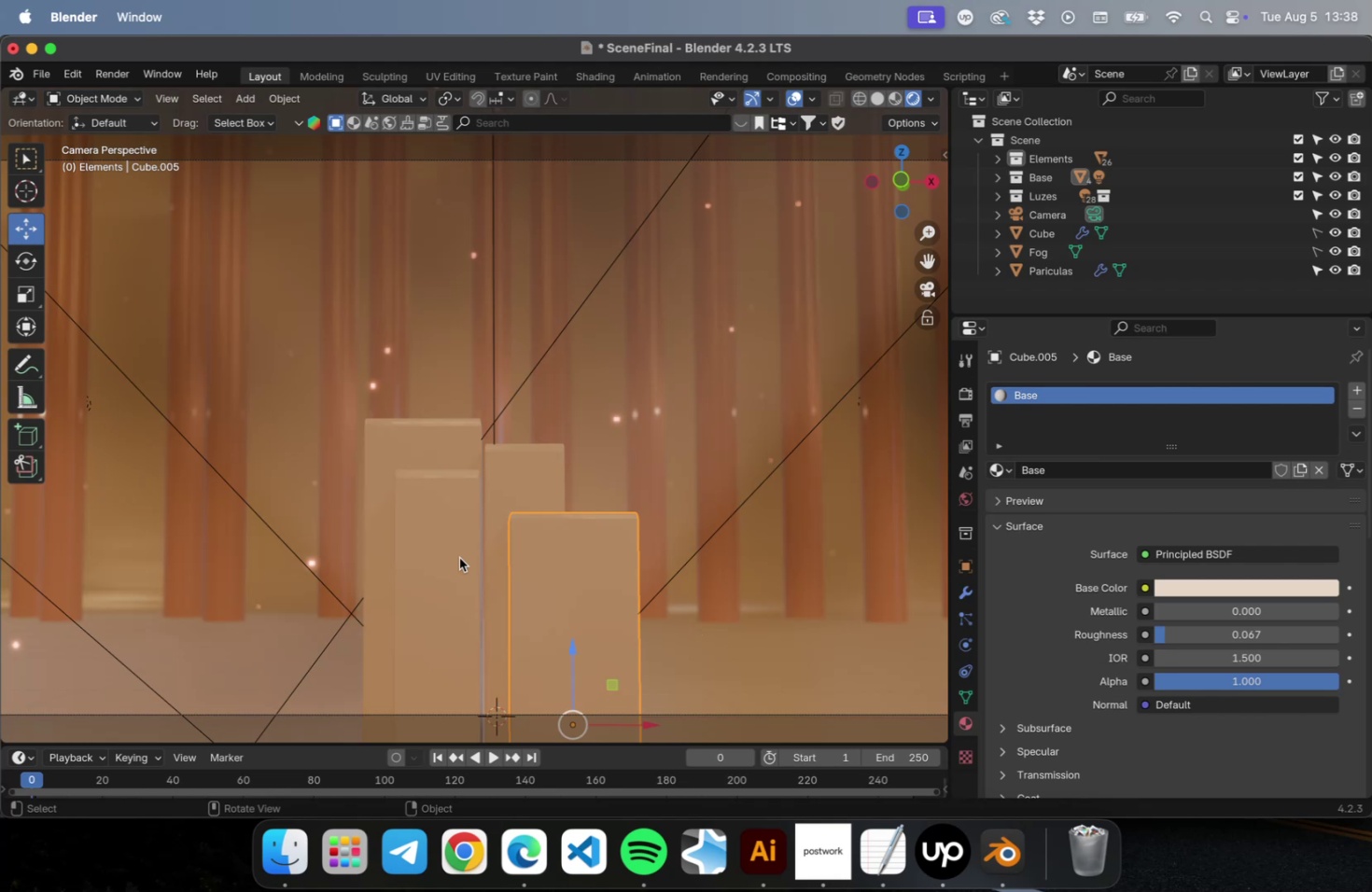 
scroll: coordinate [360, 509], scroll_direction: down, amount: 14.0
 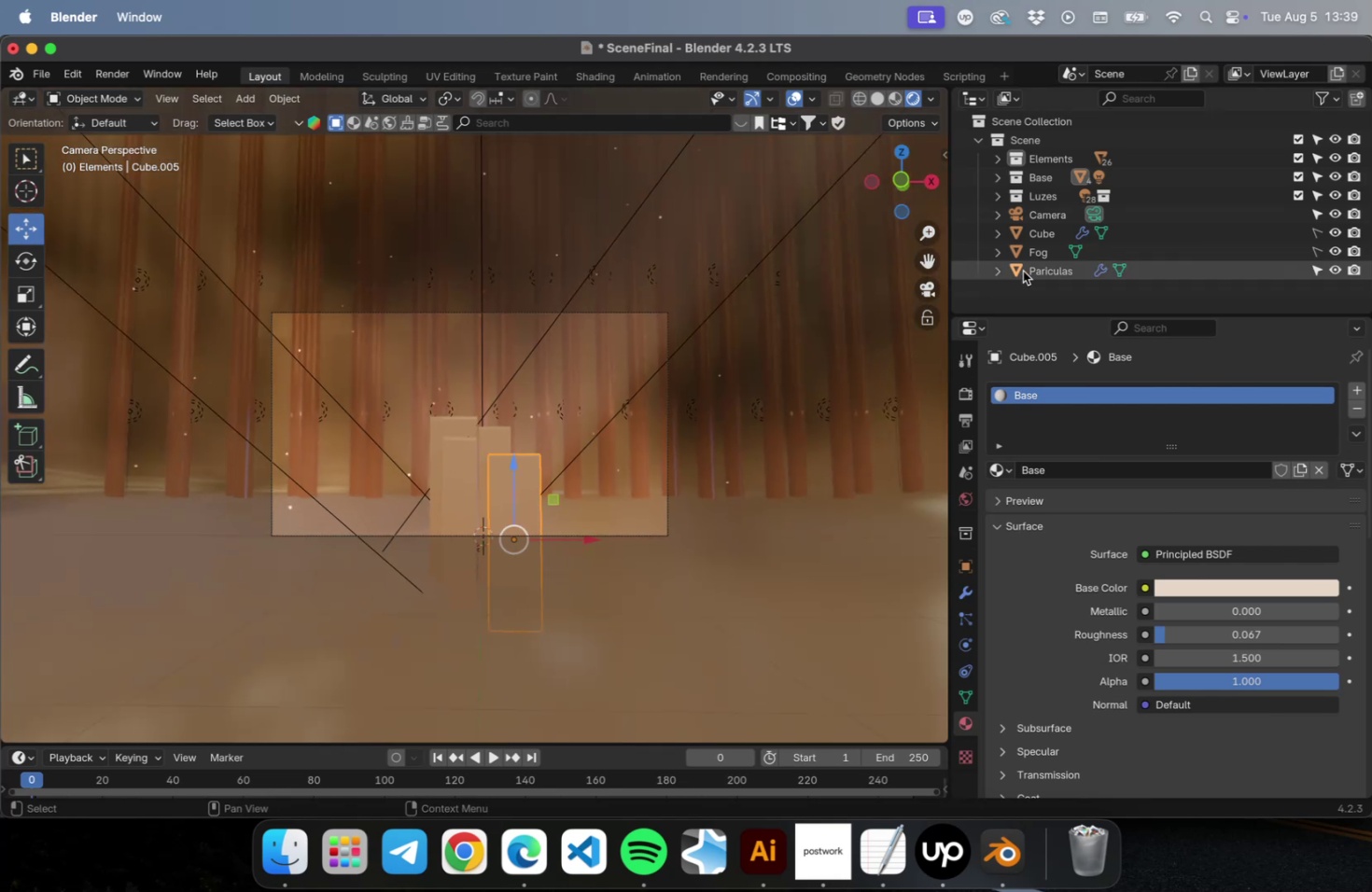 
left_click([1027, 268])
 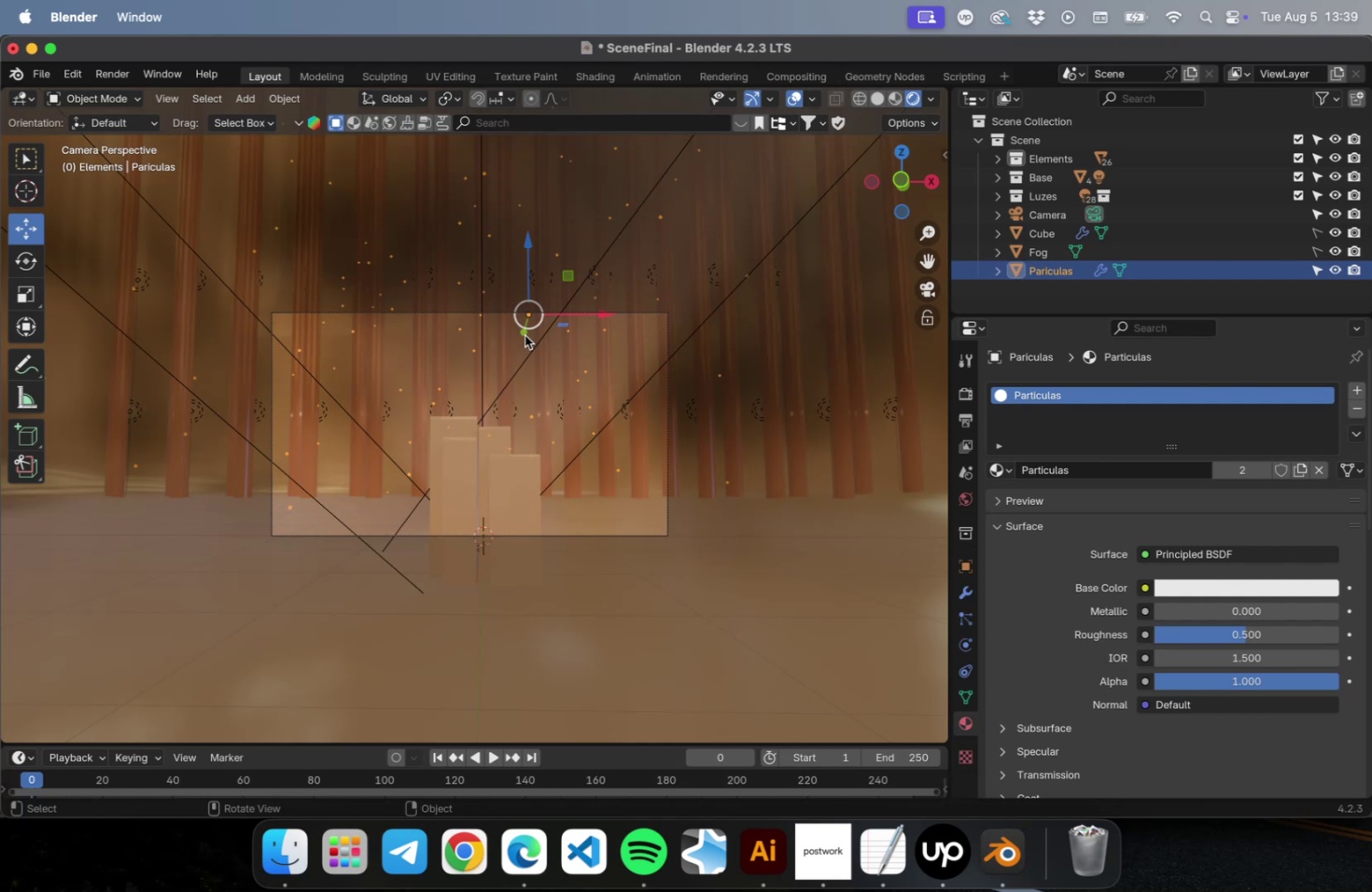 
left_click_drag(start_coordinate=[524, 338], to_coordinate=[793, 289])
 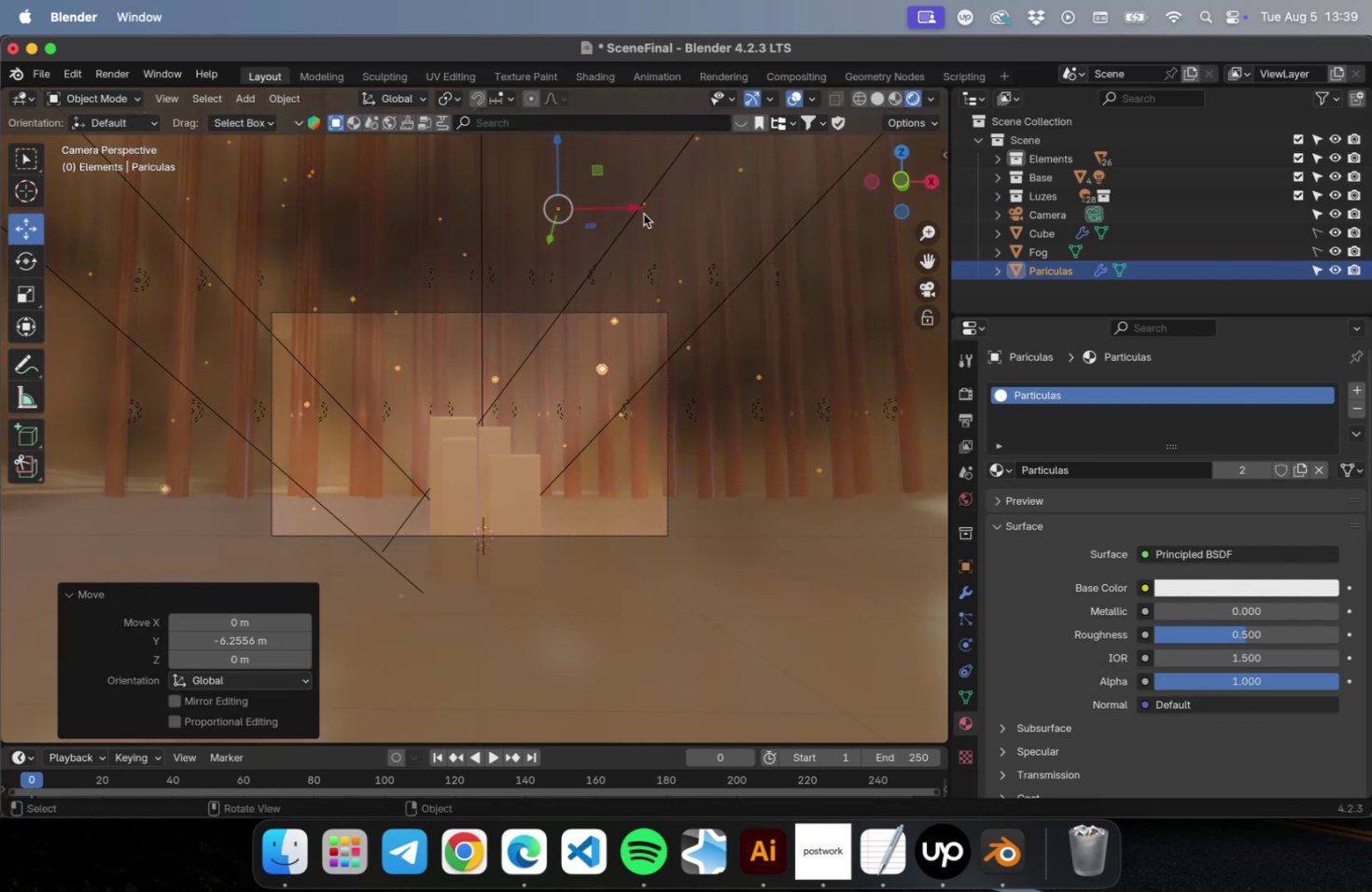 
left_click_drag(start_coordinate=[636, 207], to_coordinate=[626, 206])
 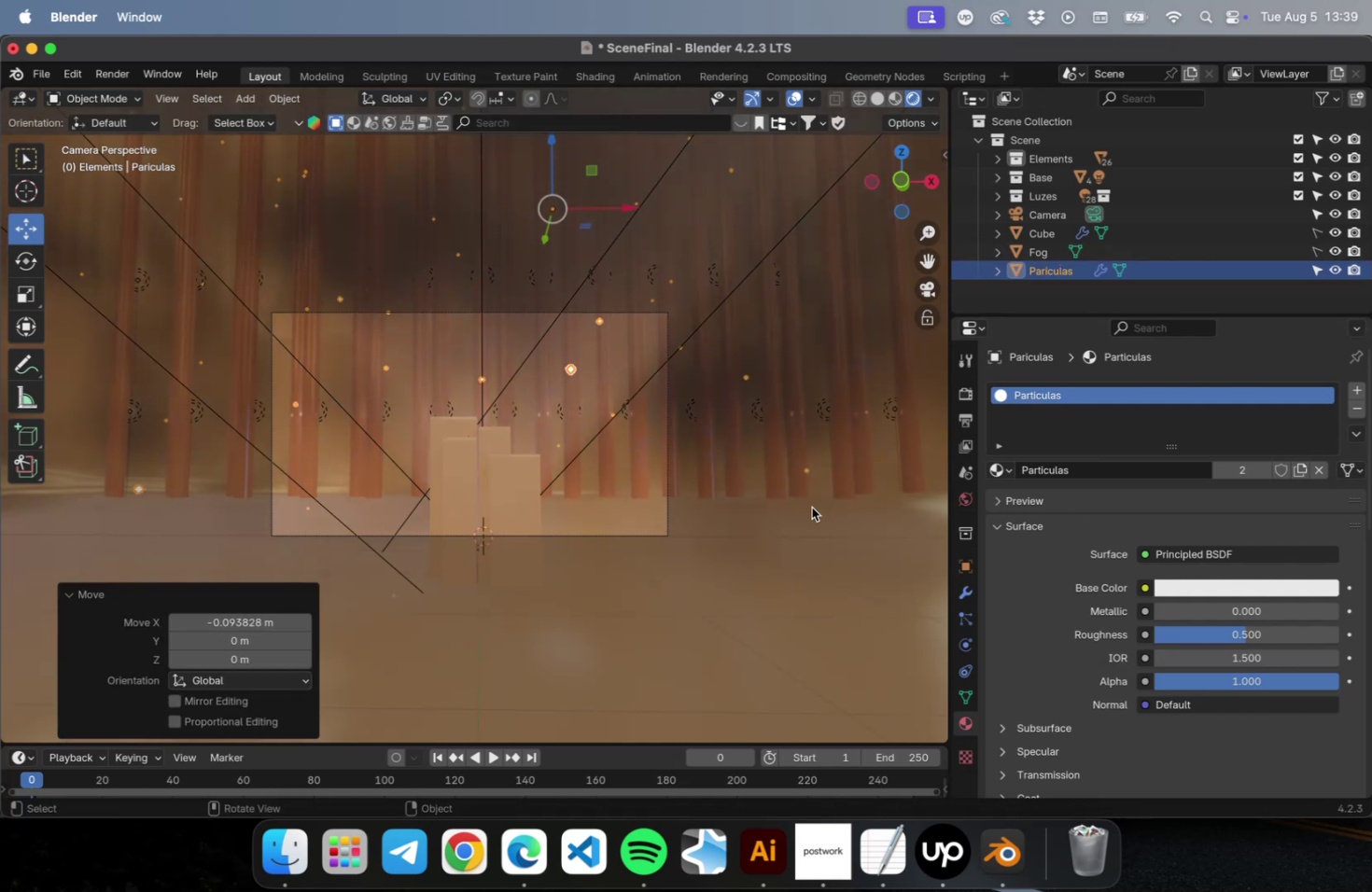 
scroll: coordinate [601, 474], scroll_direction: up, amount: 8.0
 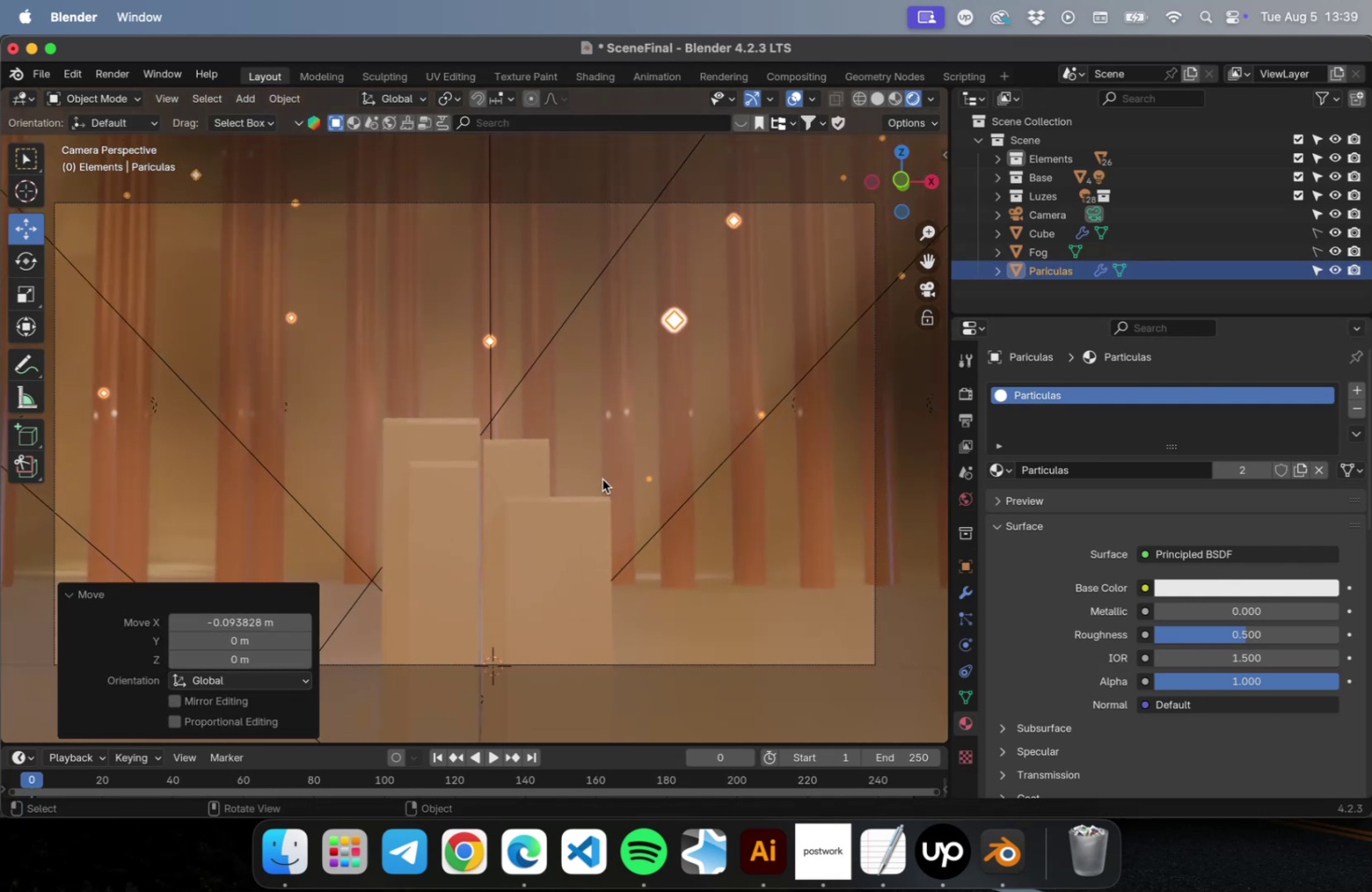 
scroll: coordinate [605, 484], scroll_direction: down, amount: 2.0
 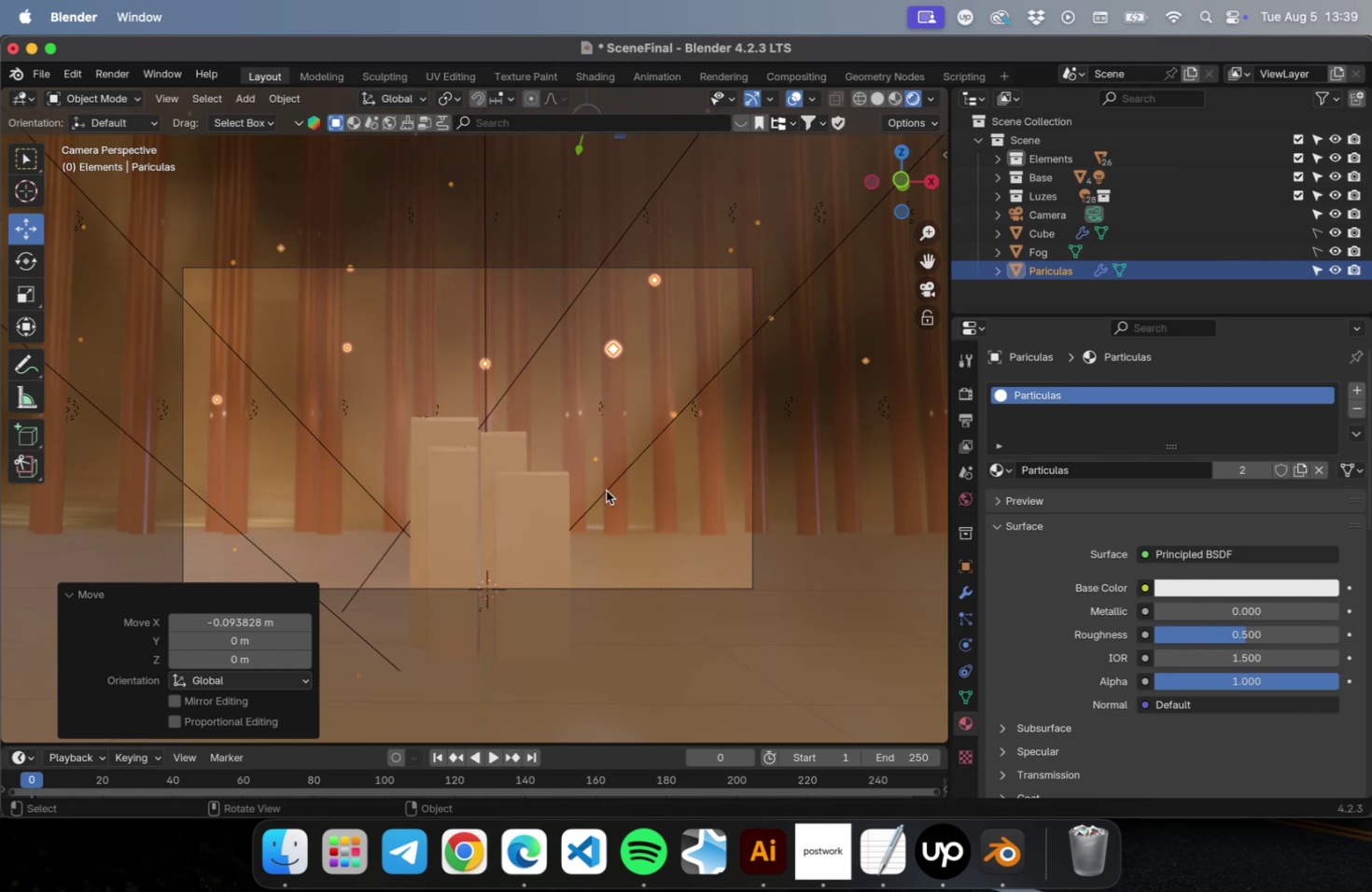 
scroll: coordinate [605, 489], scroll_direction: up, amount: 1.0
 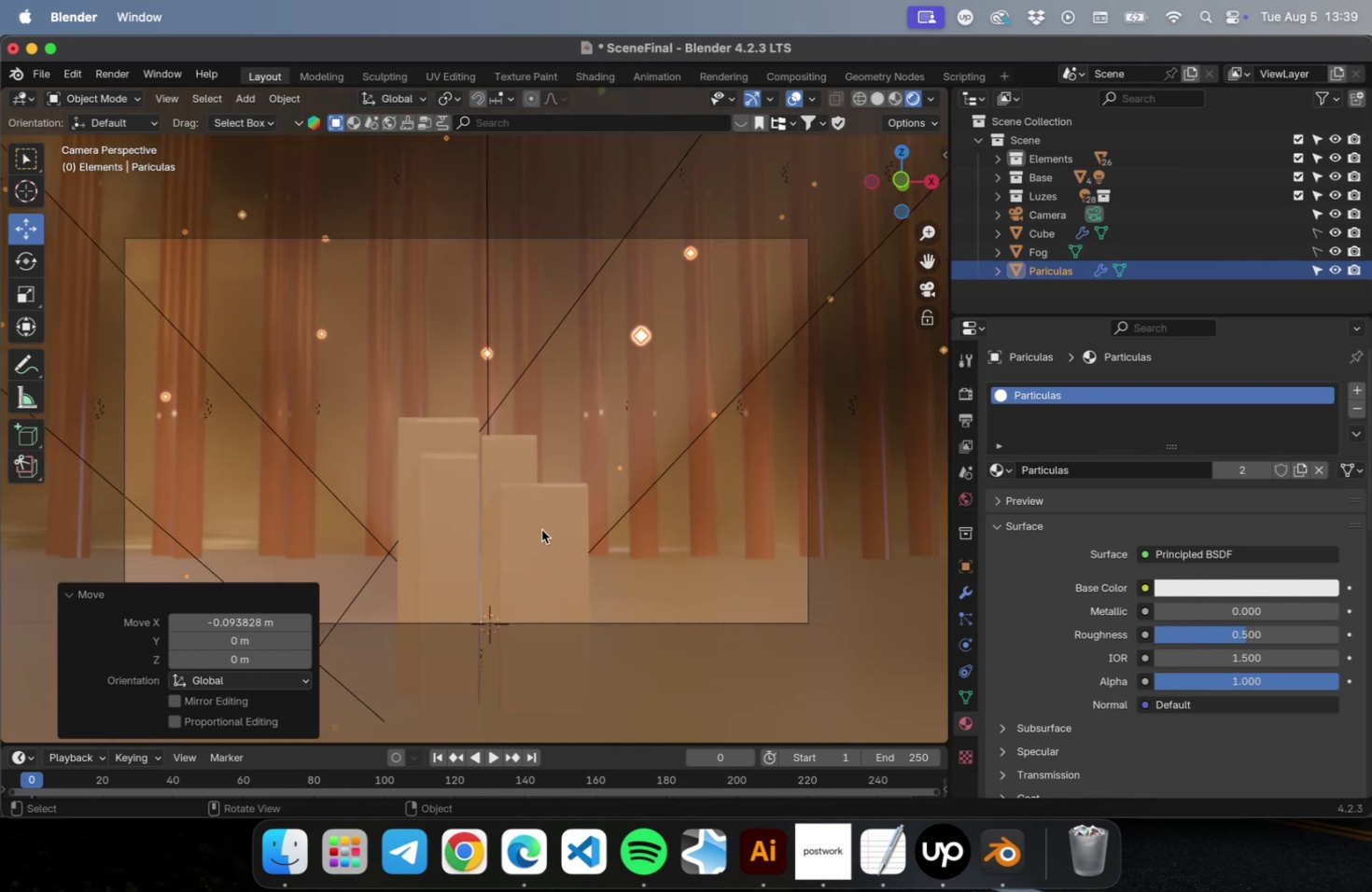 
left_click([541, 529])
 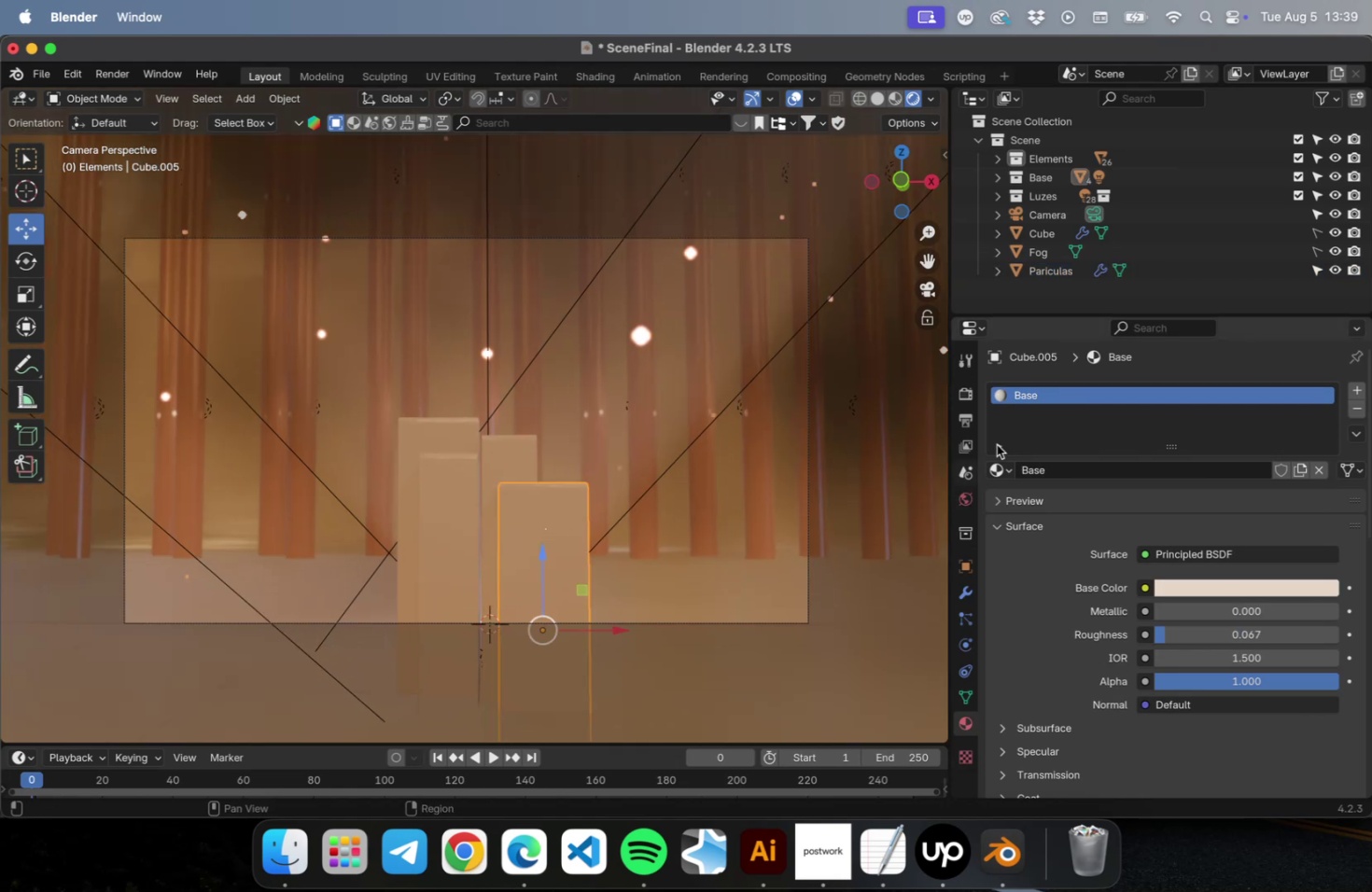 
key(Meta+CommandLeft)
 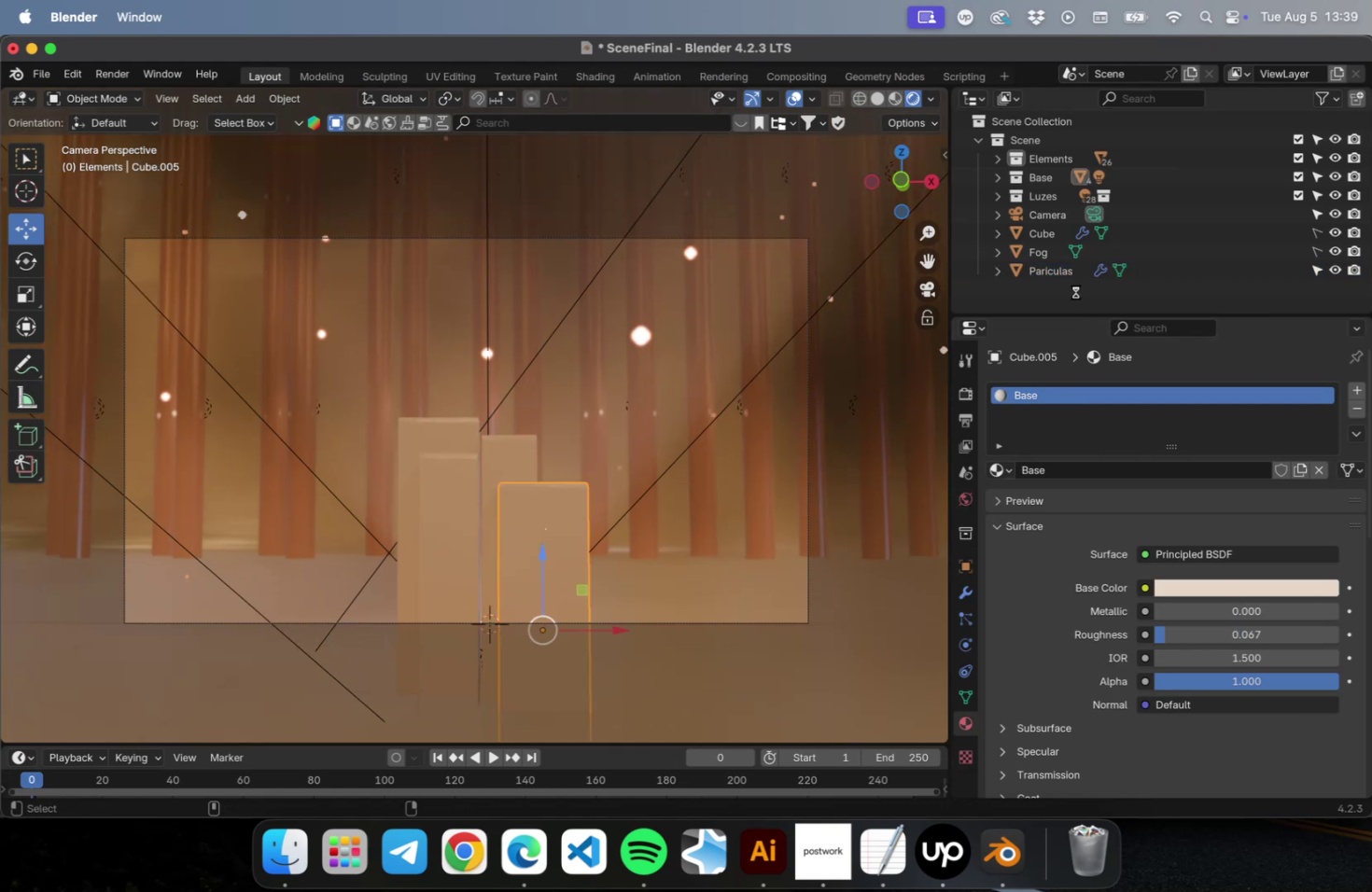 
key(Meta+S)
 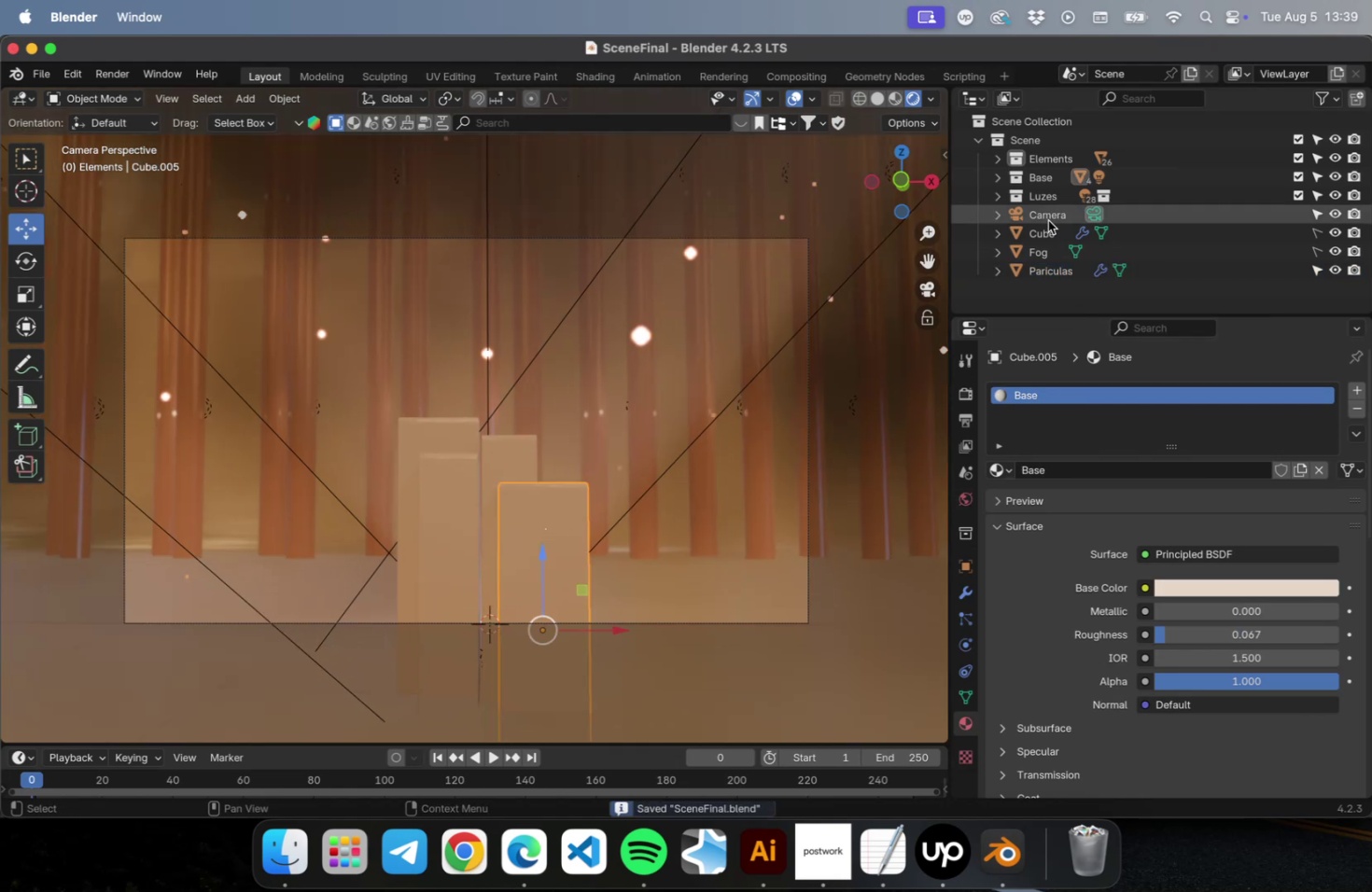 
left_click([1047, 220])
 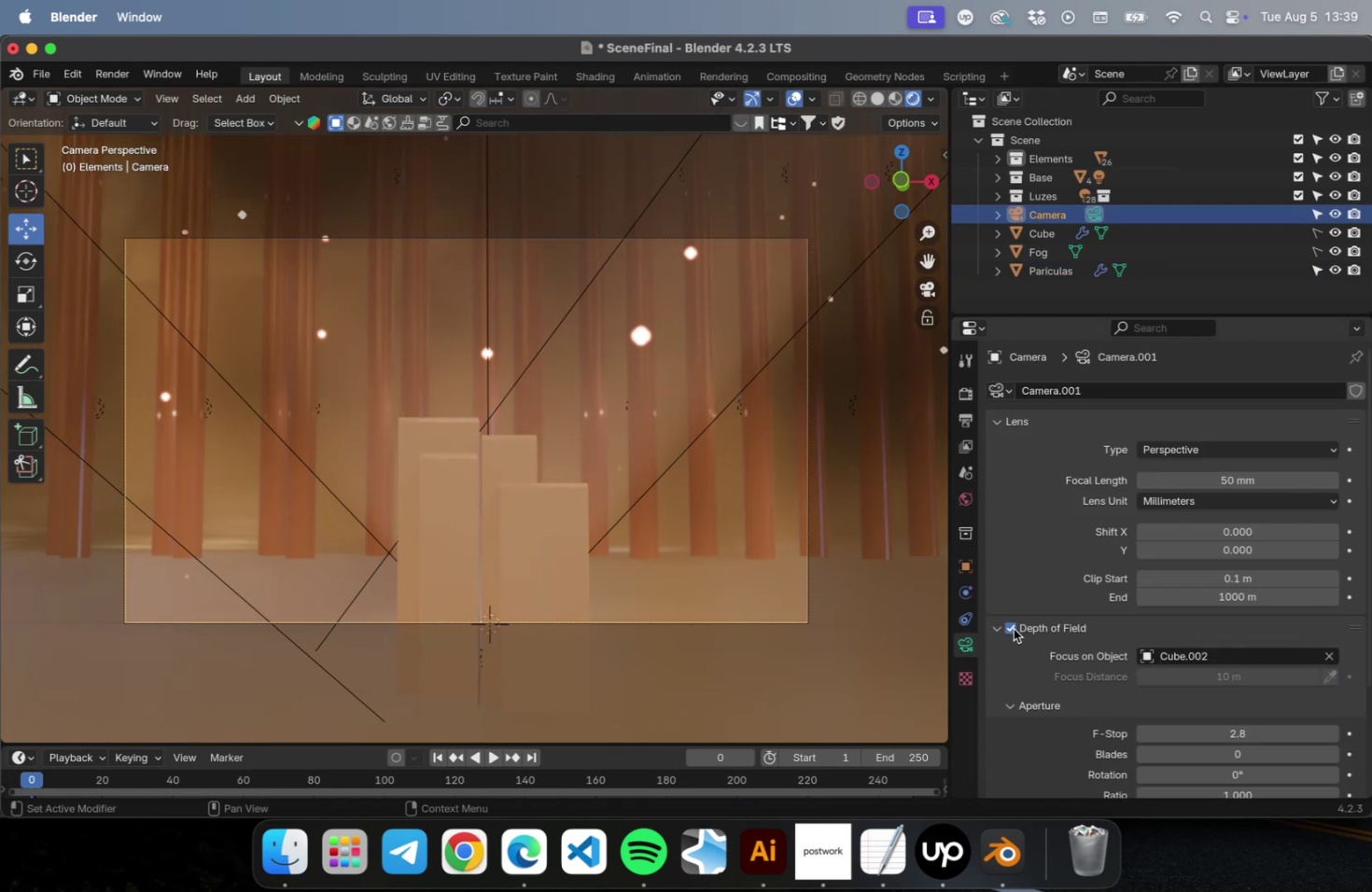 
wait(6.51)
 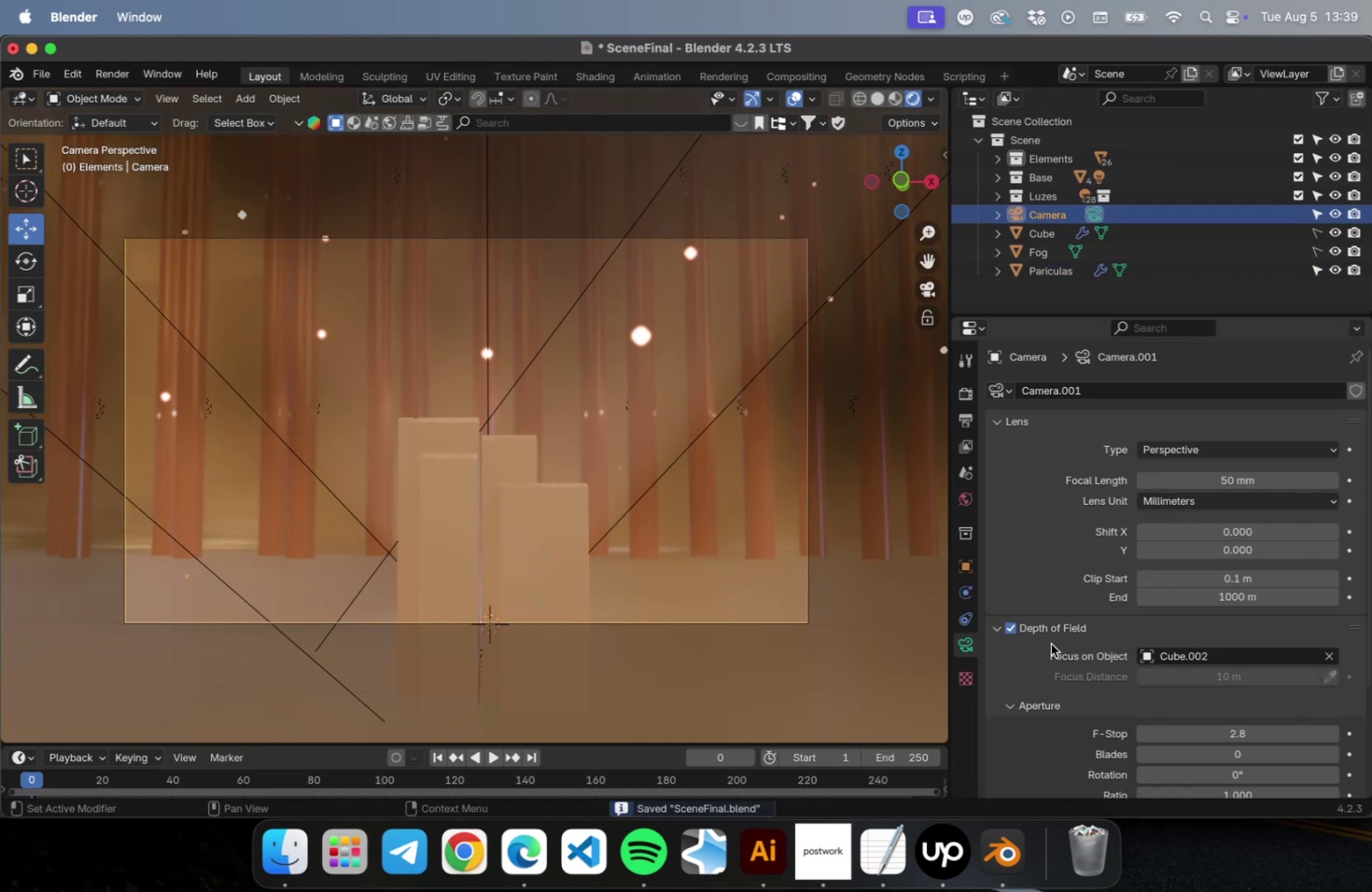 
left_click([1013, 627])
 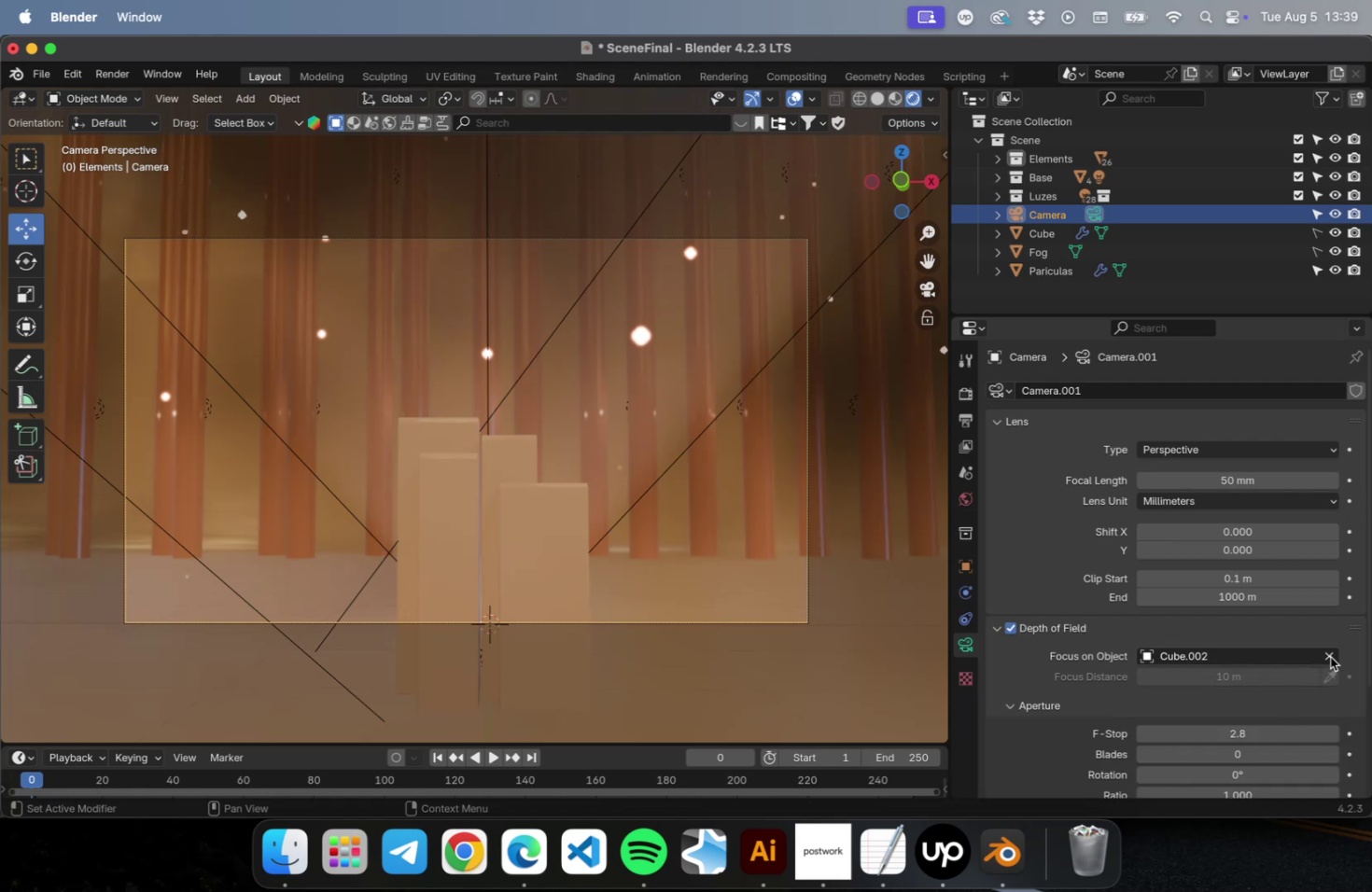 
left_click_drag(start_coordinate=[1252, 678], to_coordinate=[722, 671])
 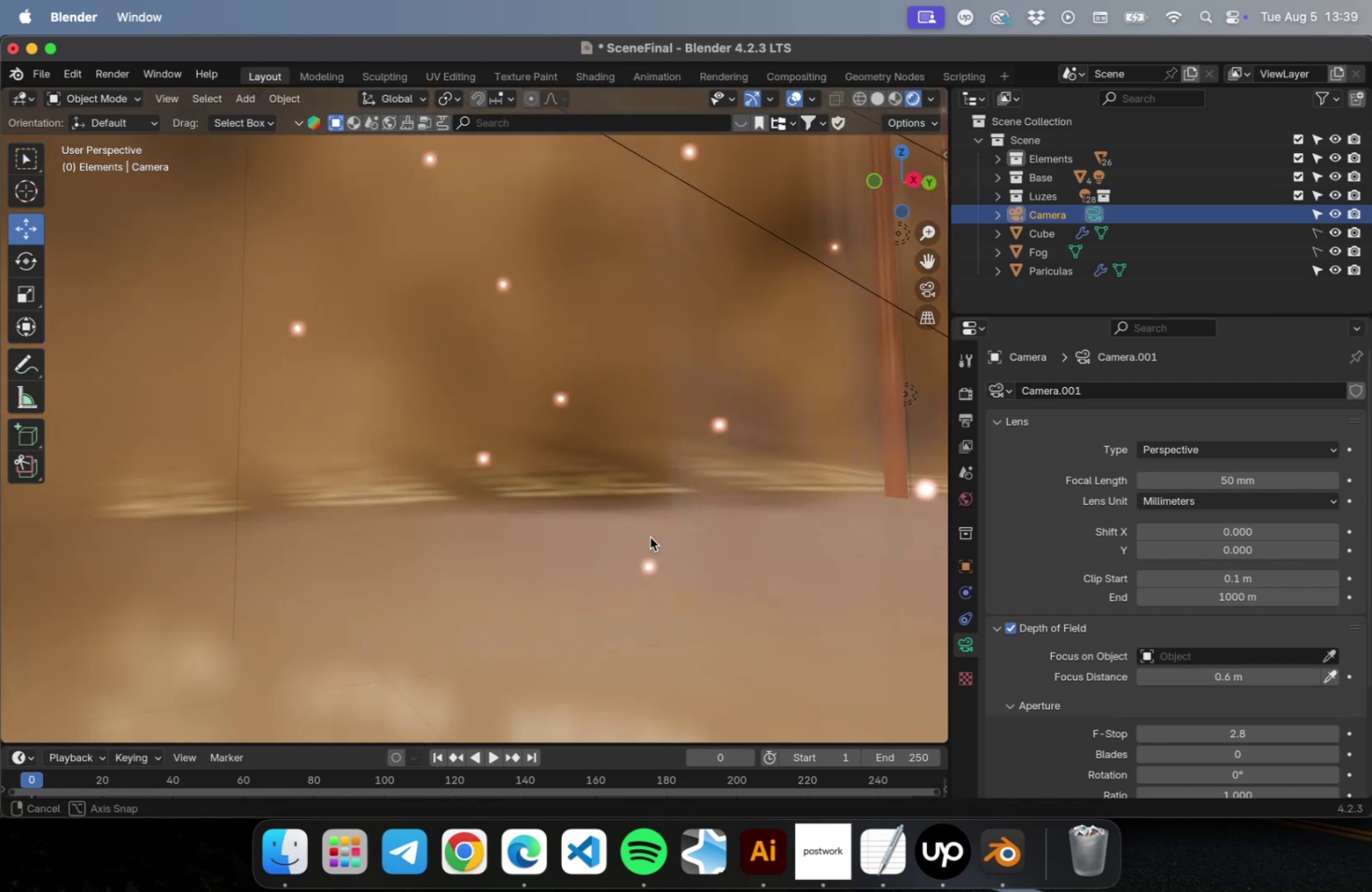 
scroll: coordinate [584, 542], scroll_direction: down, amount: 15.0
 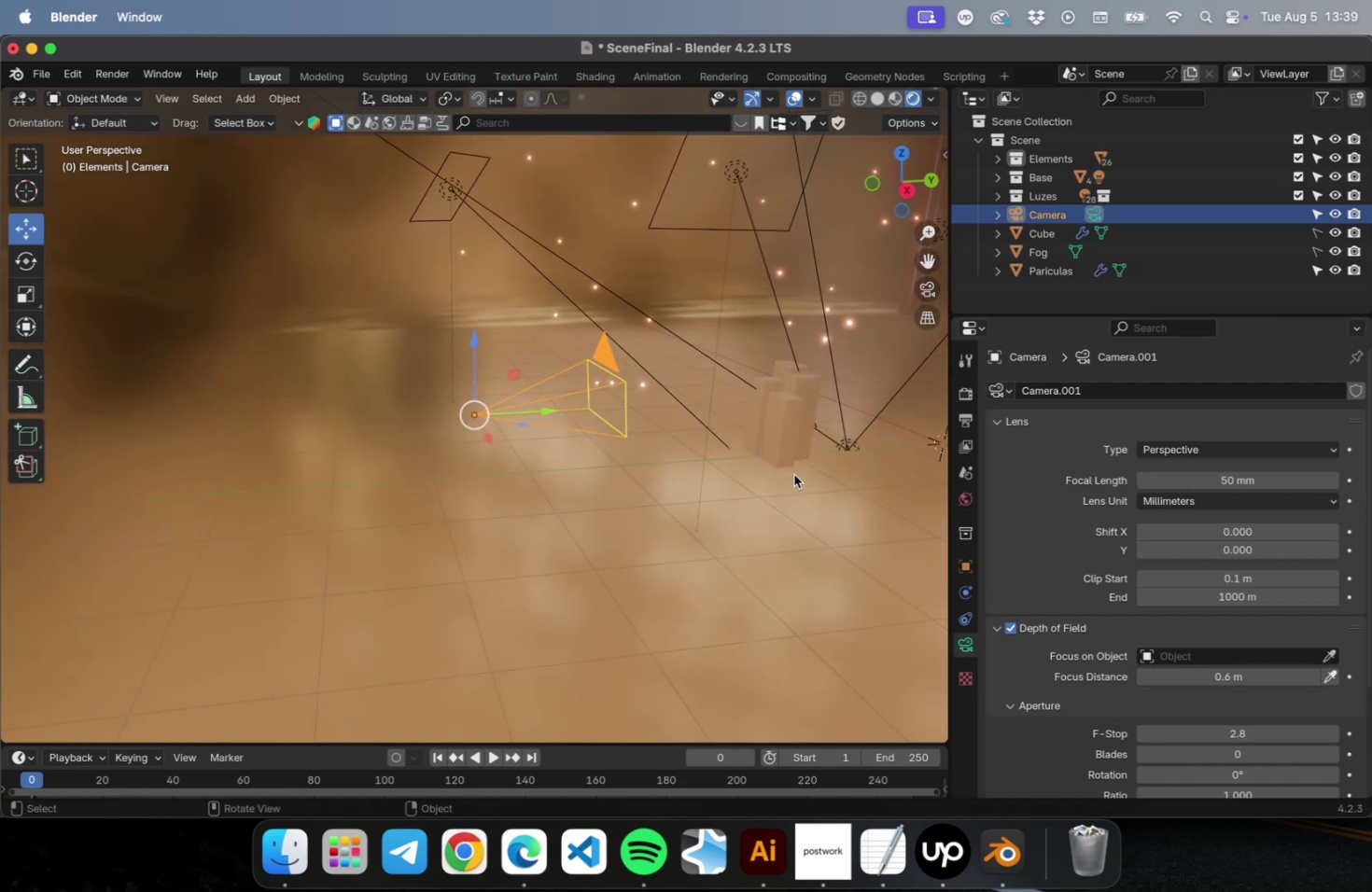 
hold_key(key=ShiftLeft, duration=0.46)
 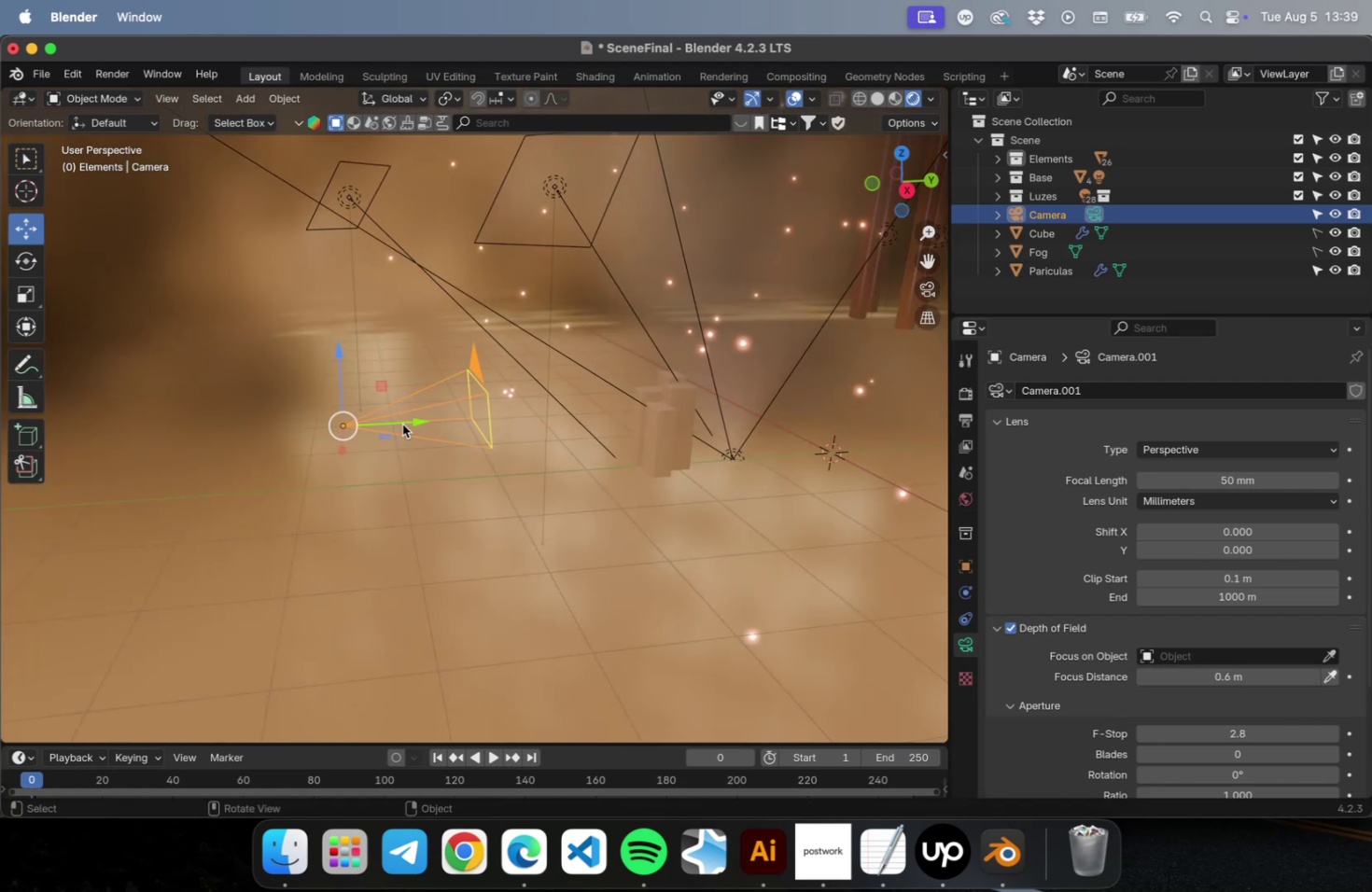 
left_click_drag(start_coordinate=[403, 424], to_coordinate=[526, 424])
 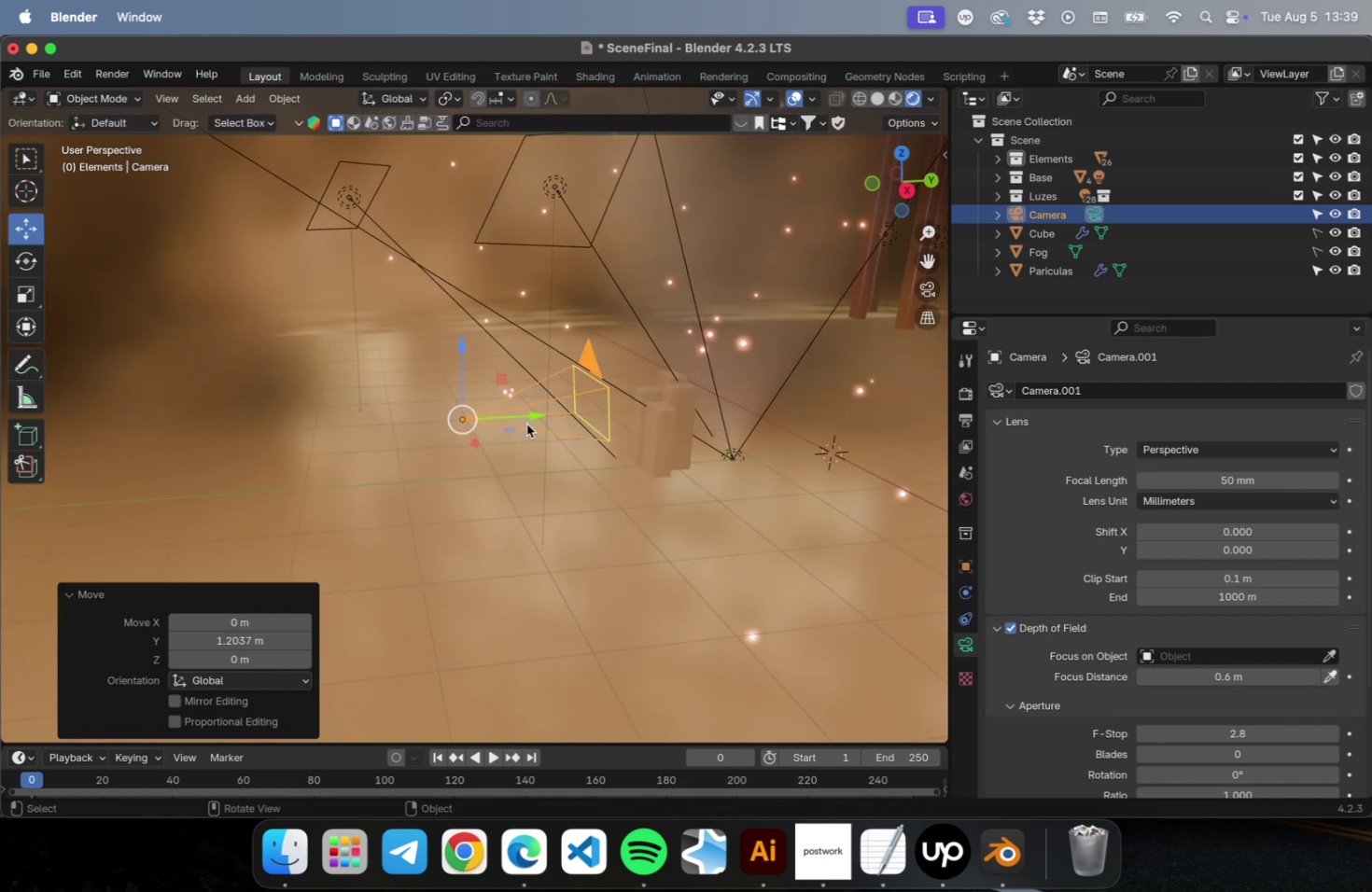 
key(NumLock)
 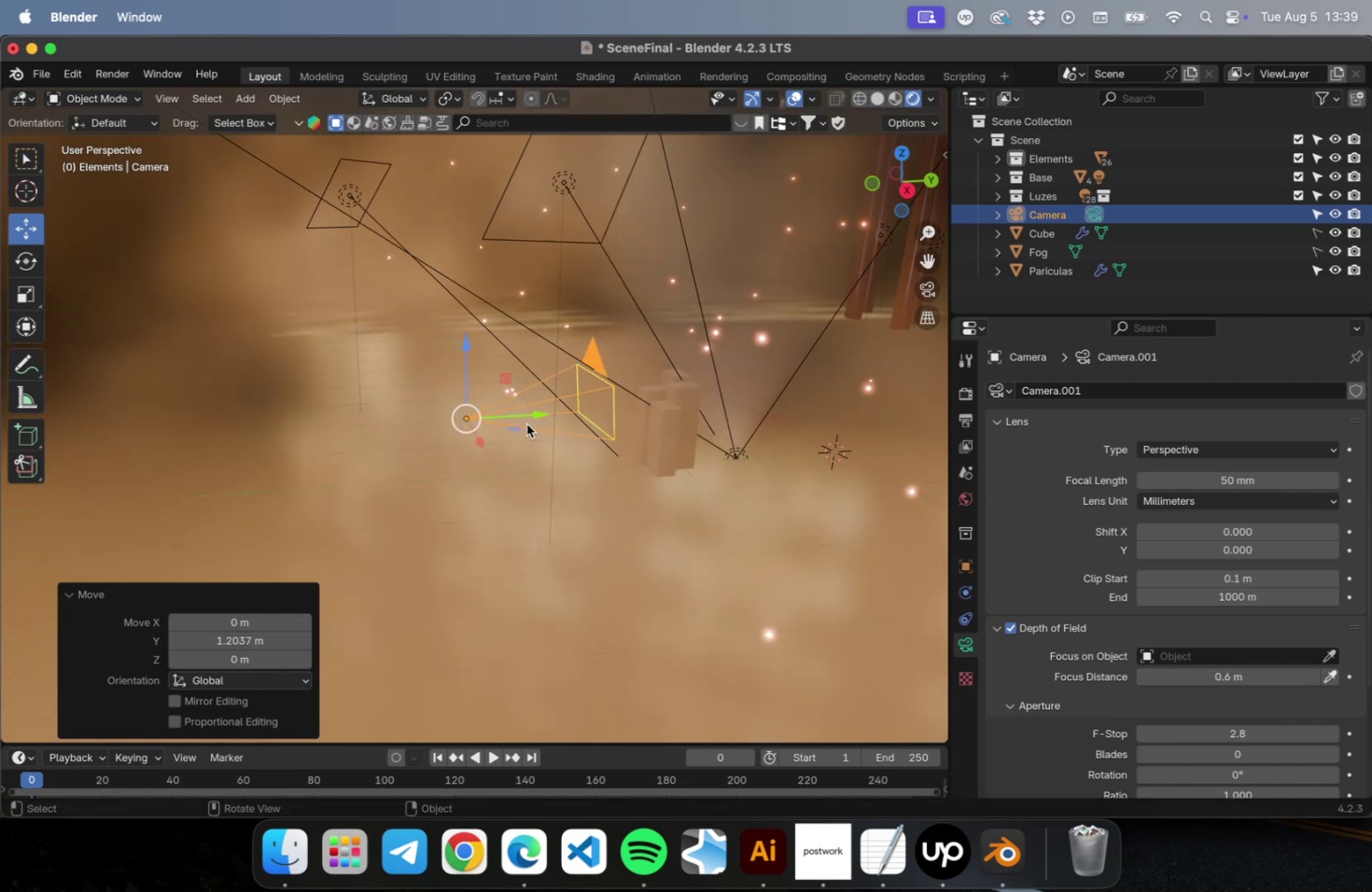 
key(Numpad0)
 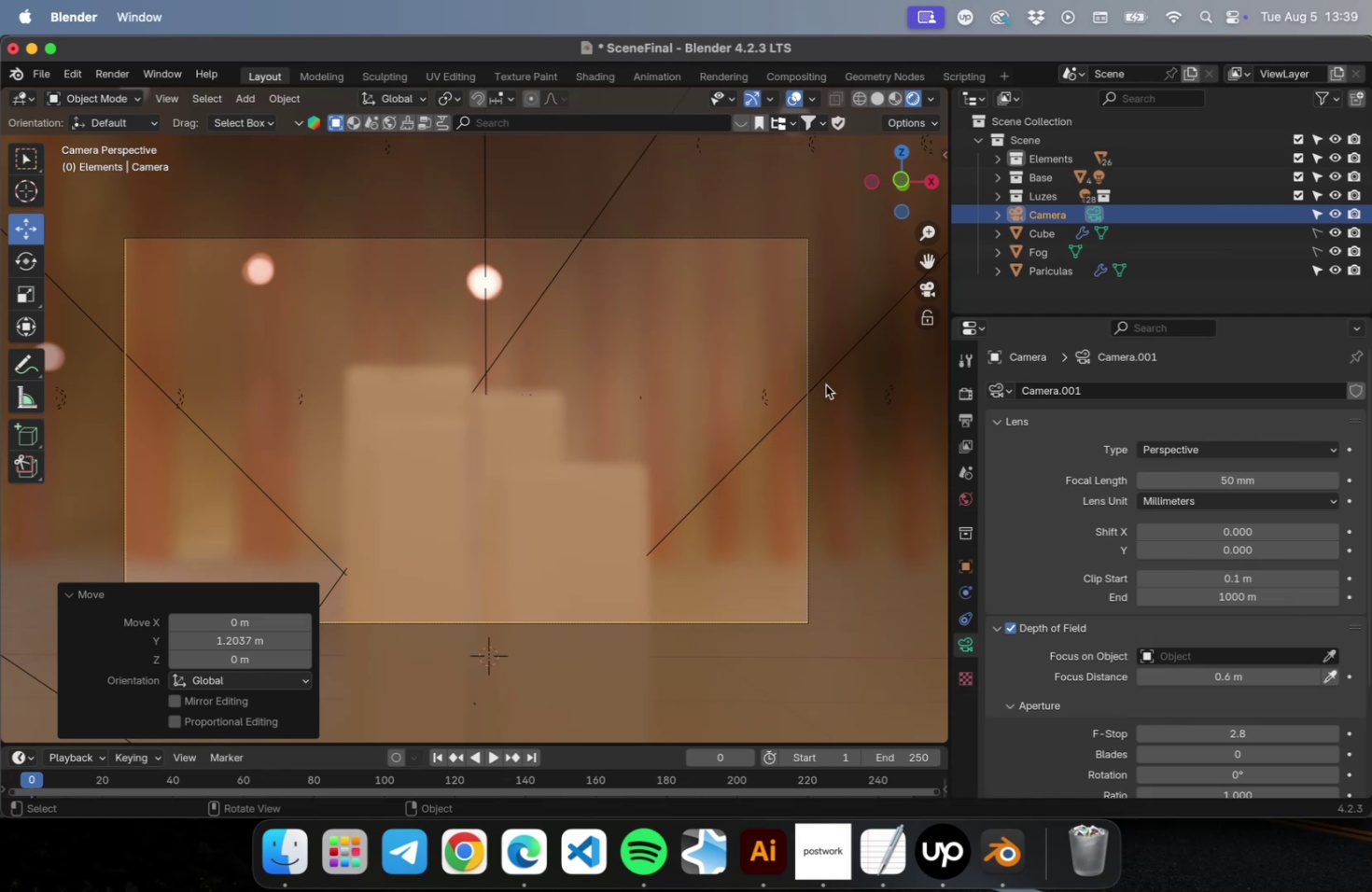 
wait(5.01)
 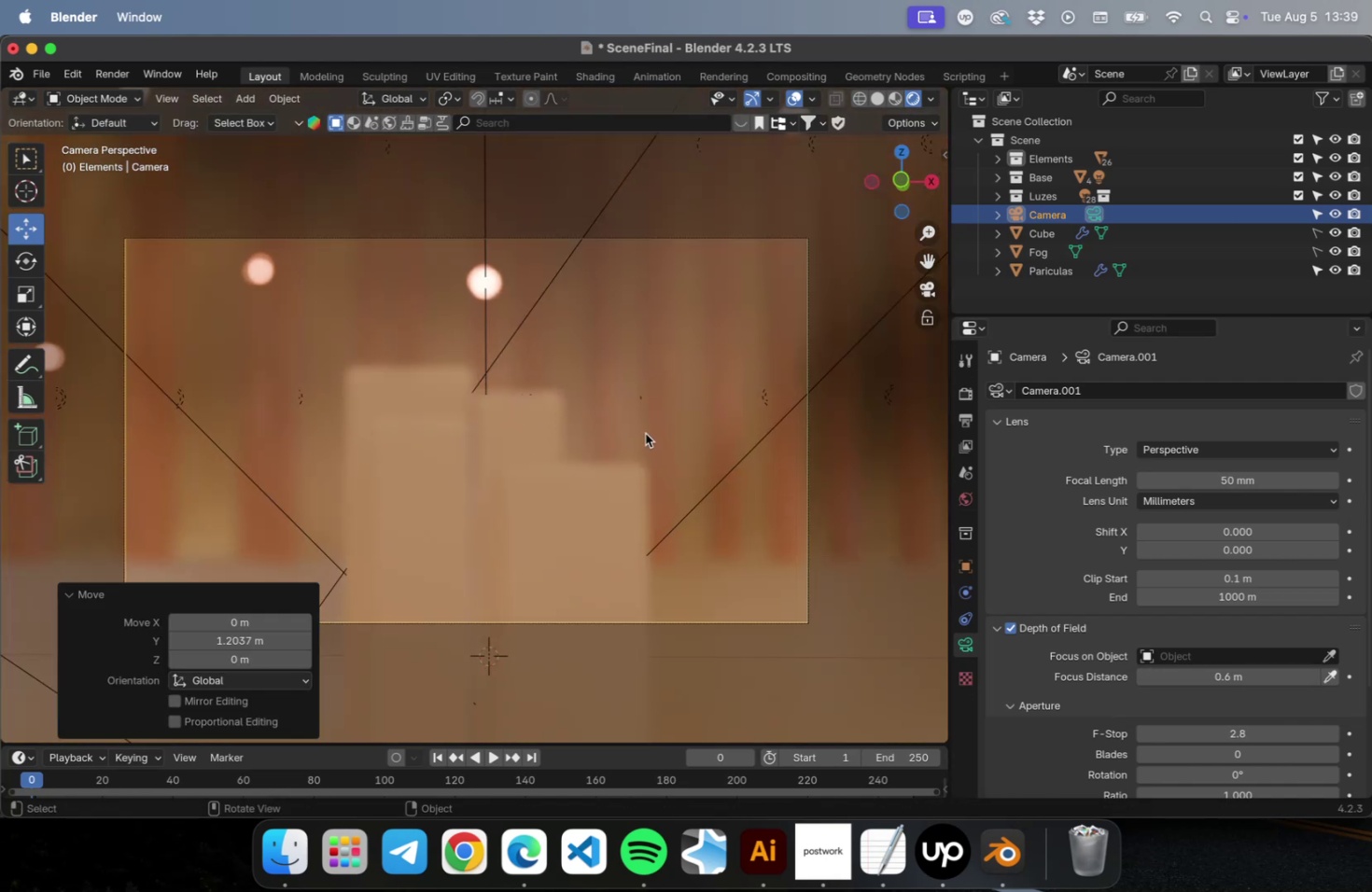 
hold_key(key=ShiftLeft, duration=3.45)
left_click([603, 508])
 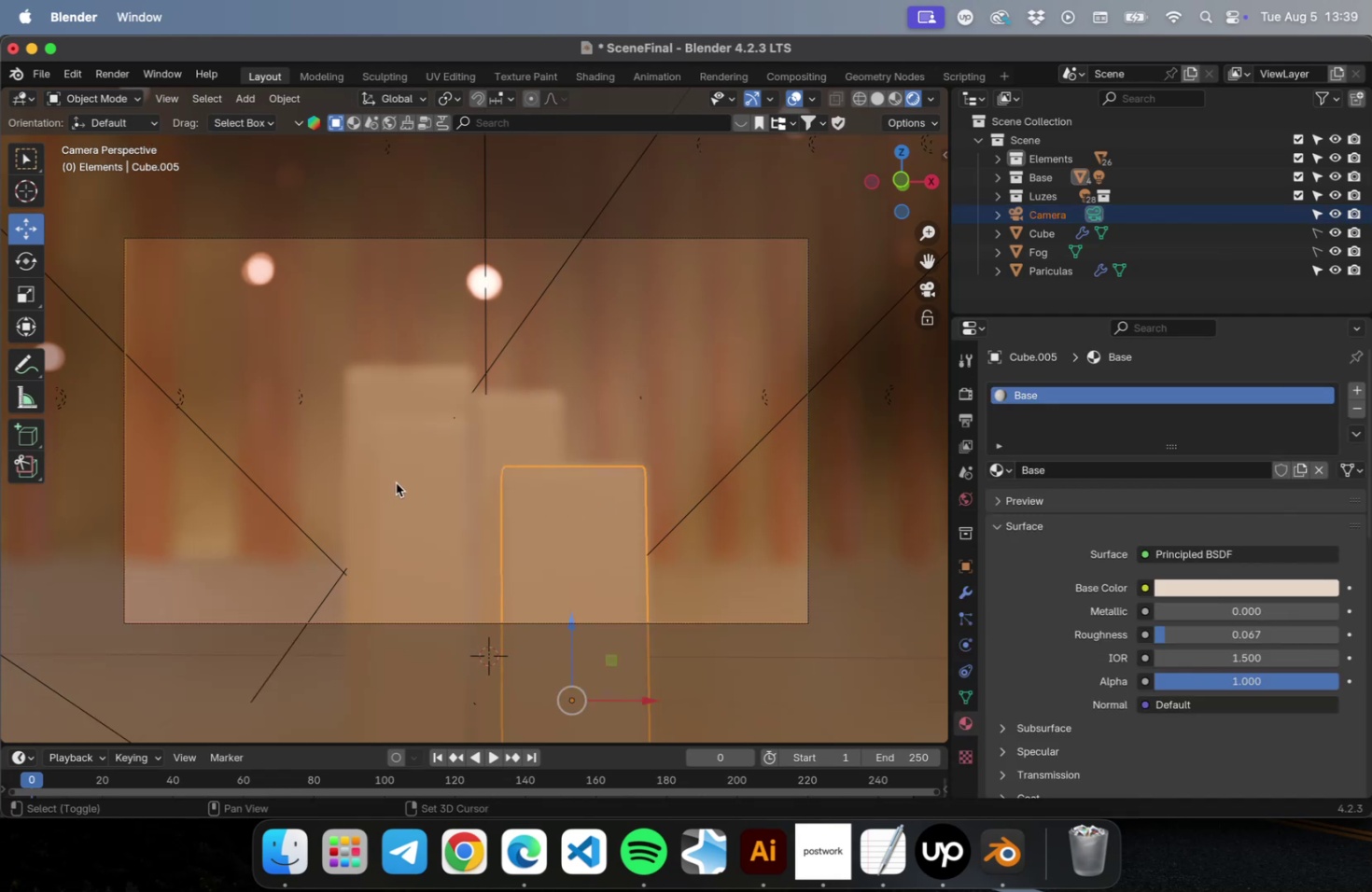 
left_click([397, 482])
 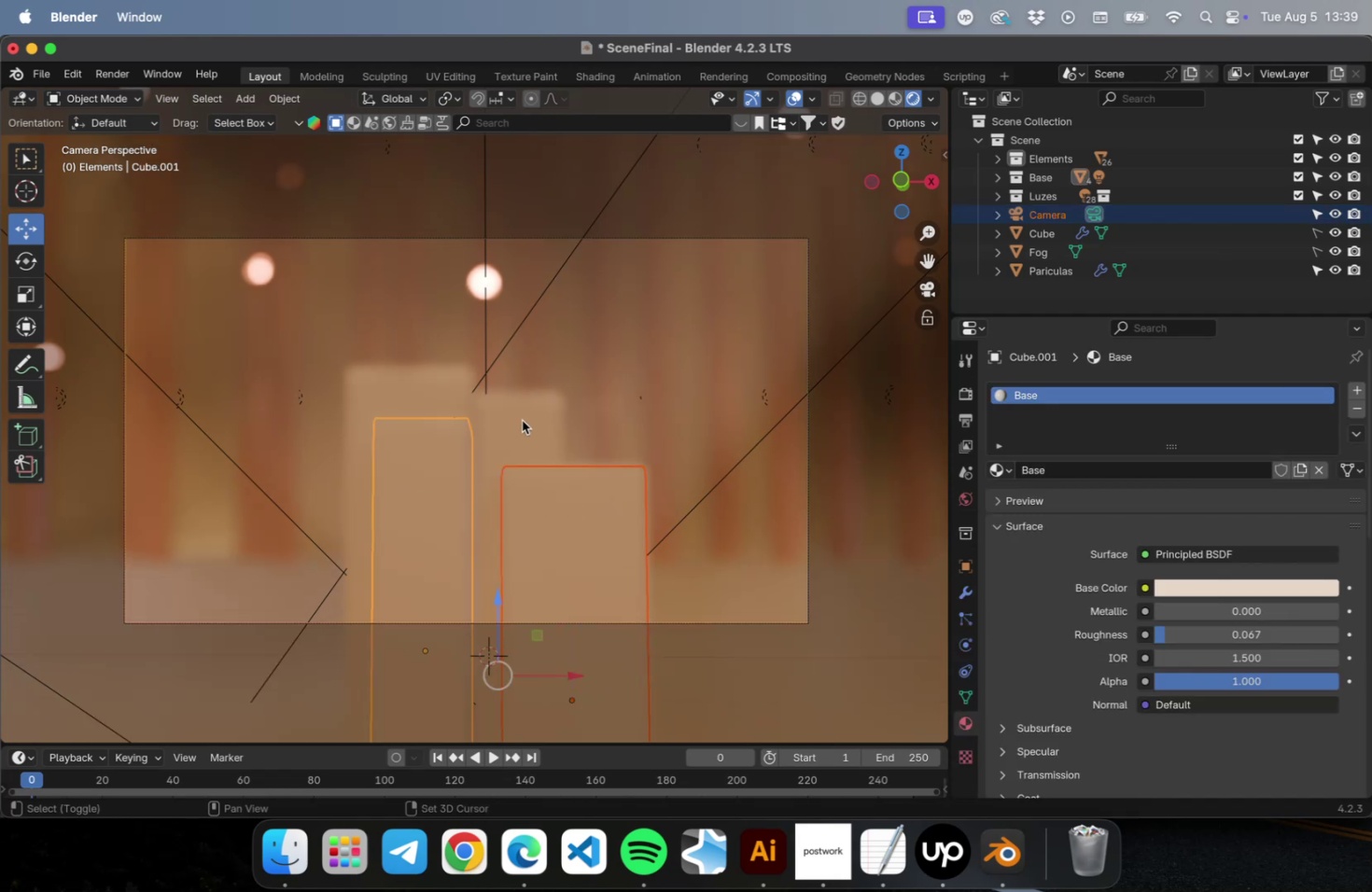 
left_click([522, 420])
 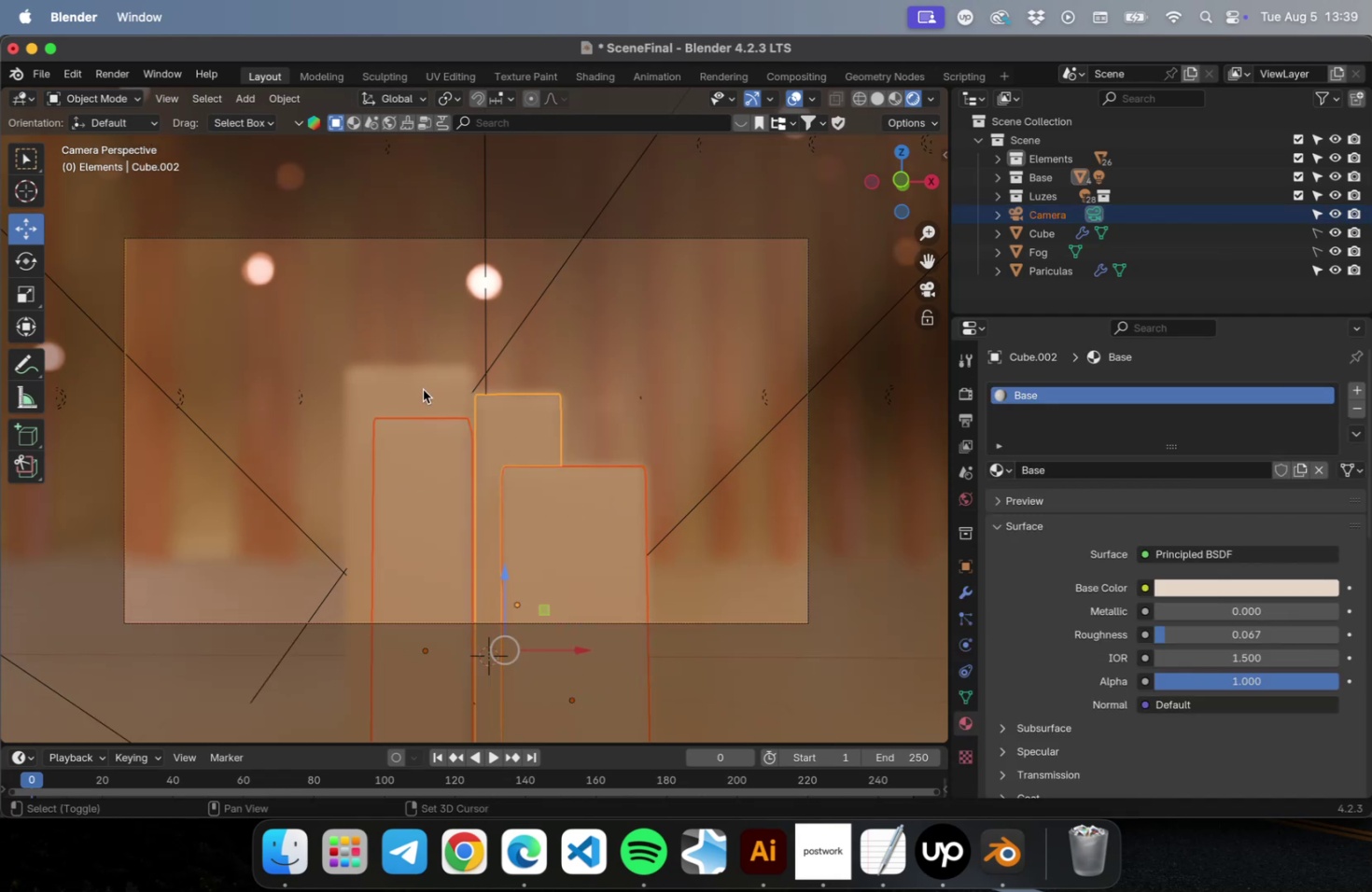 
left_click([423, 389])
 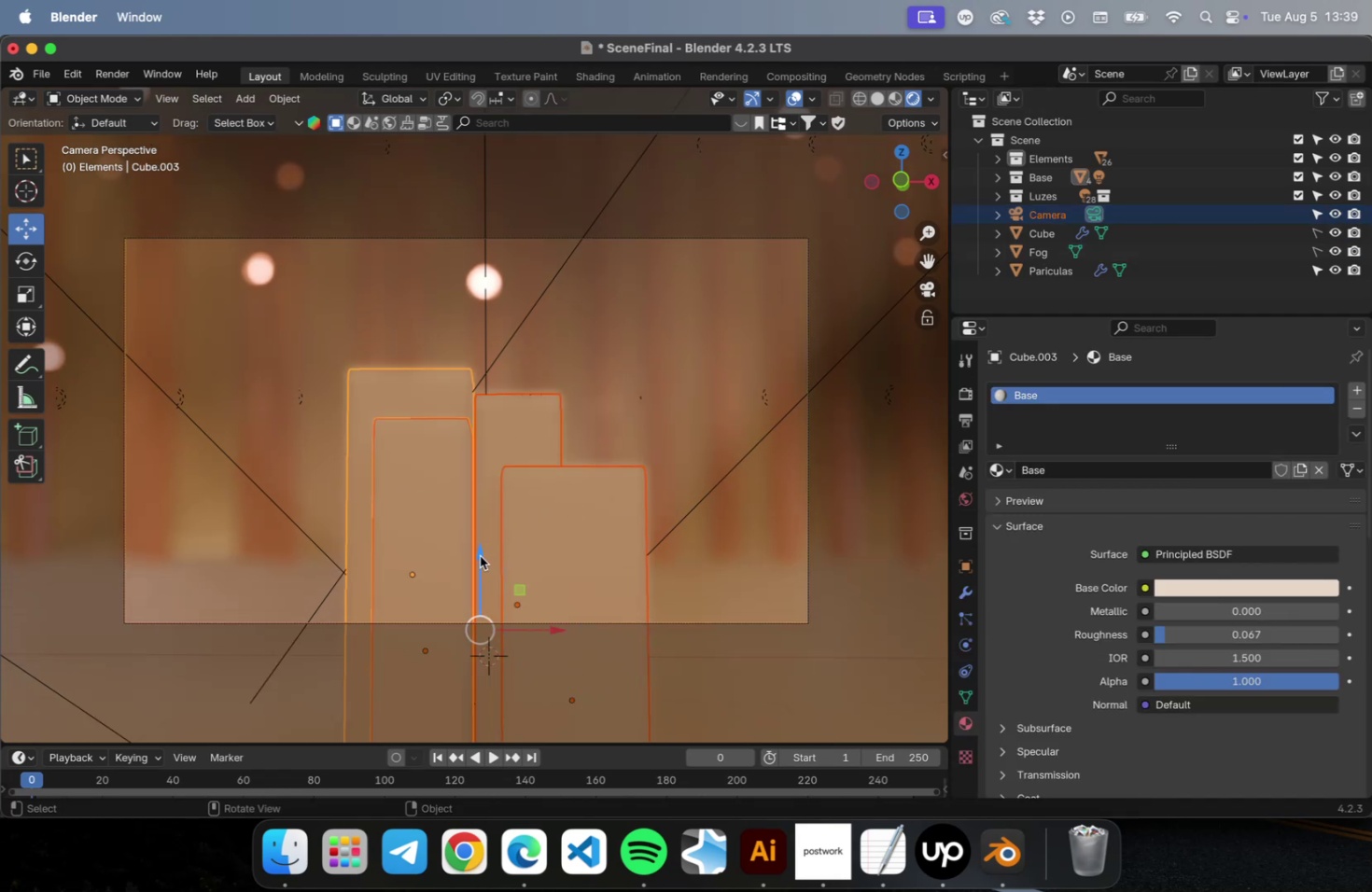 
left_click_drag(start_coordinate=[478, 555], to_coordinate=[483, 462])
 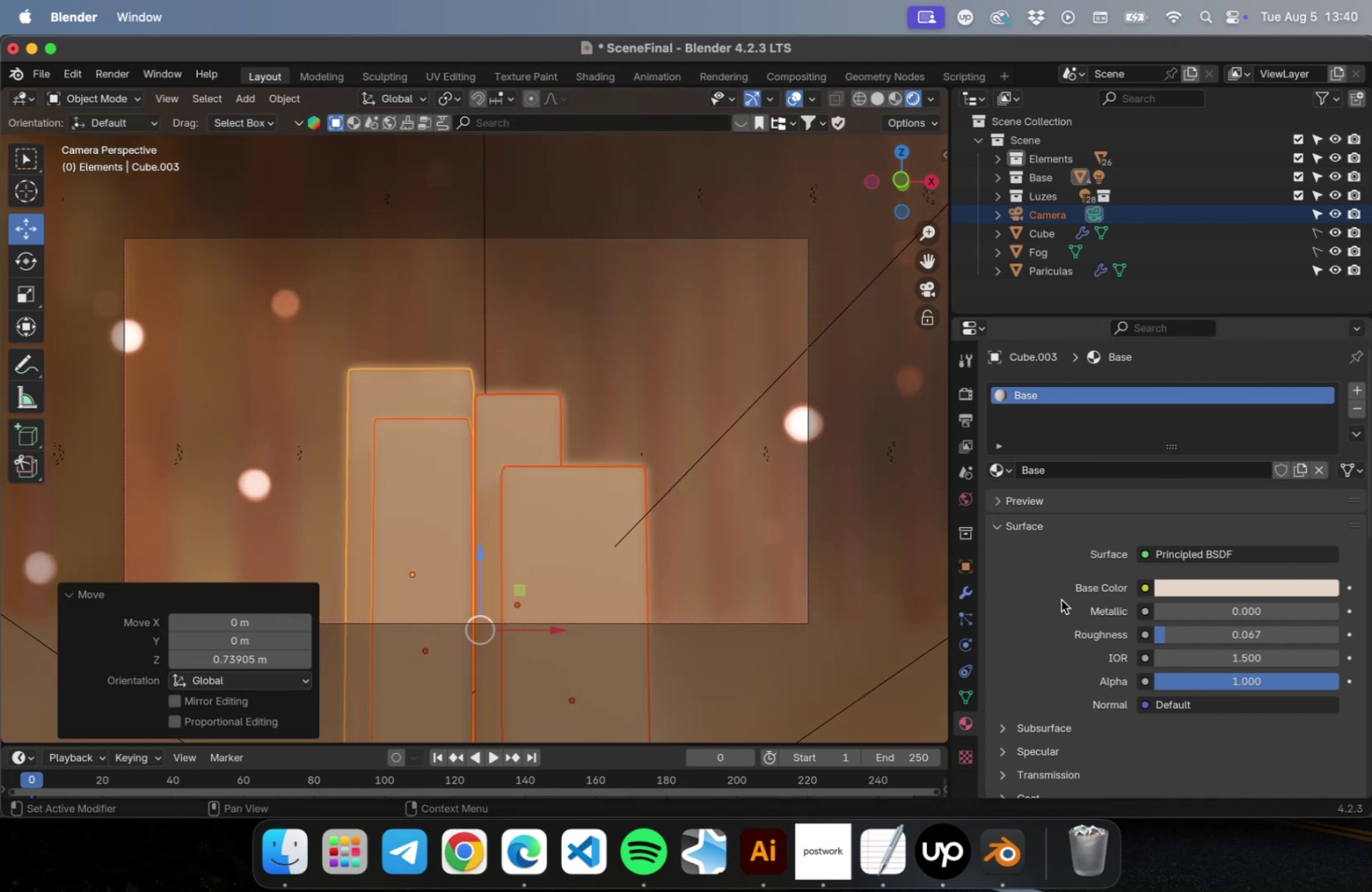 
left_click([1052, 598])
 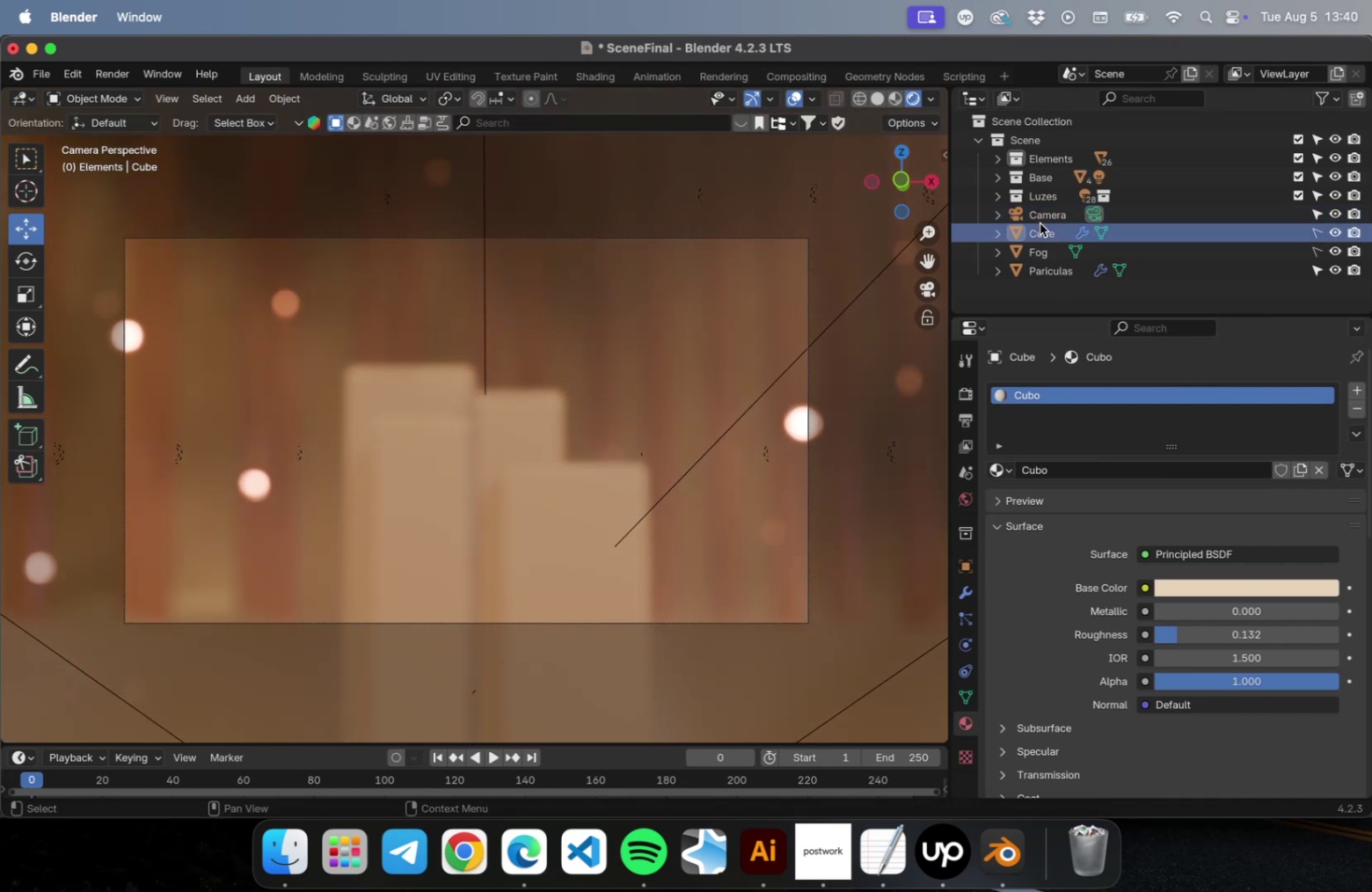 
left_click([1039, 220])
 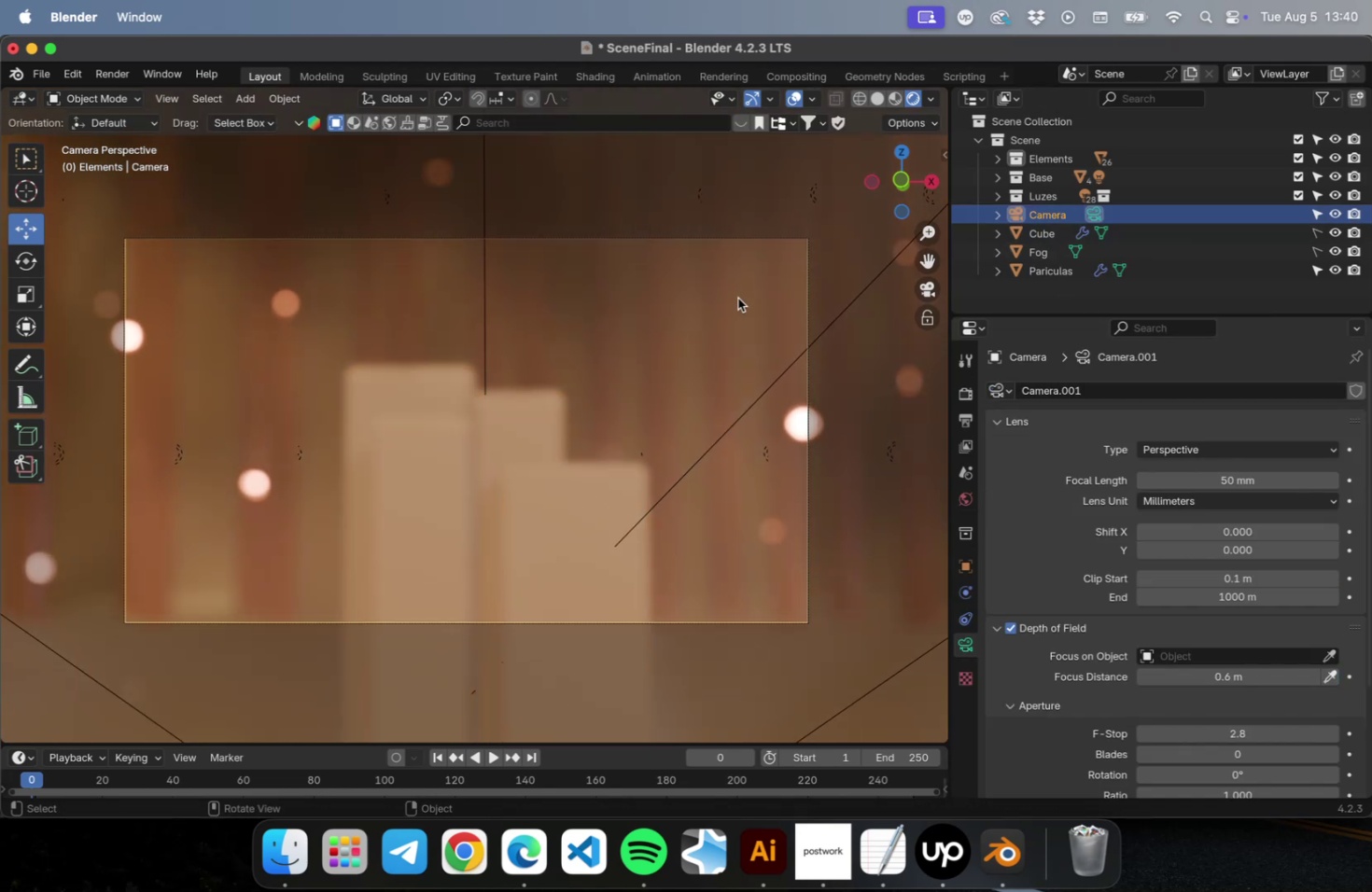 
key(N)
 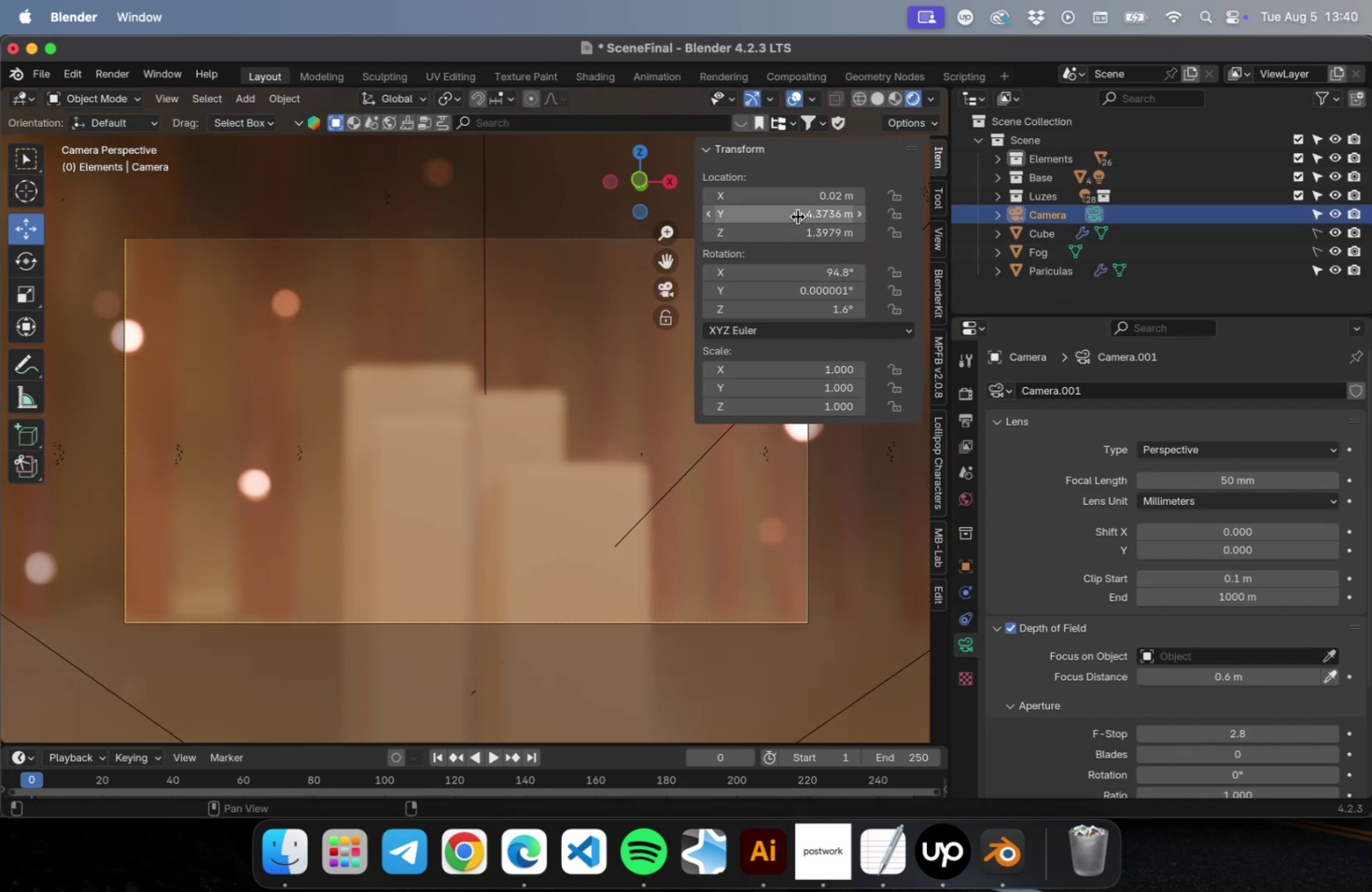 
left_click_drag(start_coordinate=[807, 210], to_coordinate=[828, 216])
 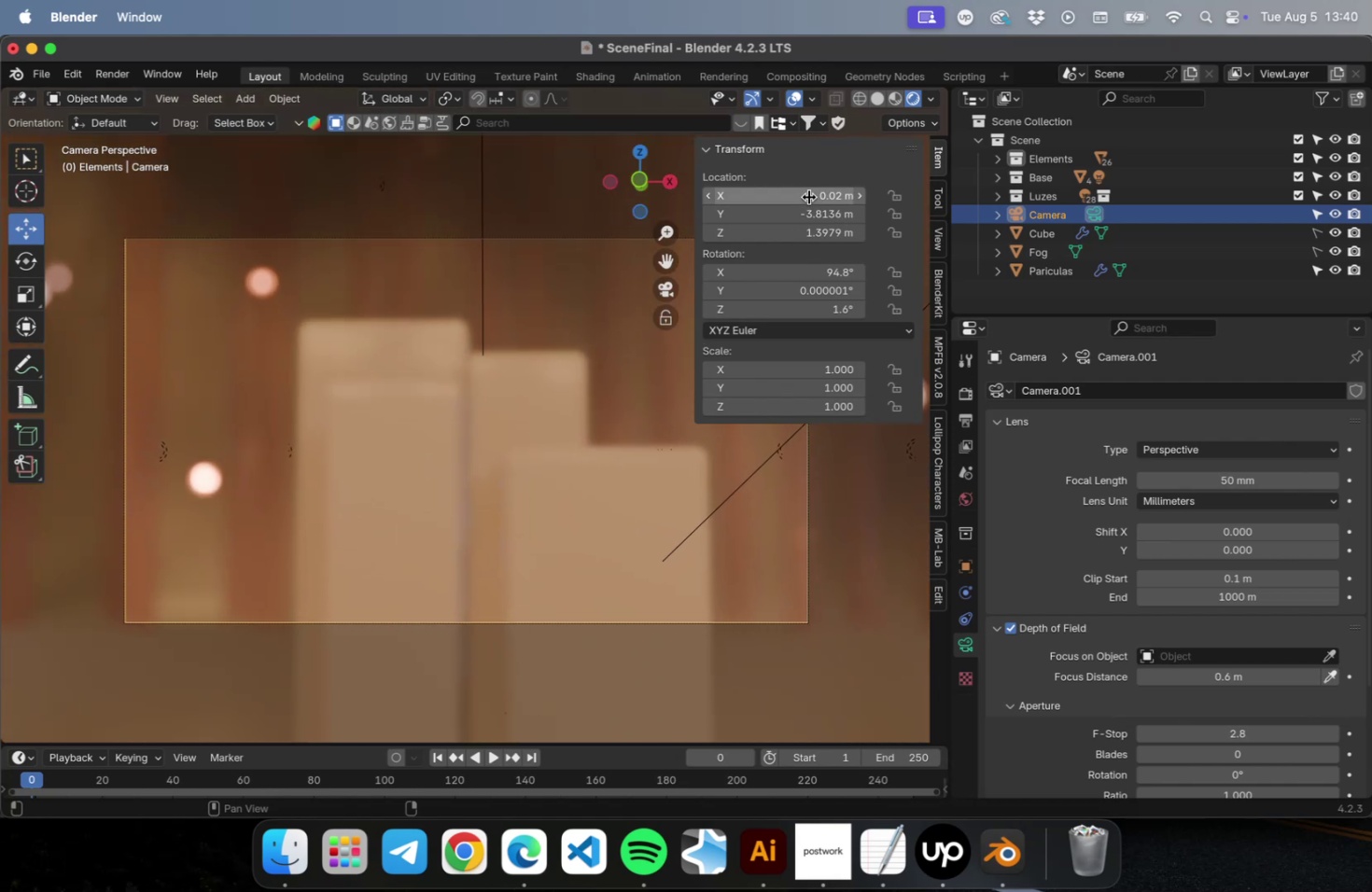 
left_click_drag(start_coordinate=[808, 197], to_coordinate=[804, 198])
 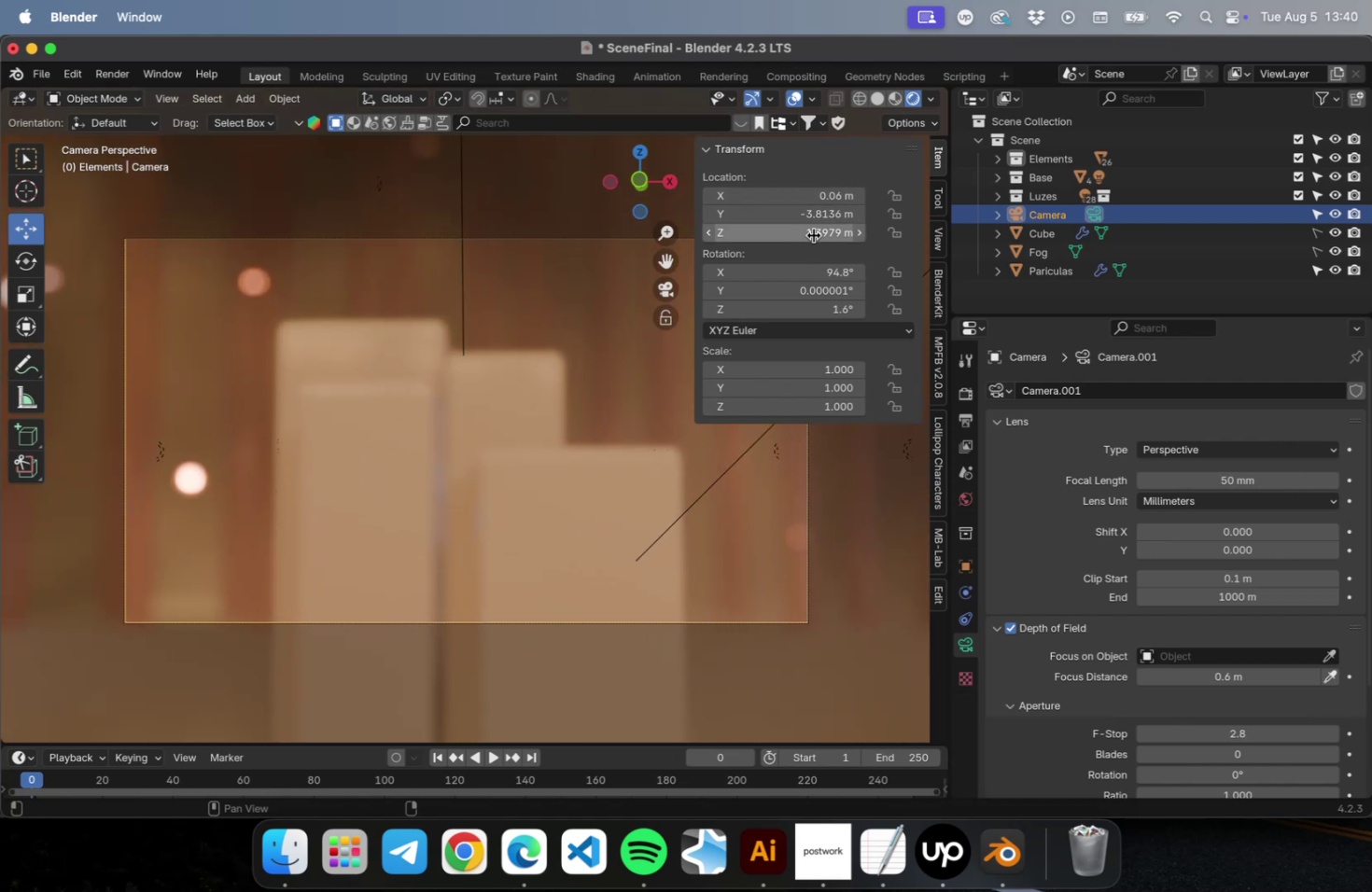 
left_click_drag(start_coordinate=[813, 234], to_coordinate=[815, 217])
 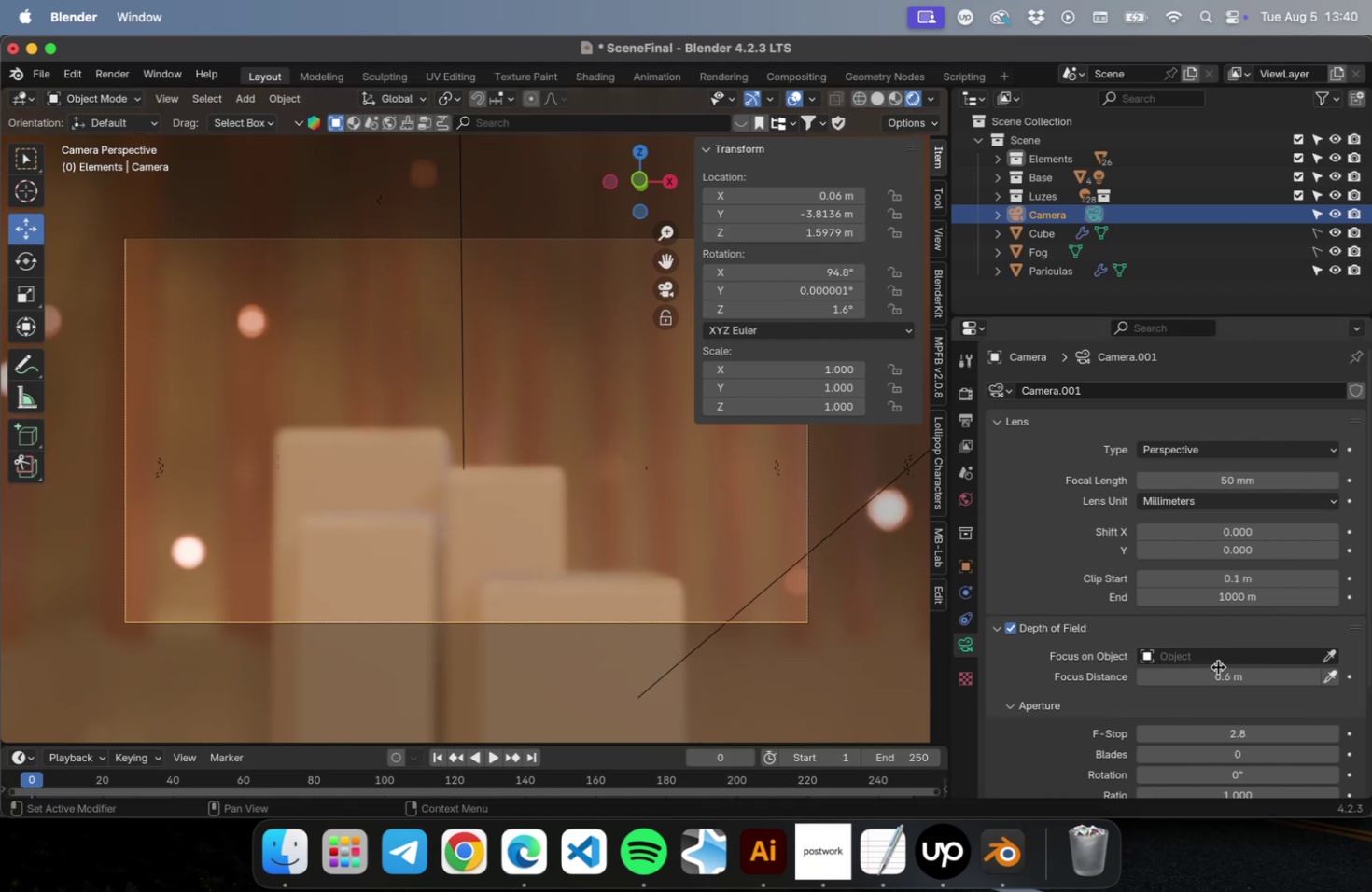 
left_click_drag(start_coordinate=[1277, 679], to_coordinate=[1318, 674])
 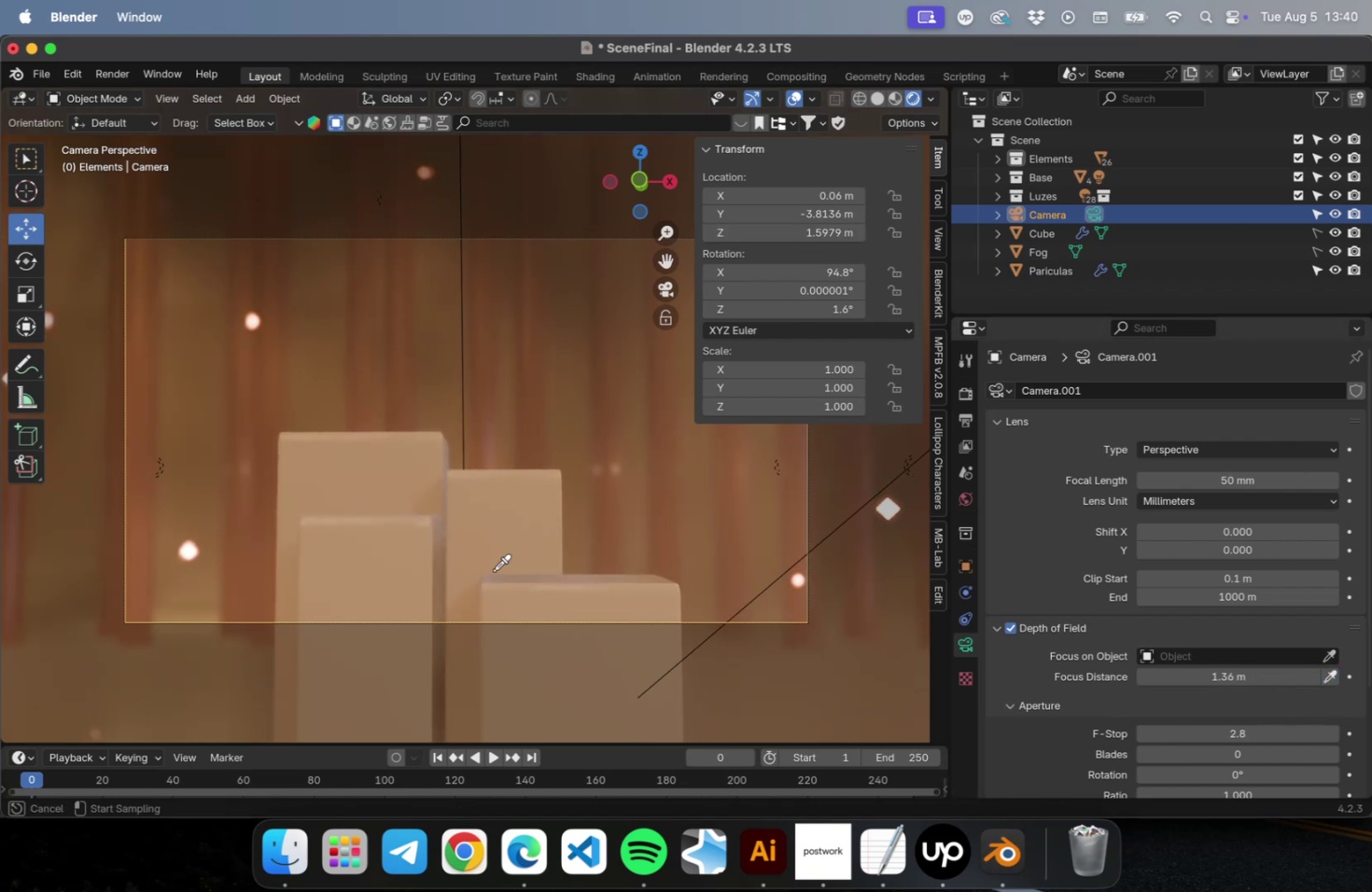 
left_click([402, 553])
 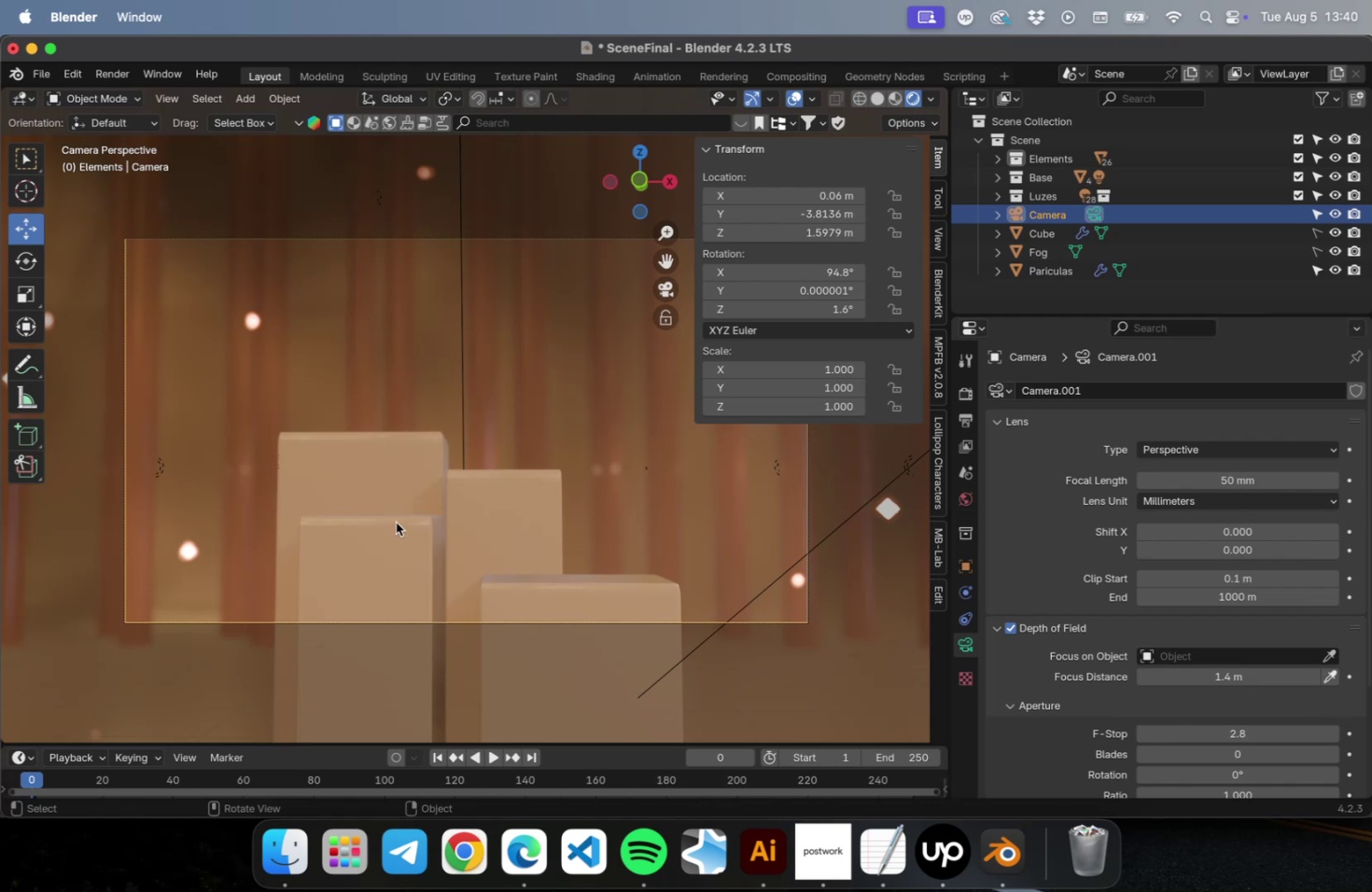 
left_click([379, 448])
 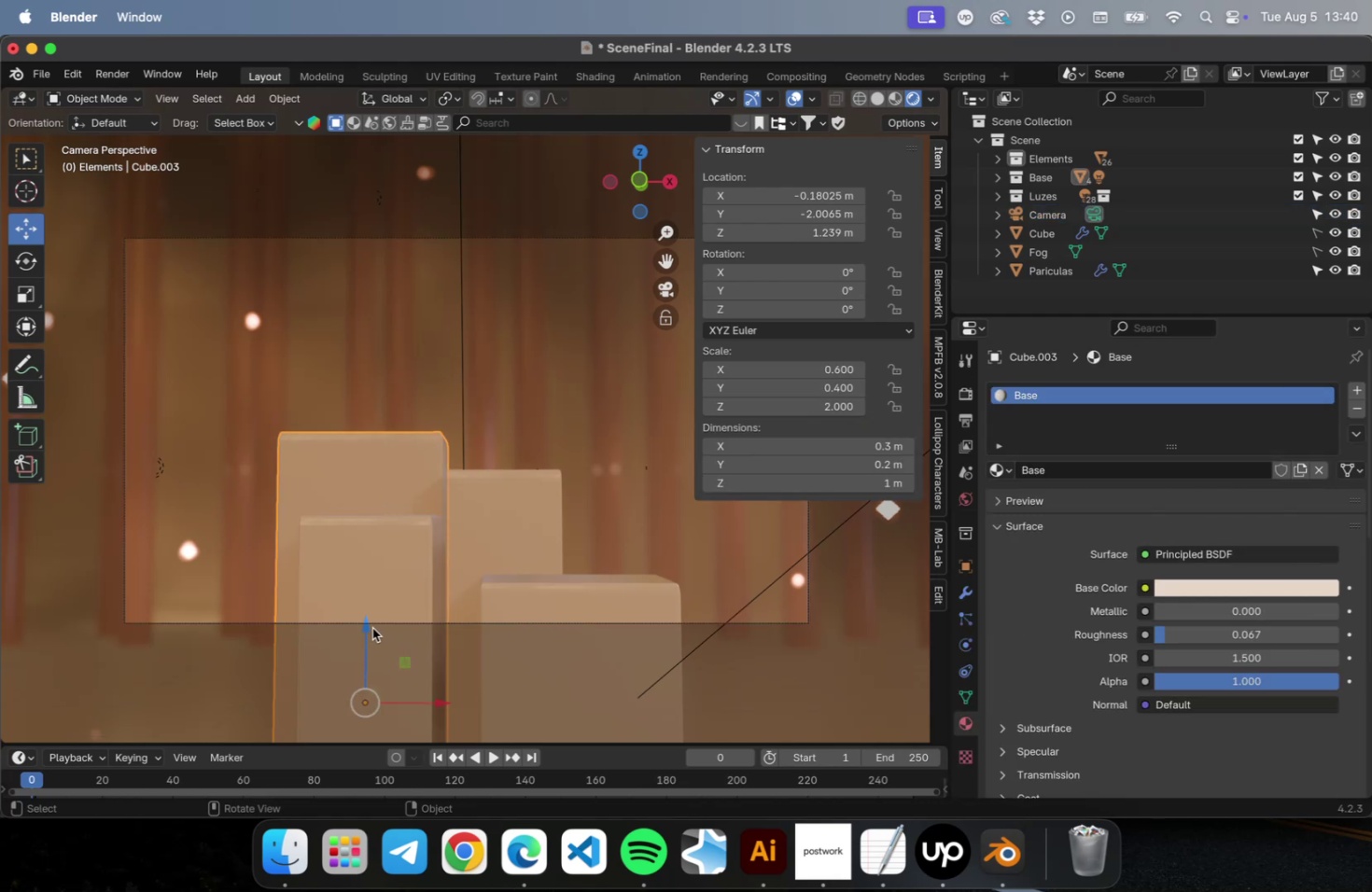 
left_click_drag(start_coordinate=[367, 624], to_coordinate=[366, 667])
 